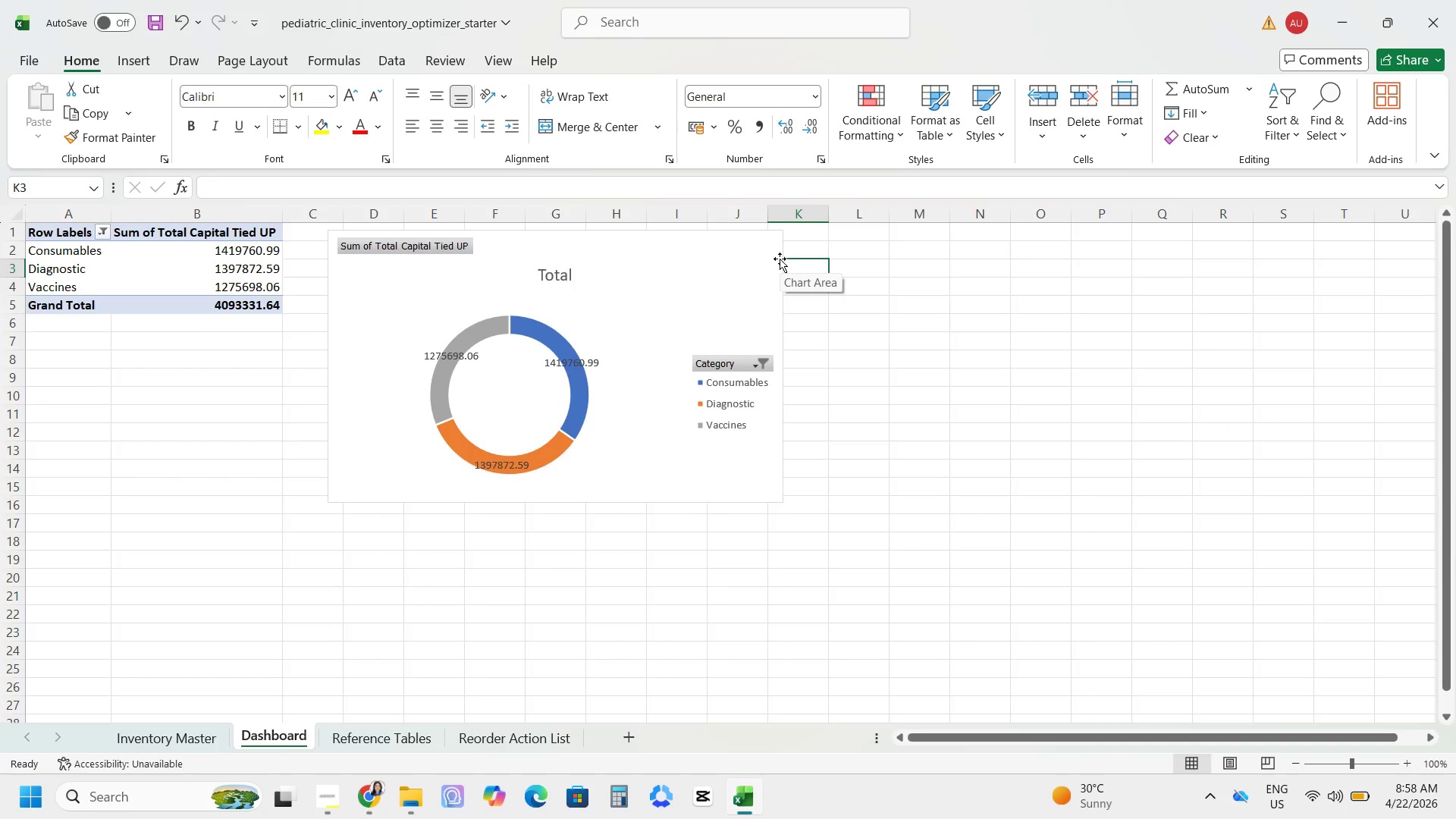 
wait(7.5)
 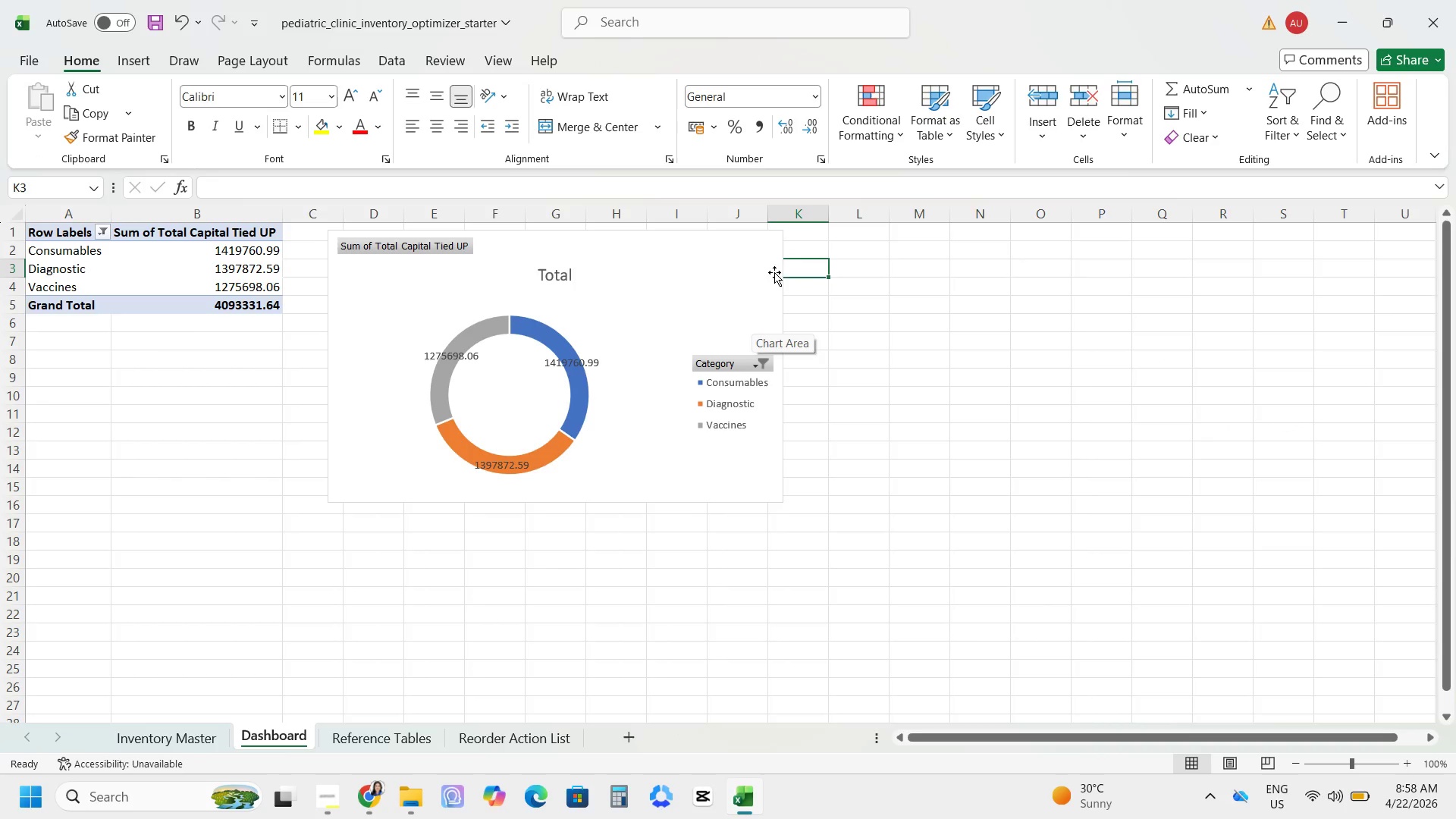 
mouse_move([777, 239])
 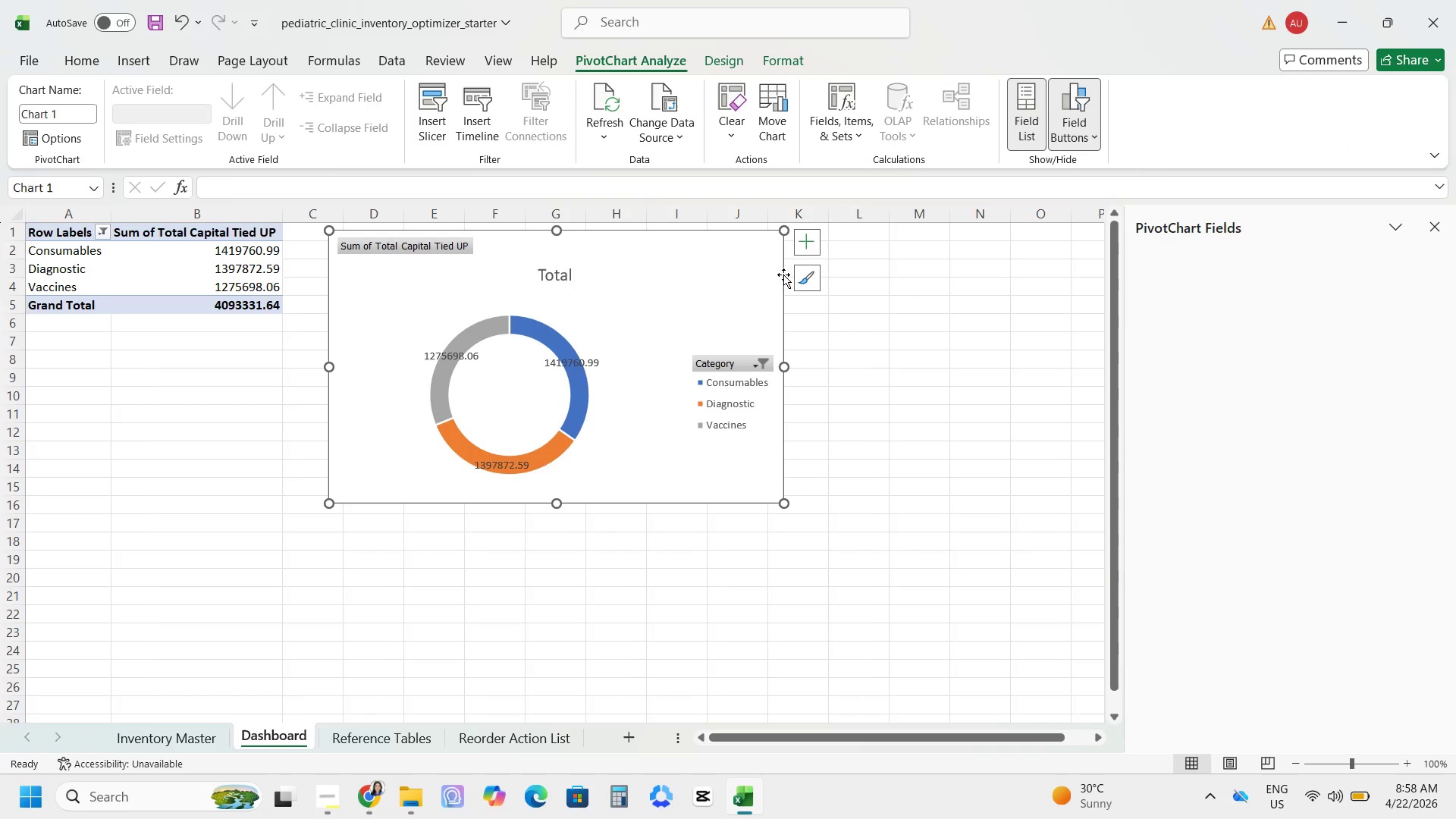 
mouse_move([808, 277])
 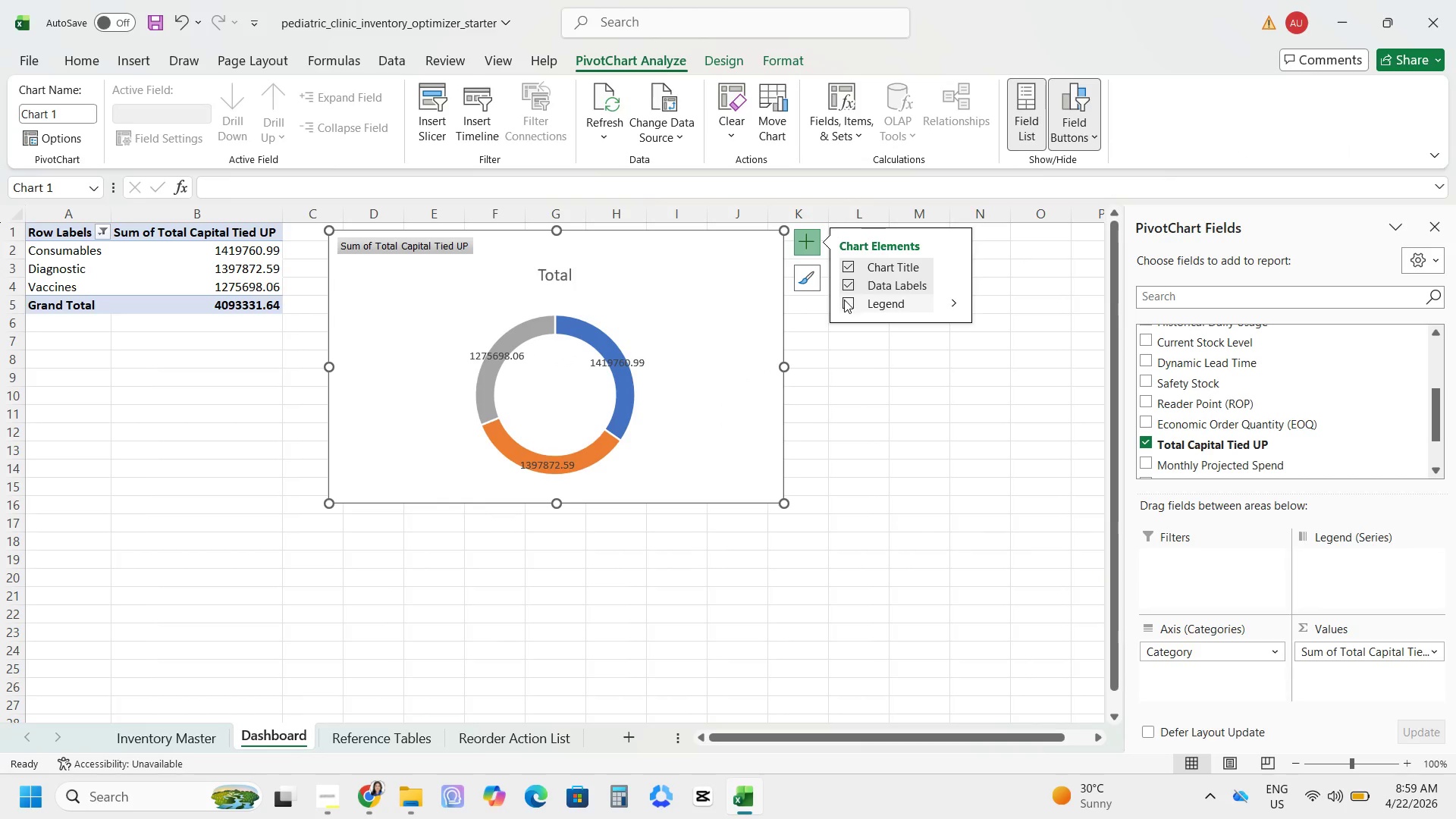 
left_click([946, 305])
 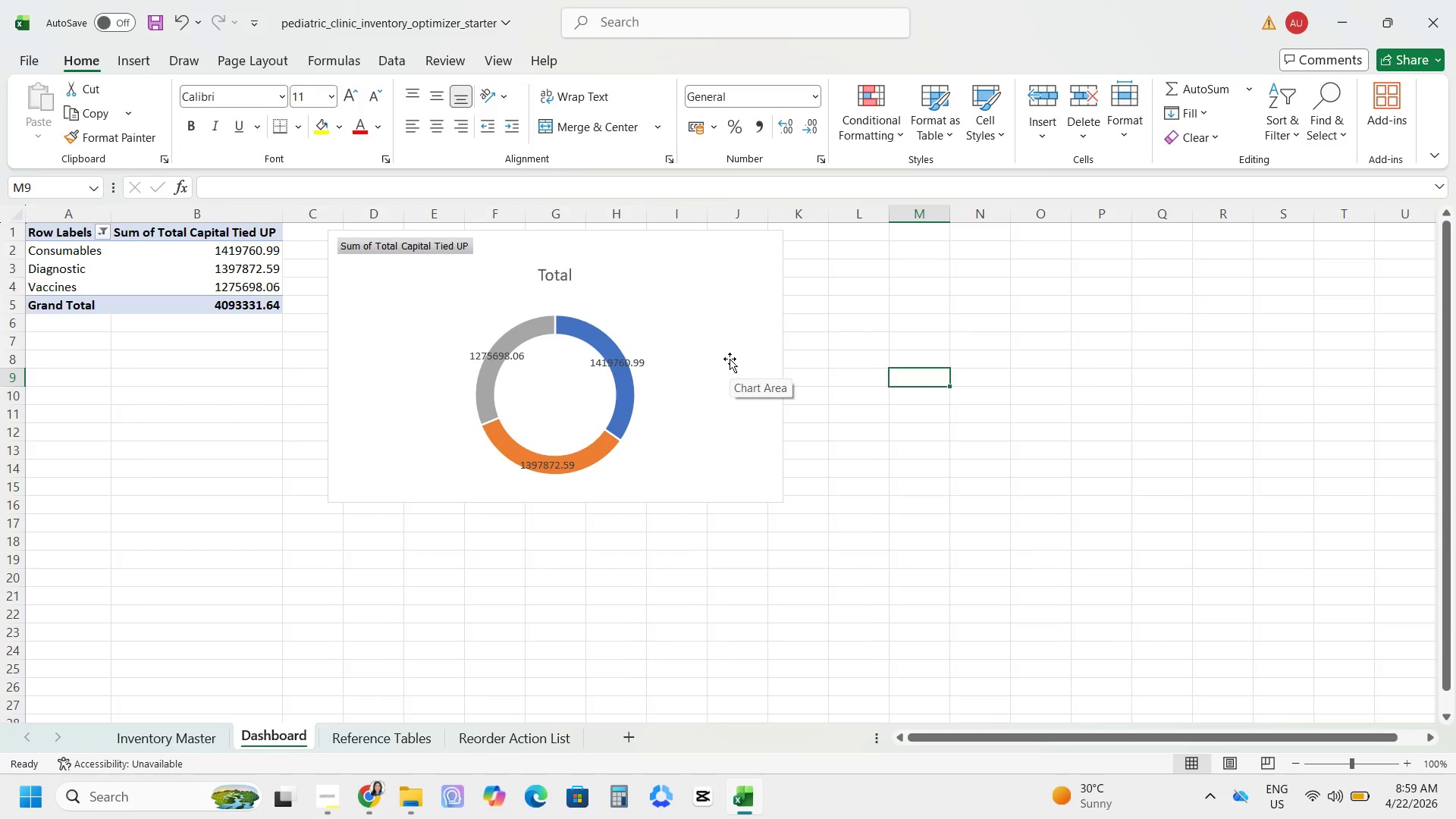 
wait(5.88)
 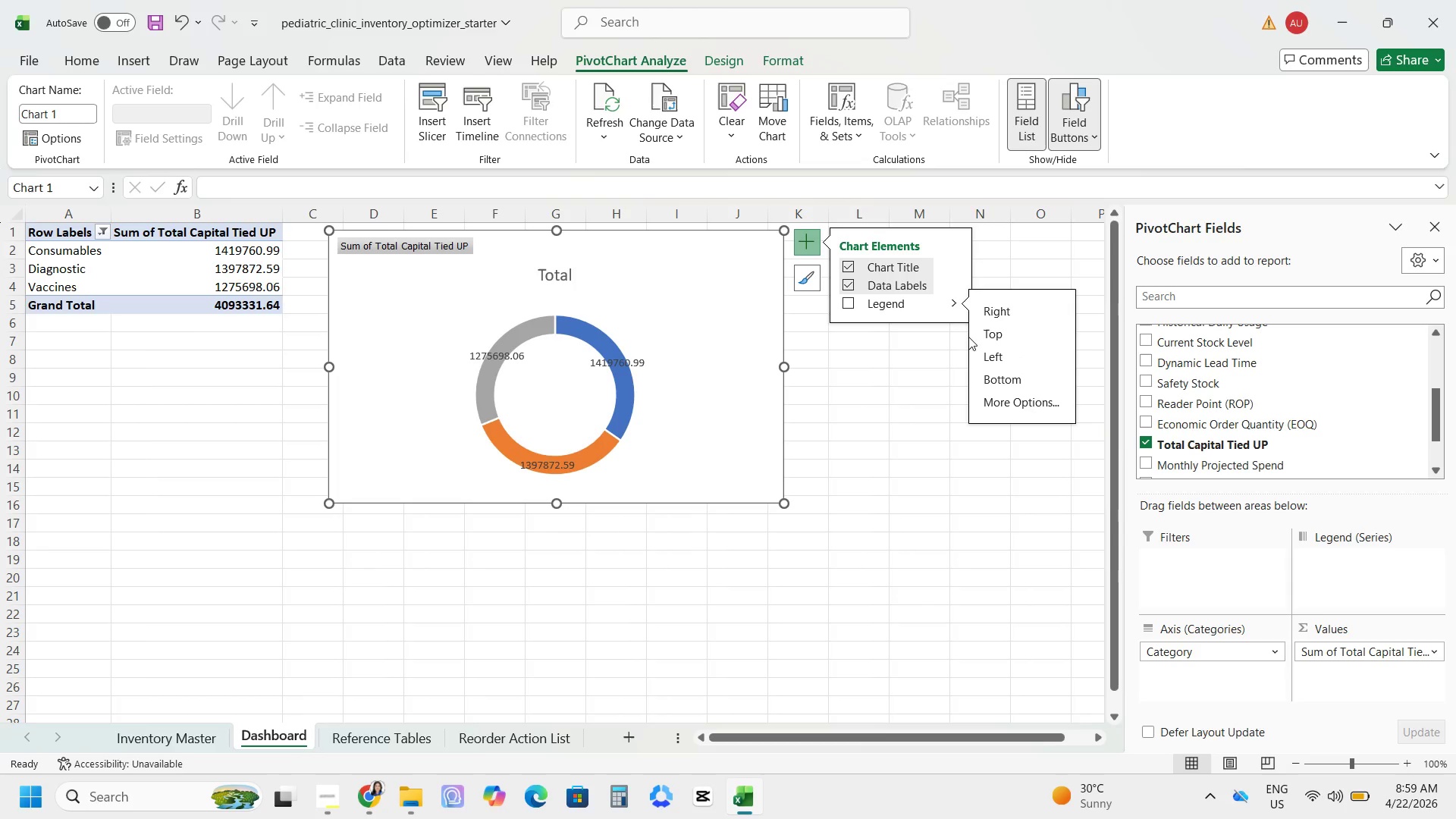 
left_click([730, 357])
 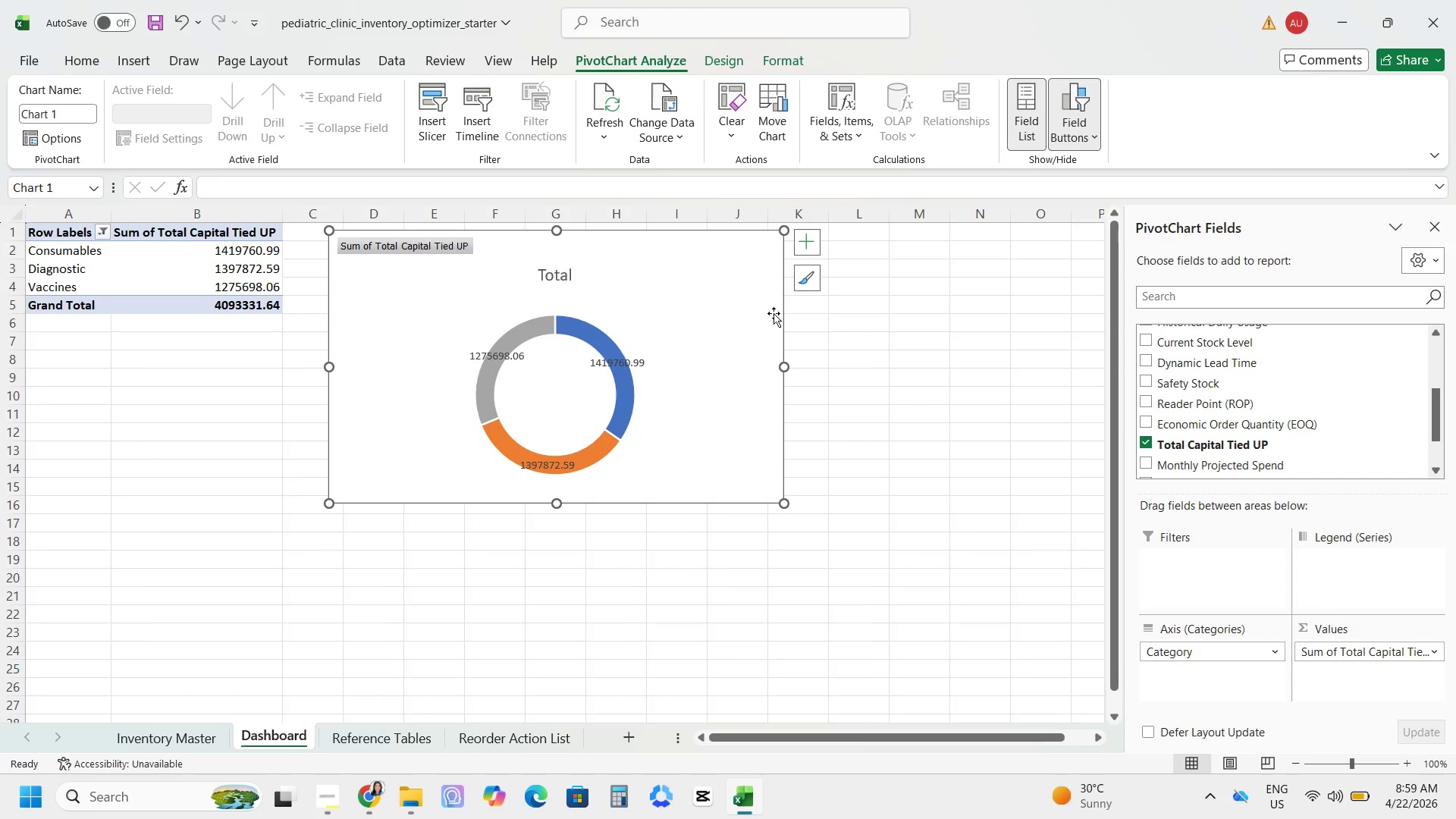 
mouse_move([810, 262])
 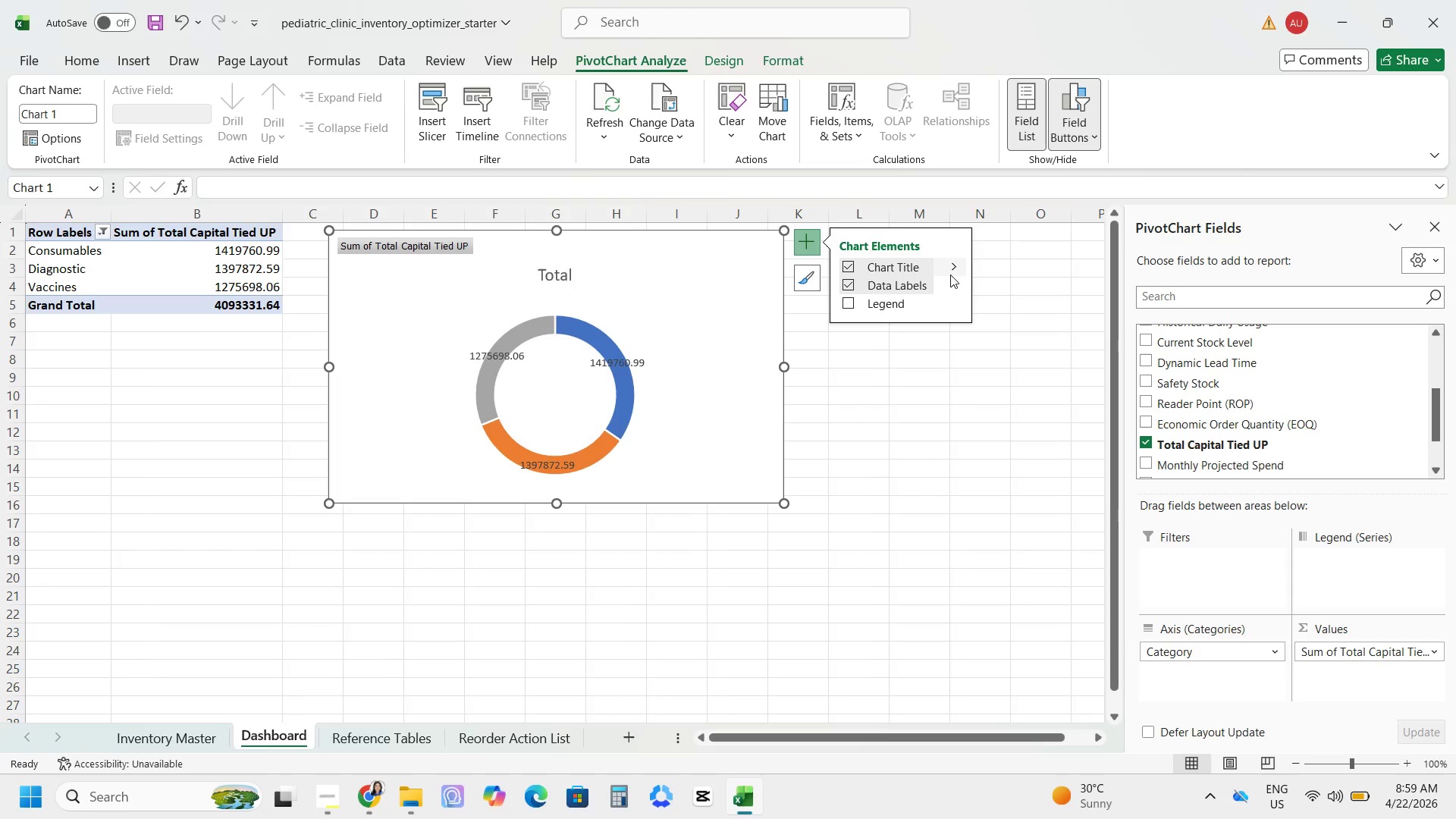 
left_click([952, 287])
 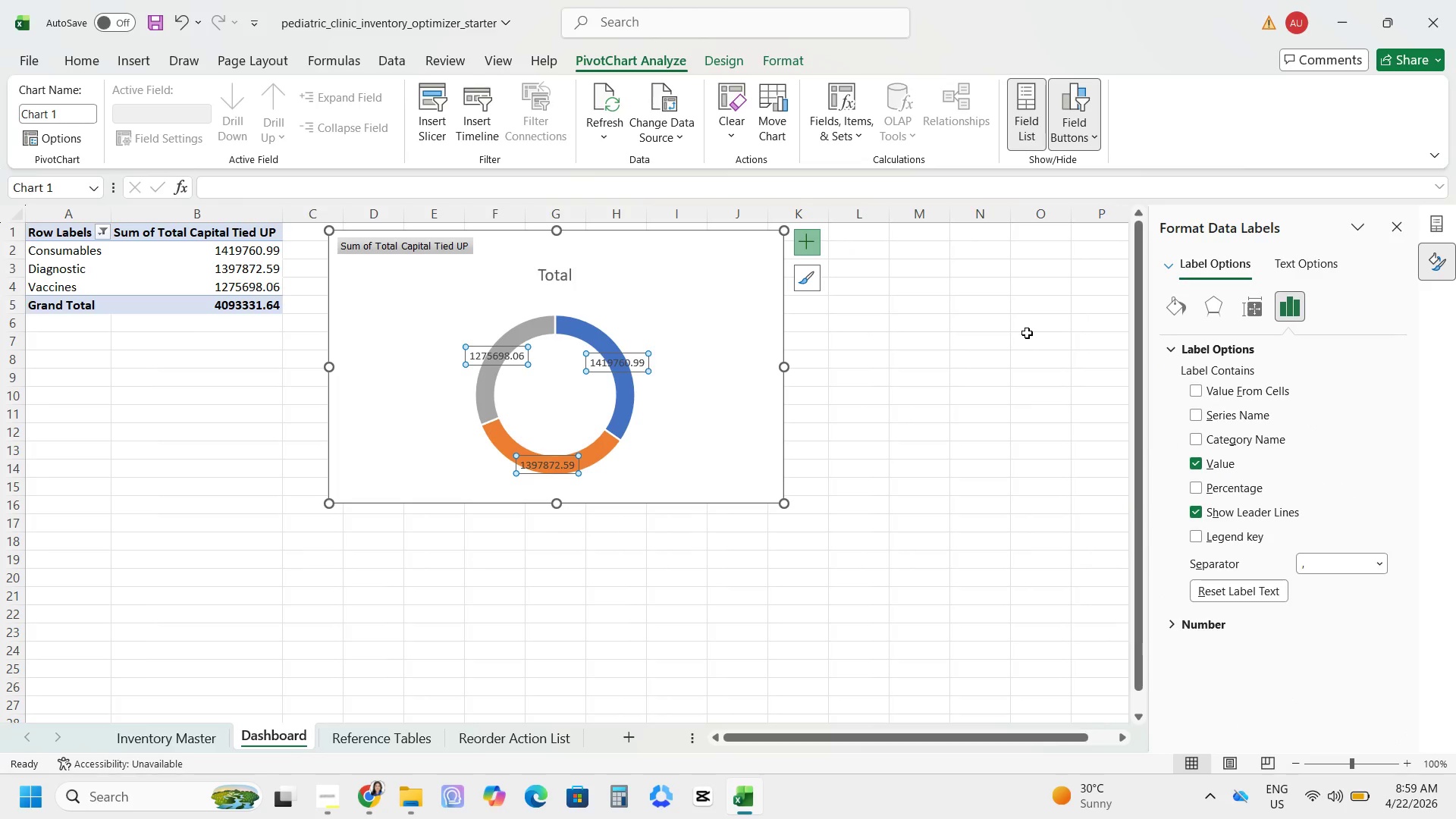 
left_click([1191, 480])
 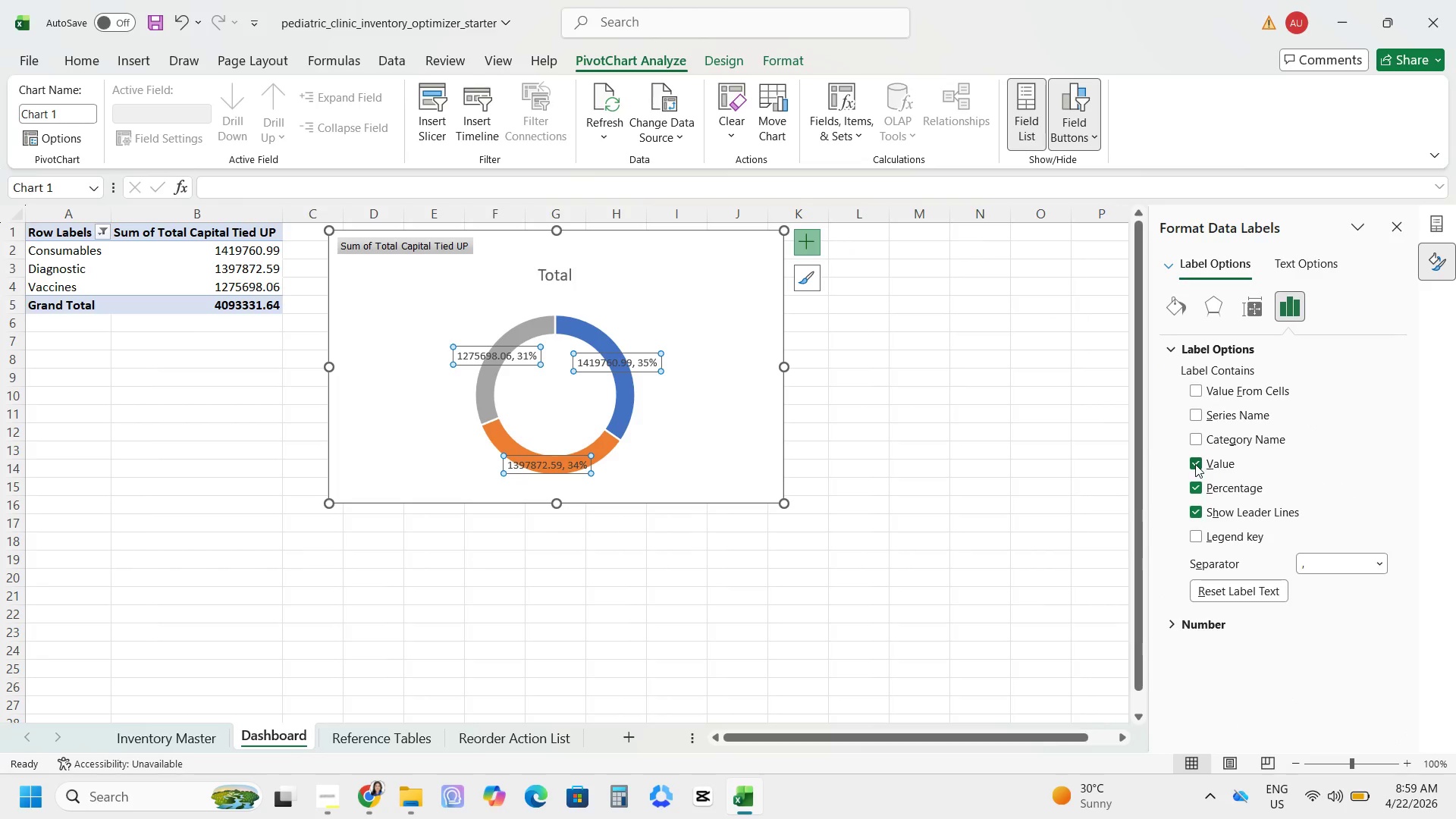 
left_click([1195, 464])
 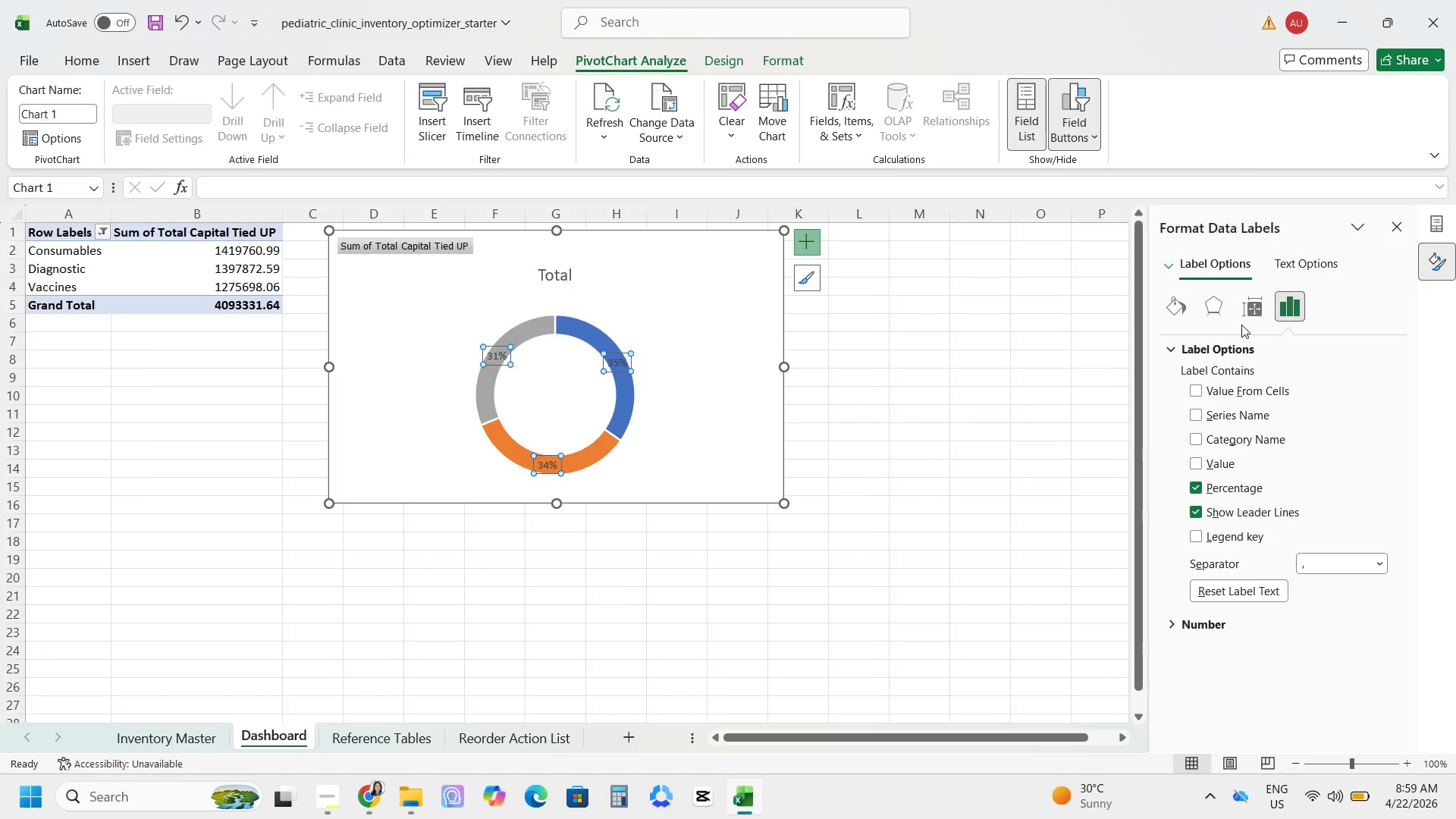 
wait(13.12)
 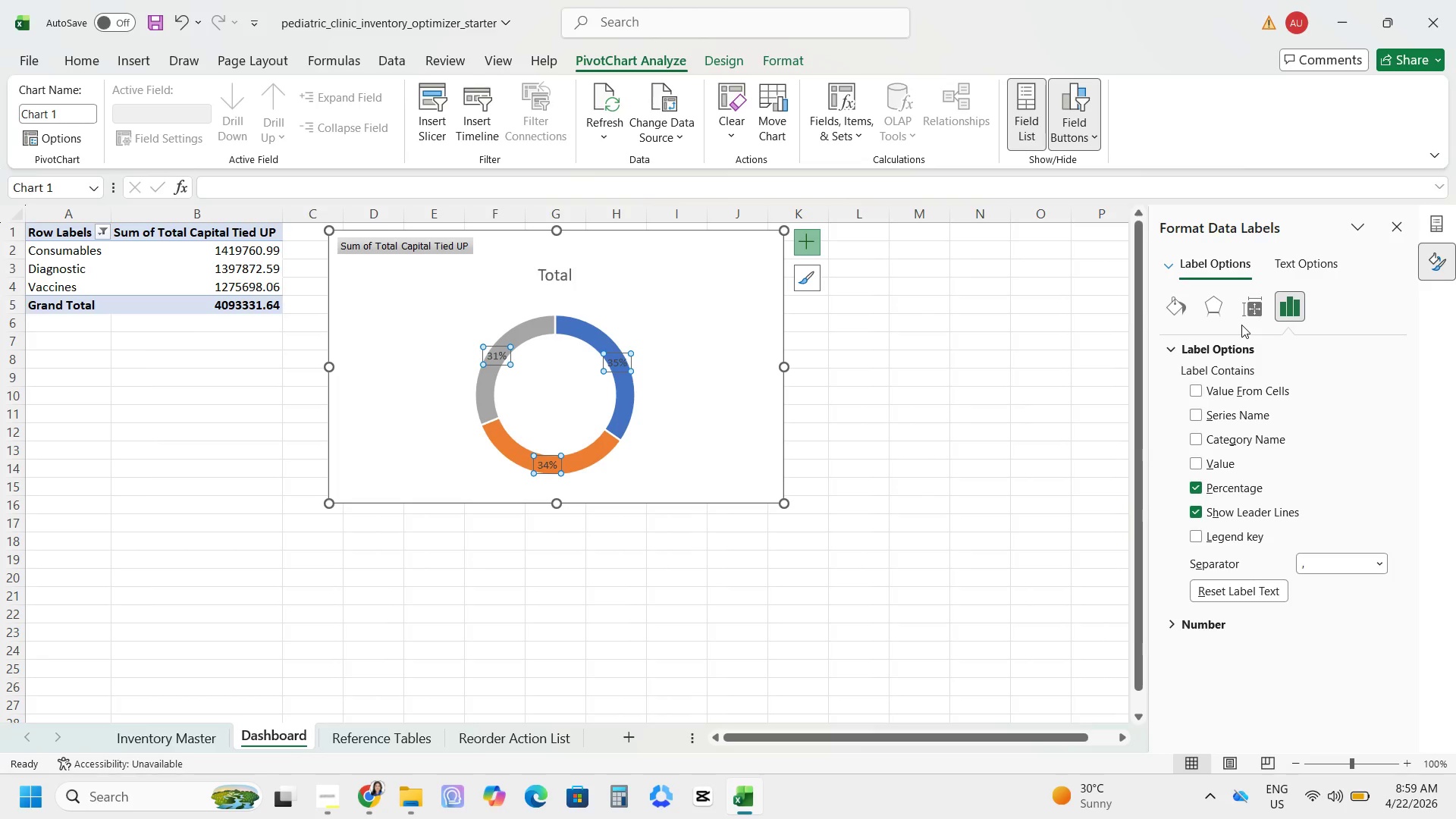 
left_click([1194, 440])
 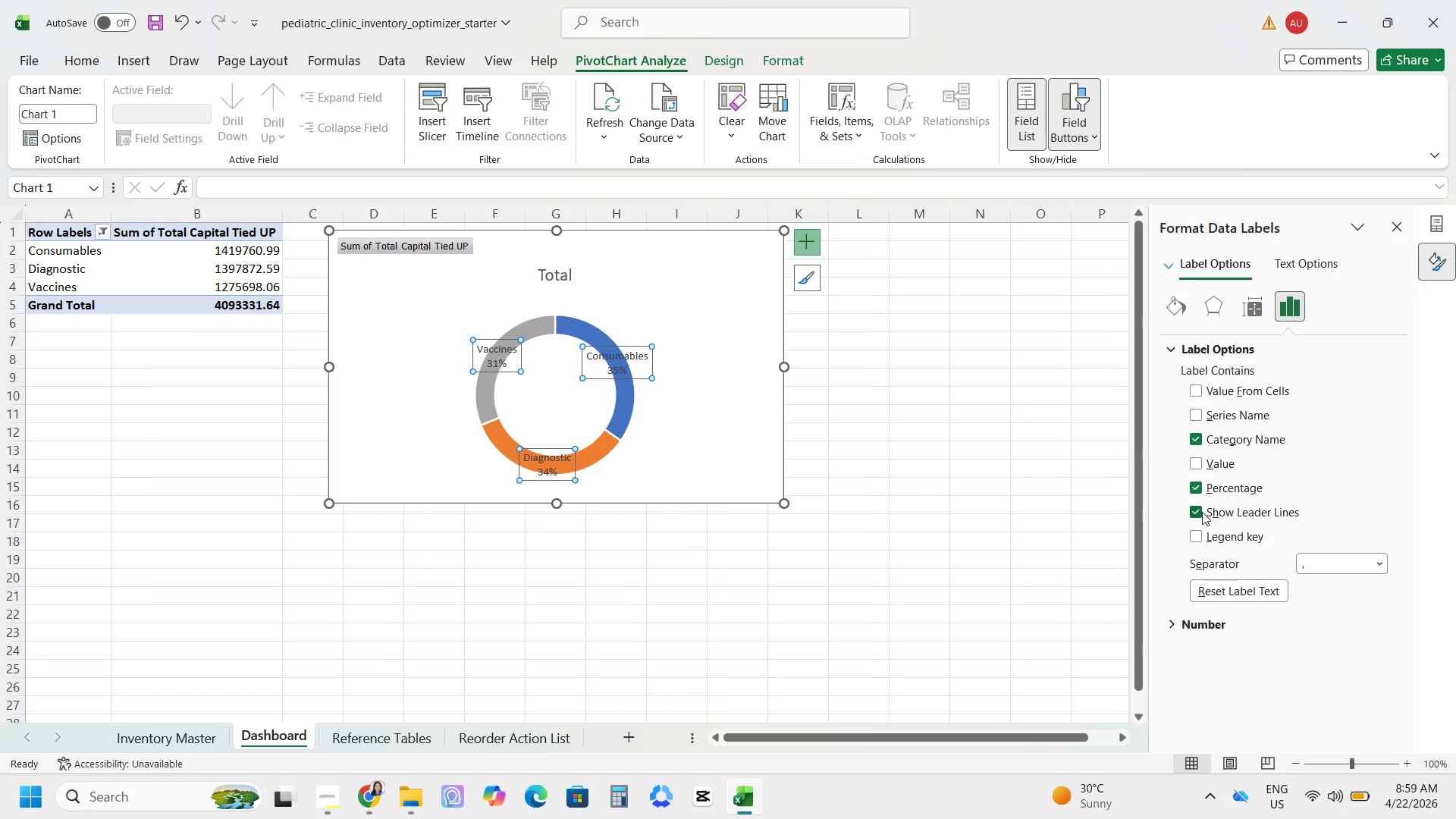 
left_click([1202, 512])
 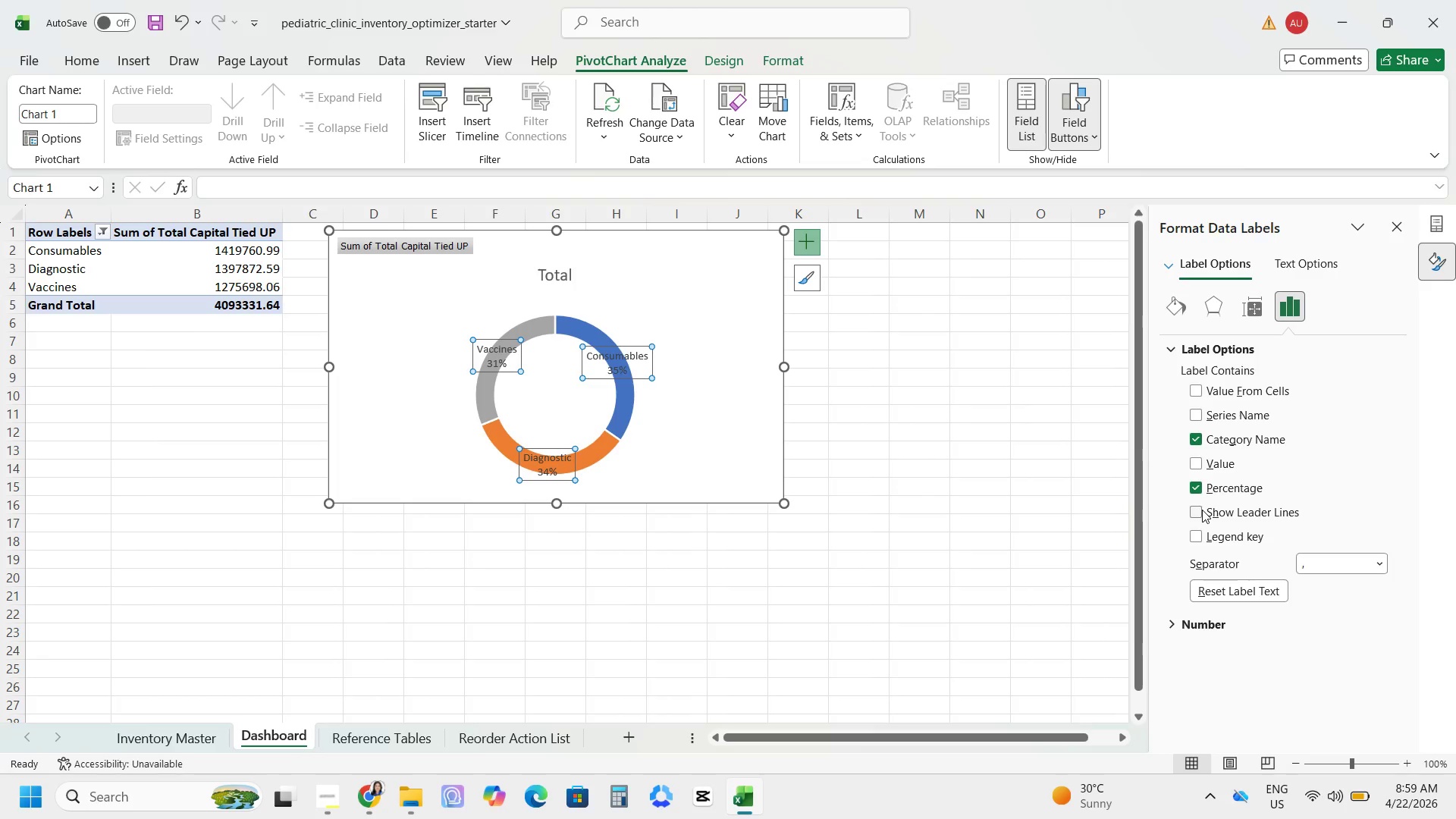 
left_click([1202, 510])
 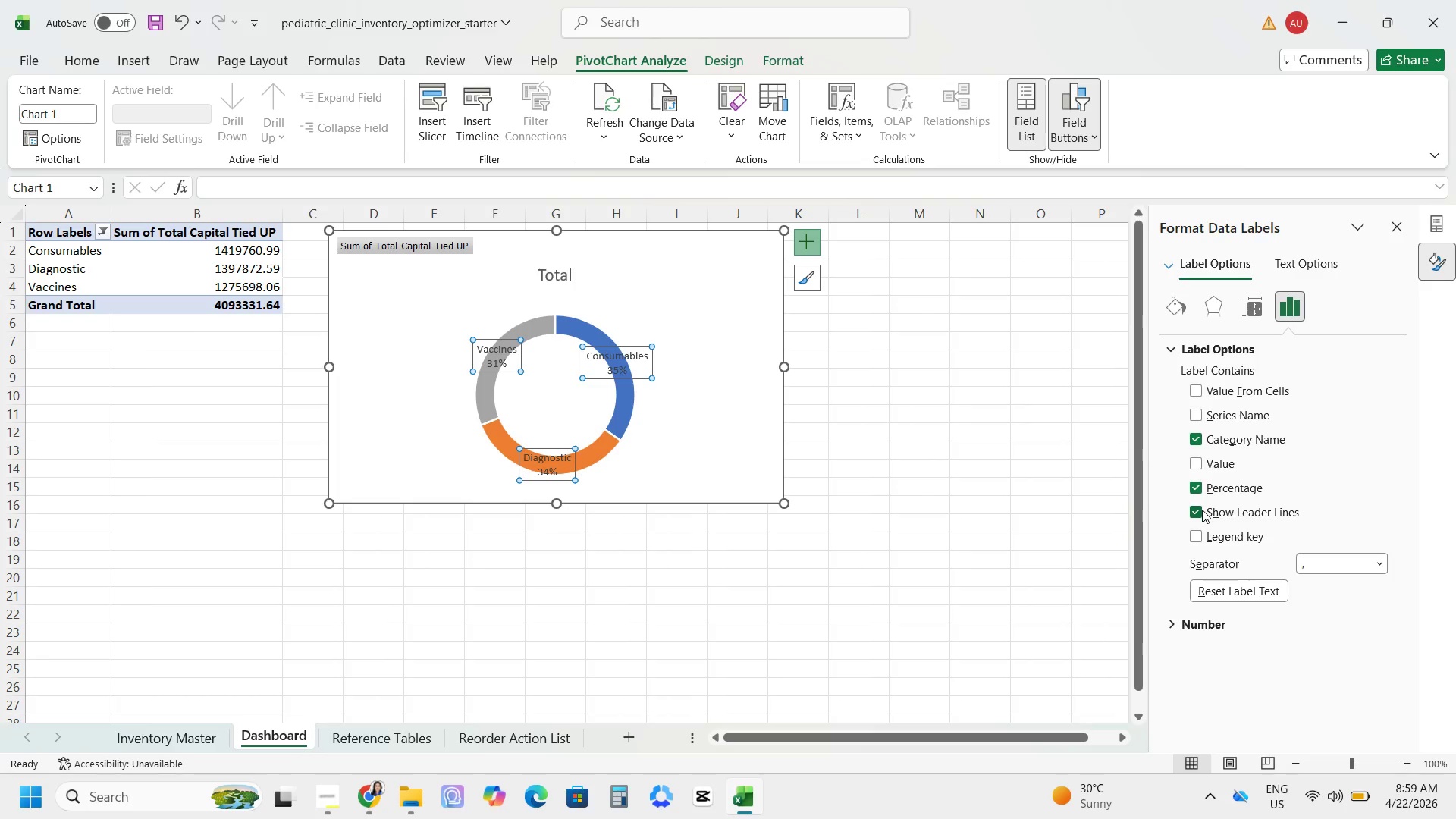 
left_click([1202, 510])
 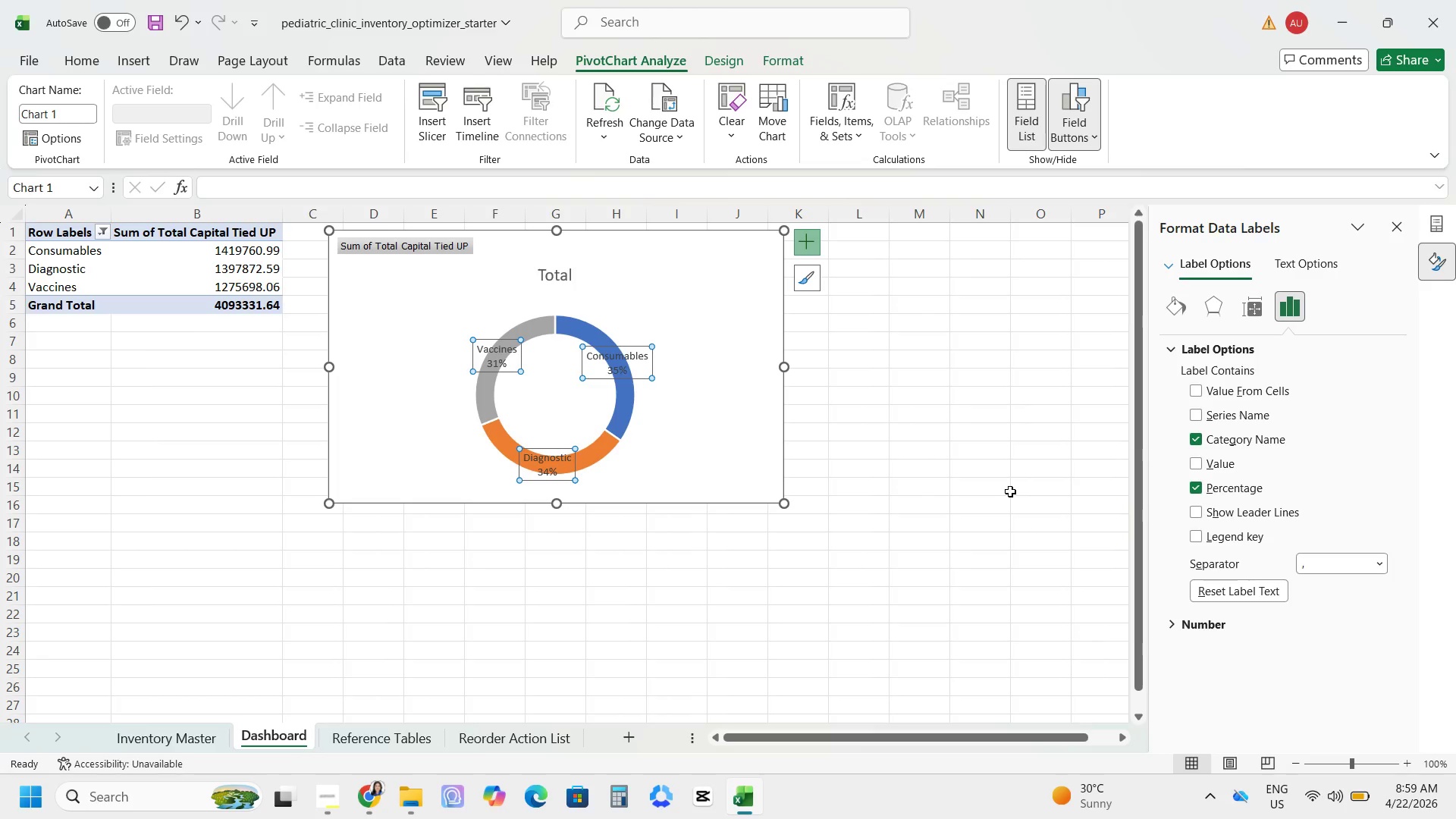 
left_click([1010, 491])
 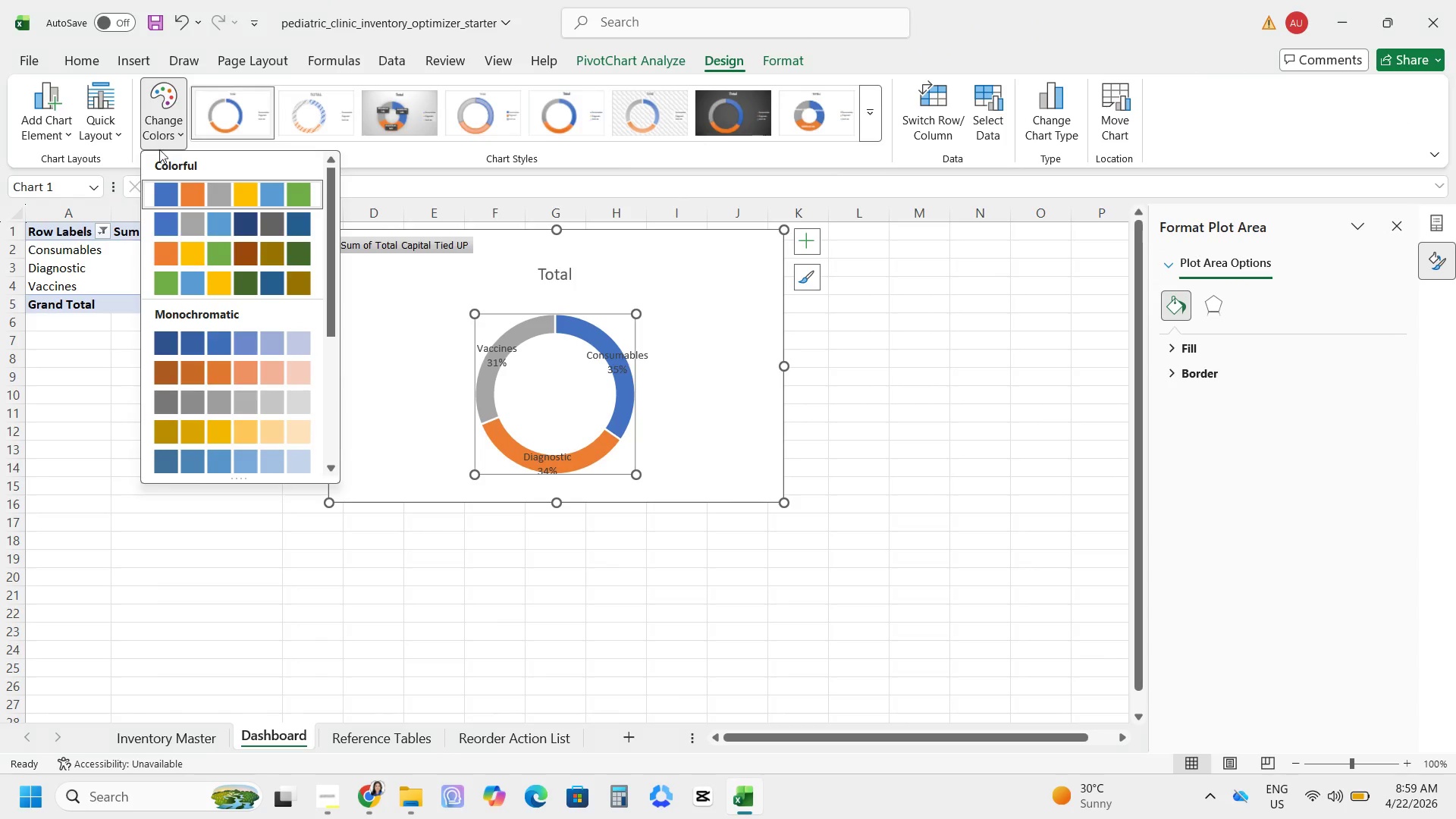 
wait(13.12)
 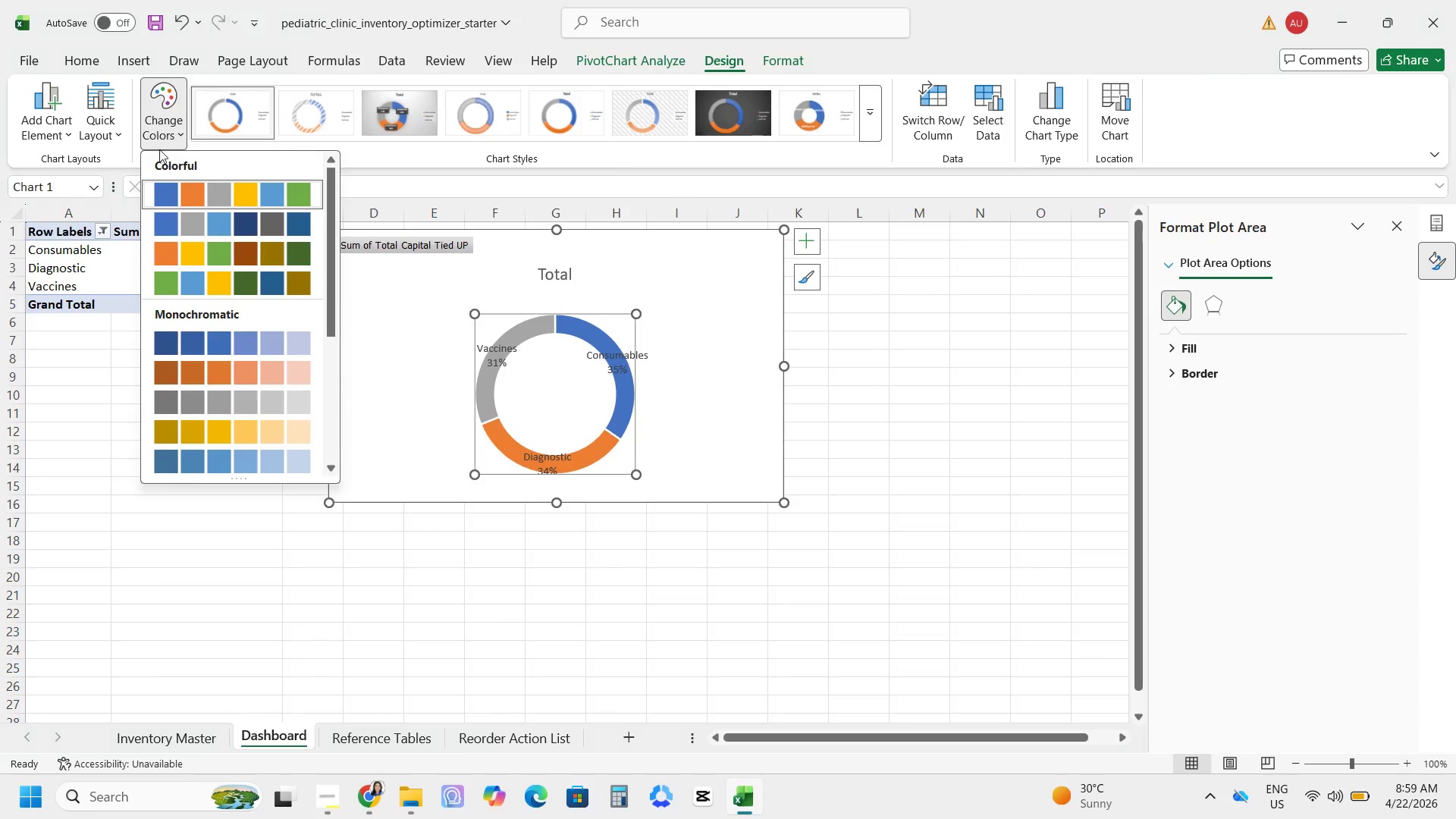 
double_click([548, 278])
 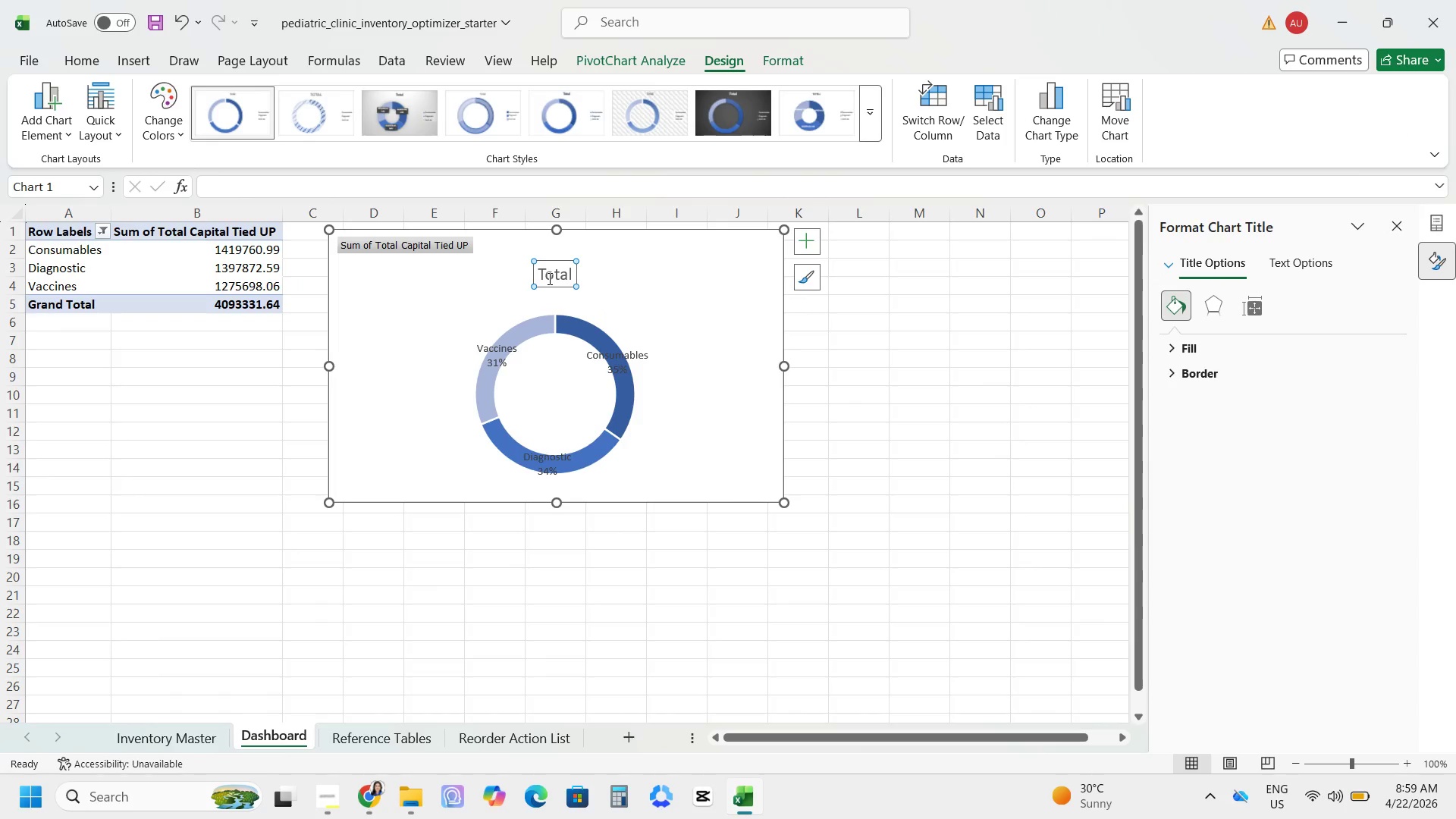 
left_click([548, 278])
 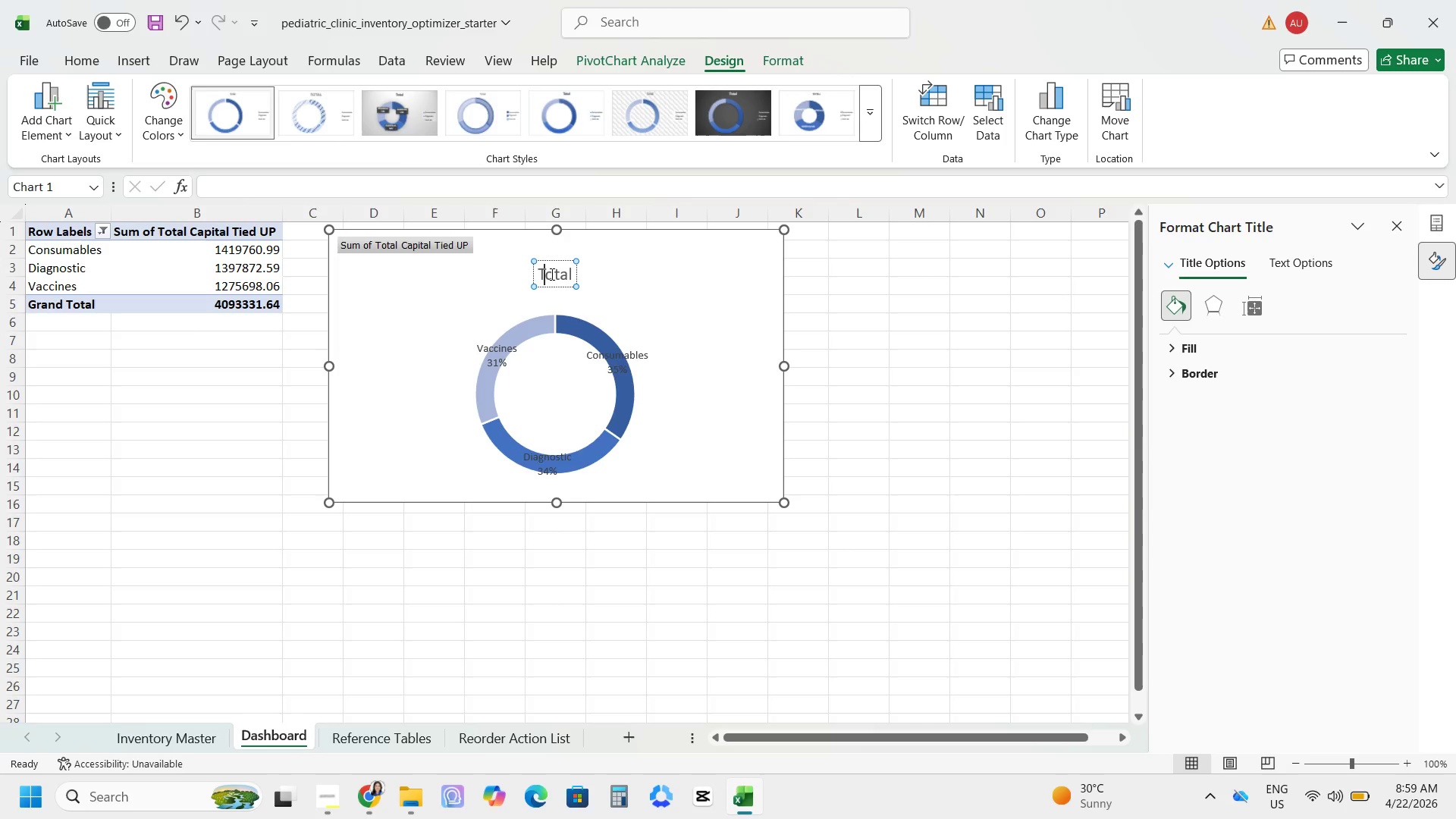 
key(Control+A)
 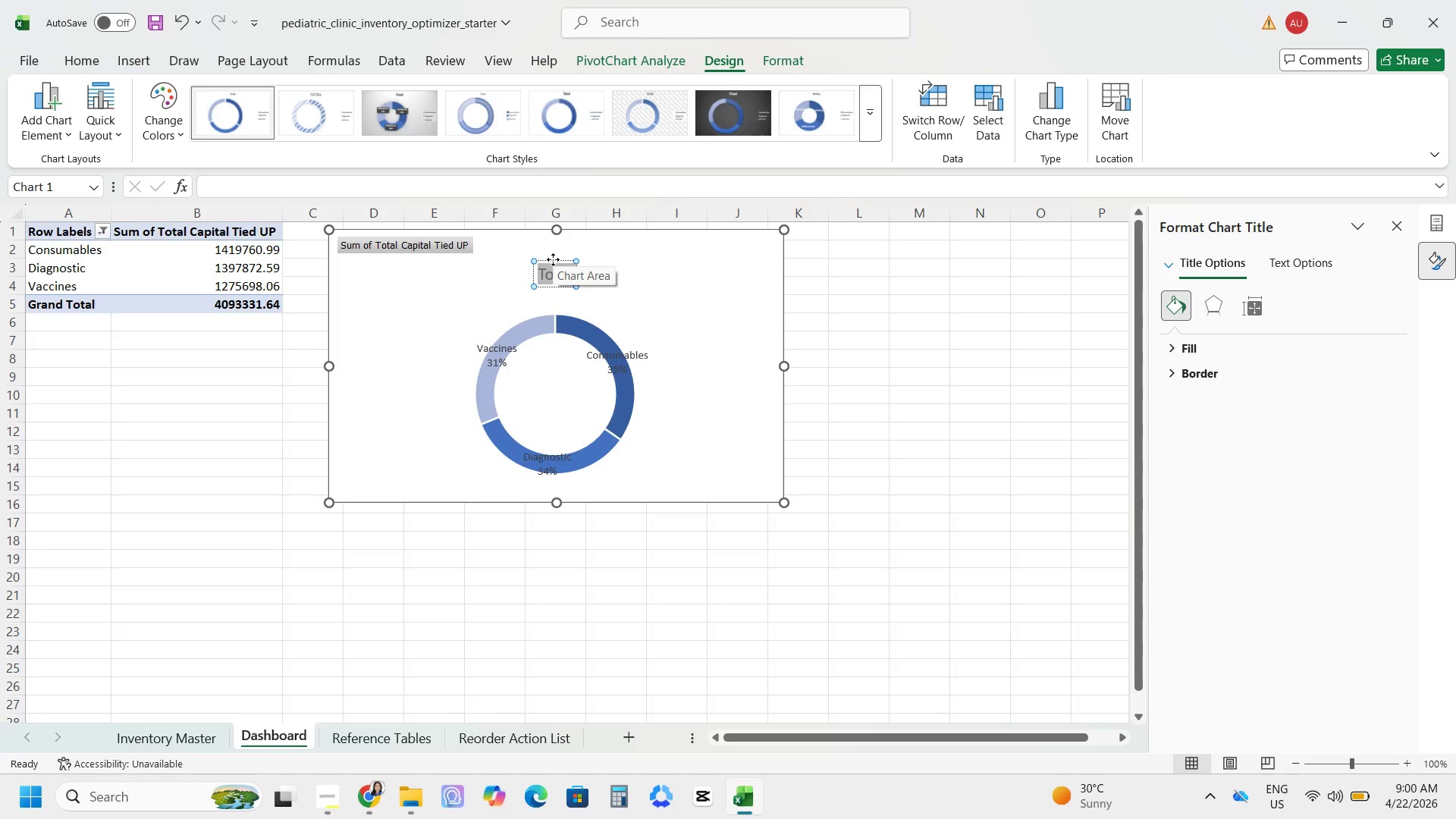 
type(Ca)
 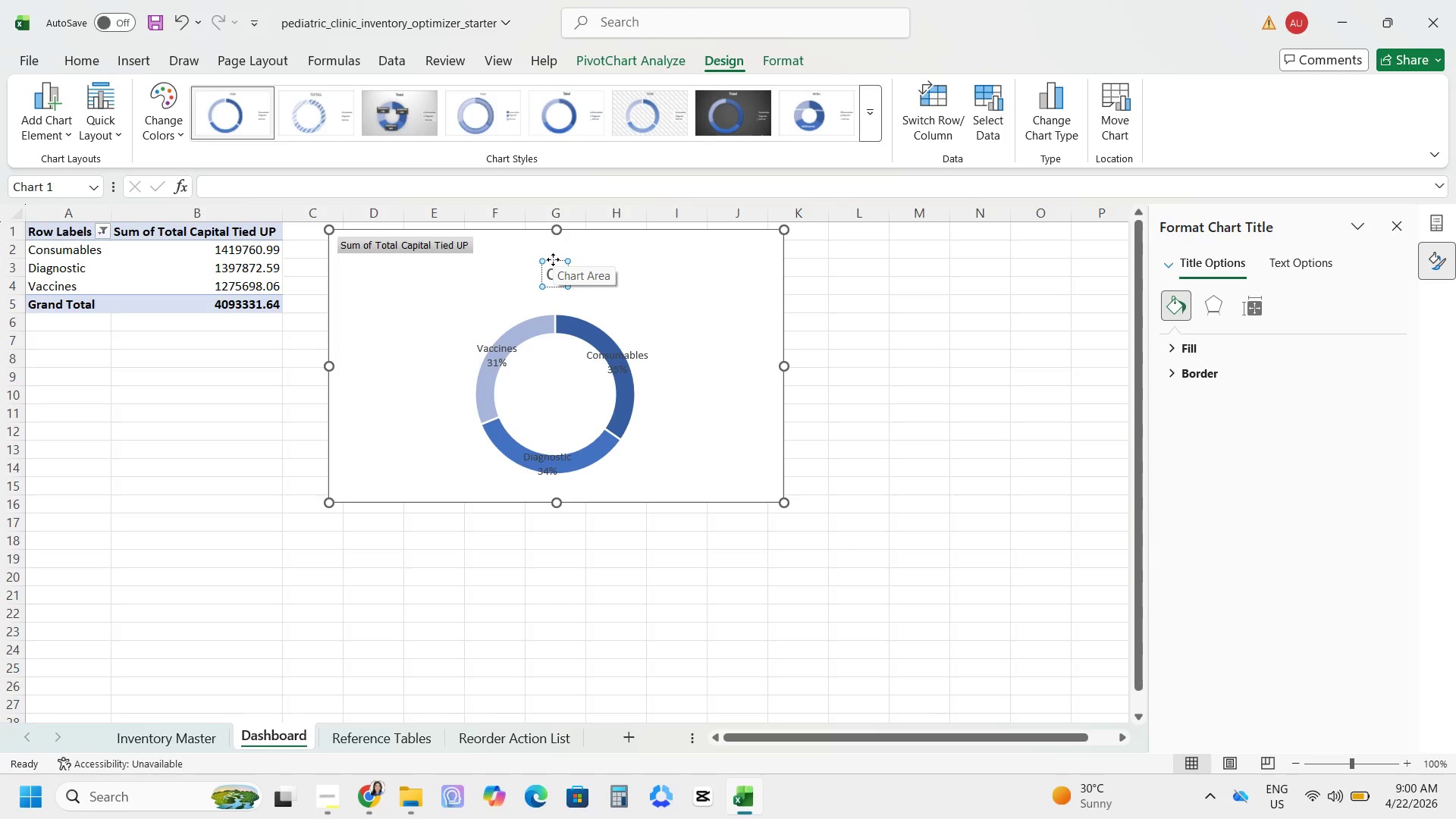 
type(pital Allocation by Category)
 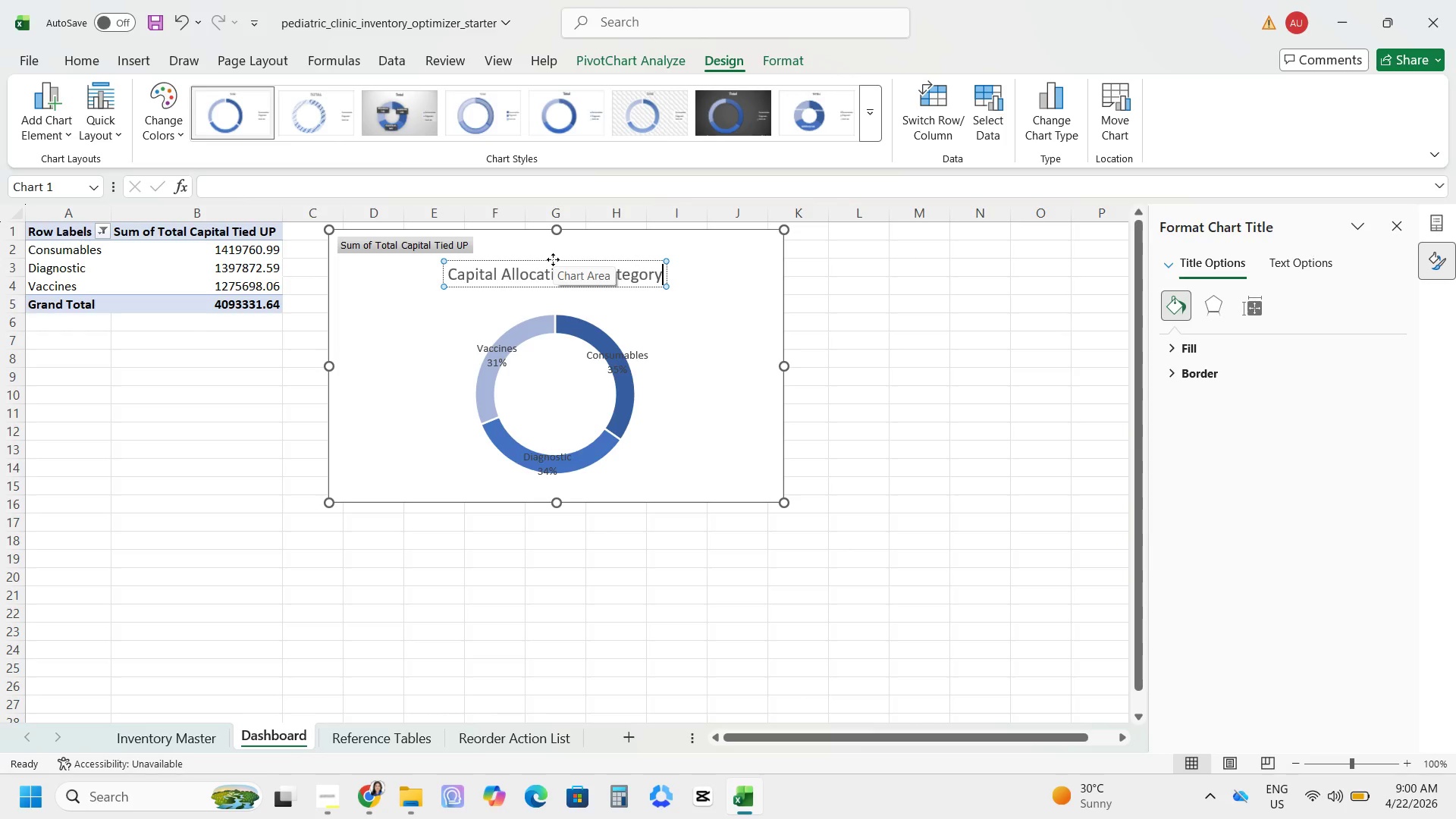 
left_click_drag(start_coordinate=[839, 341], to_coordinate=[832, 346])
 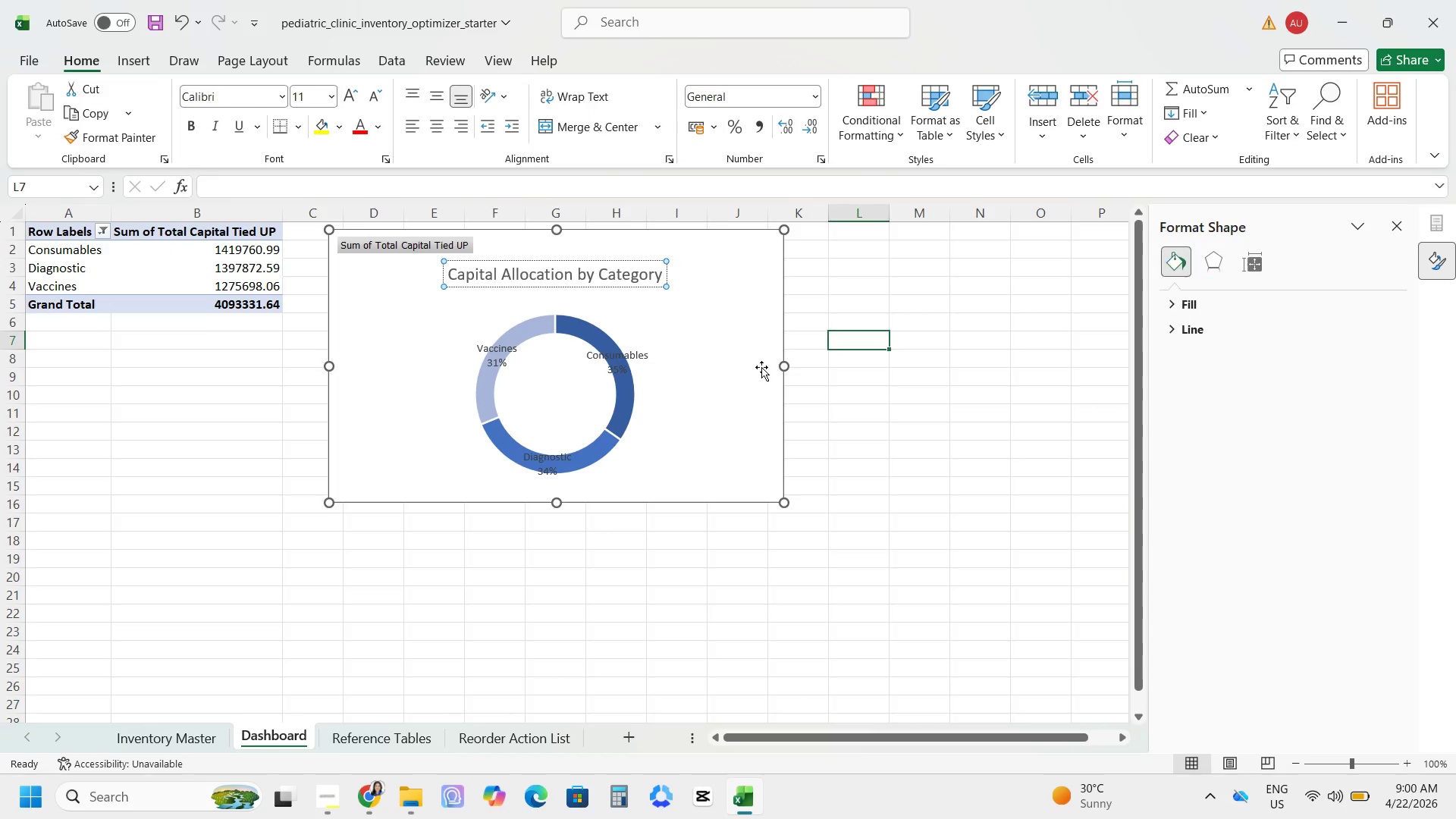 
left_click([751, 366])
 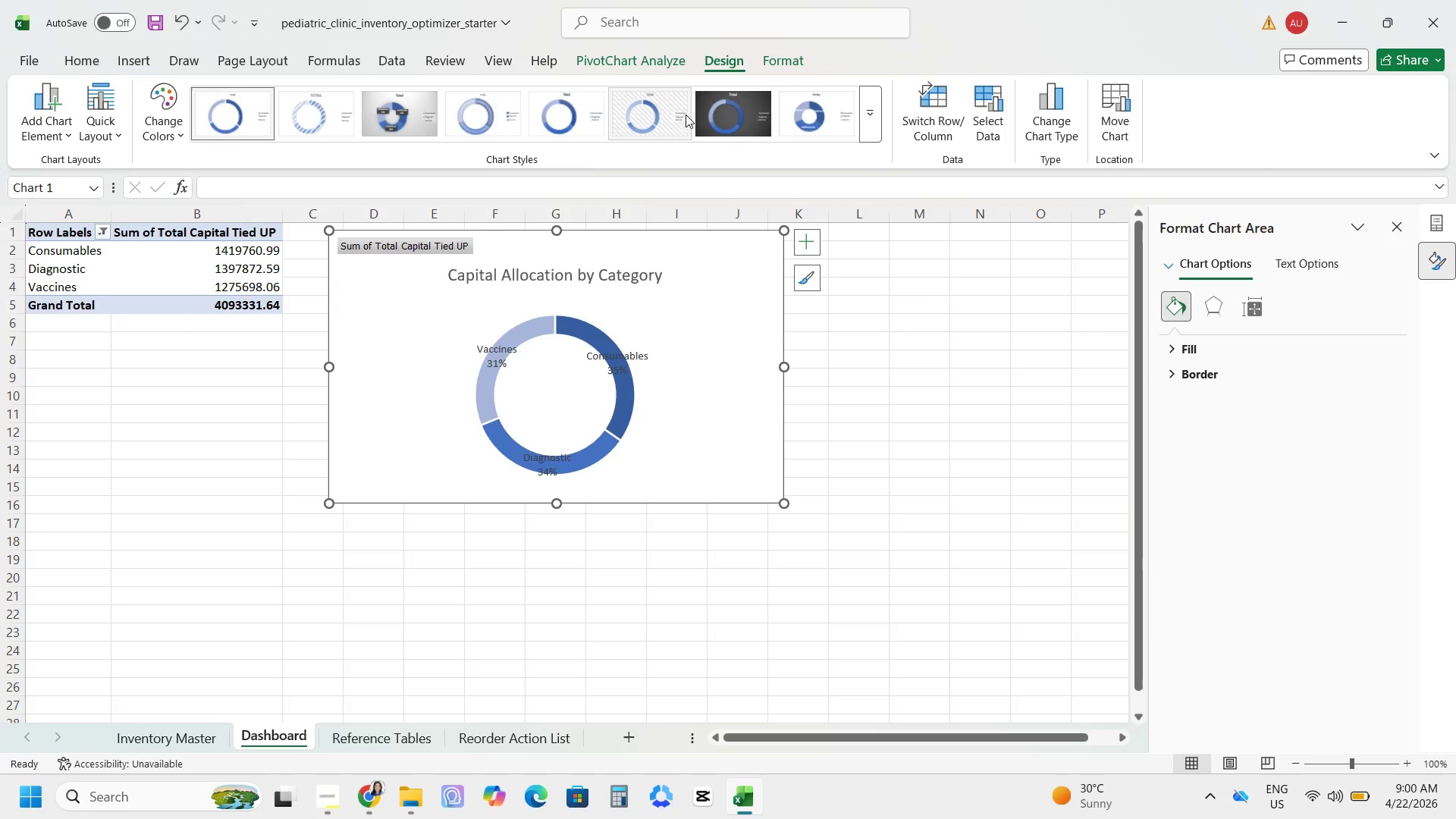 
left_click([714, 115])
 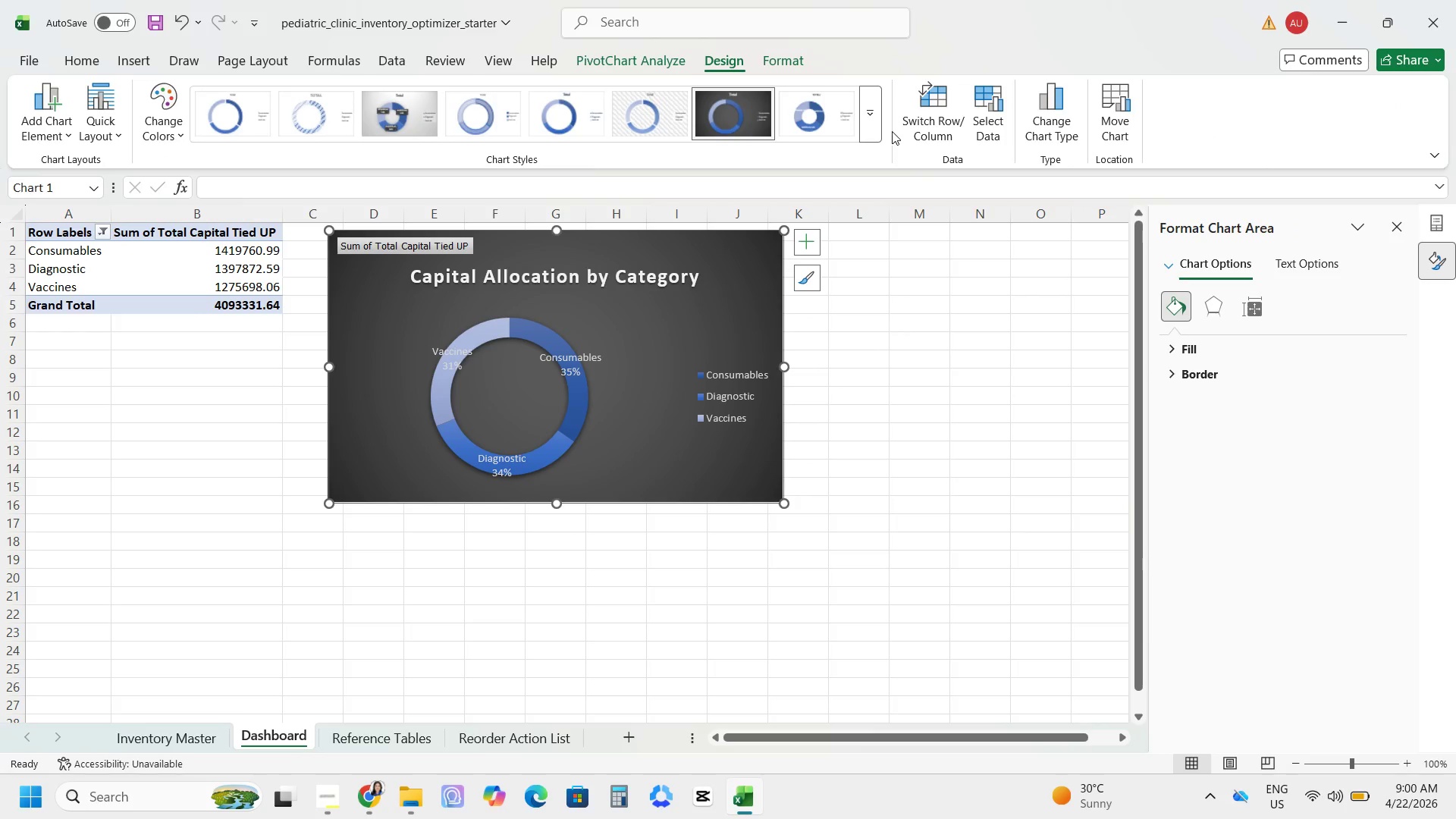 
left_click([878, 120])
 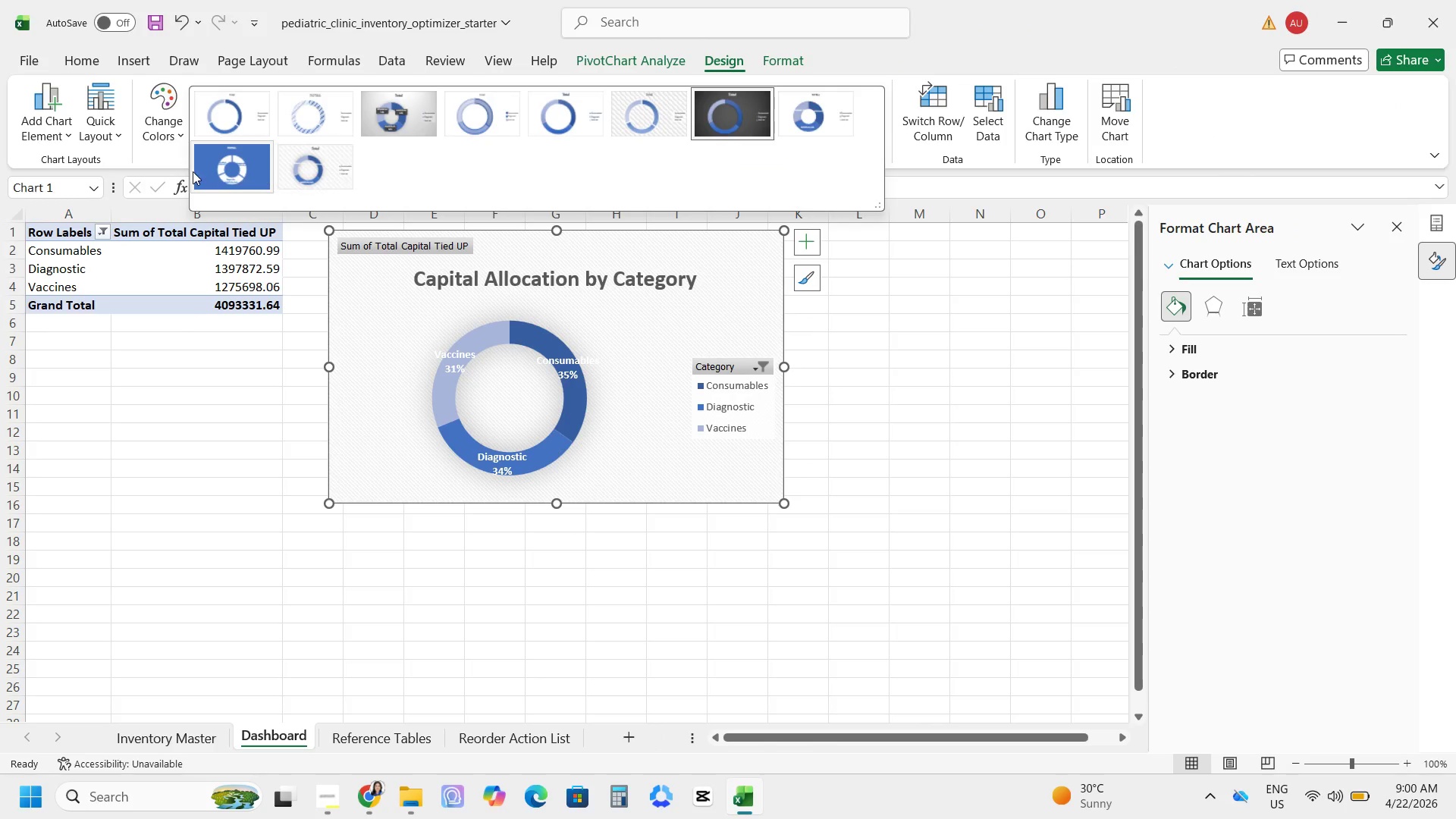 
mouse_move([389, 121])
 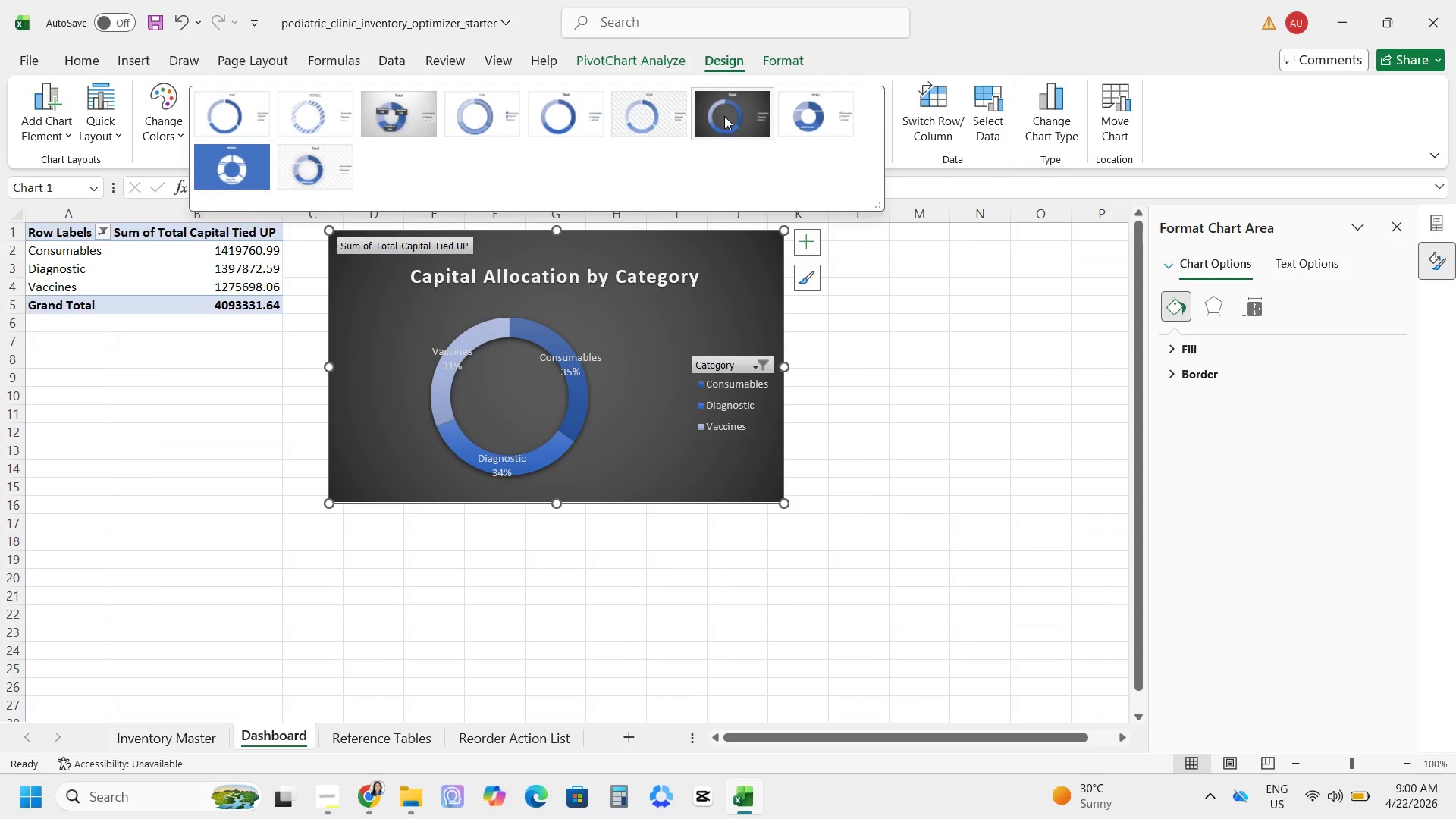 
left_click([724, 116])
 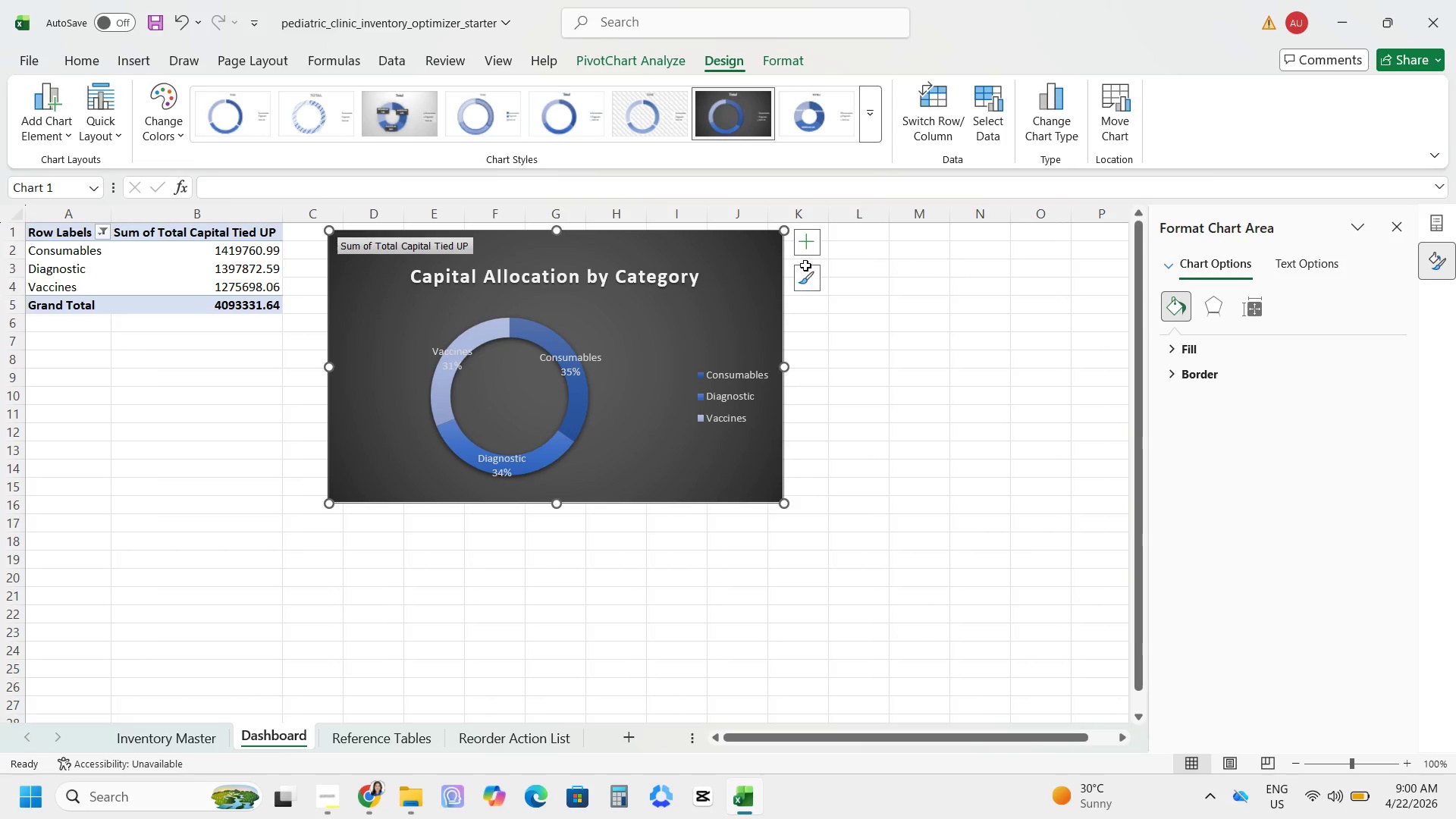 
left_click([813, 243])
 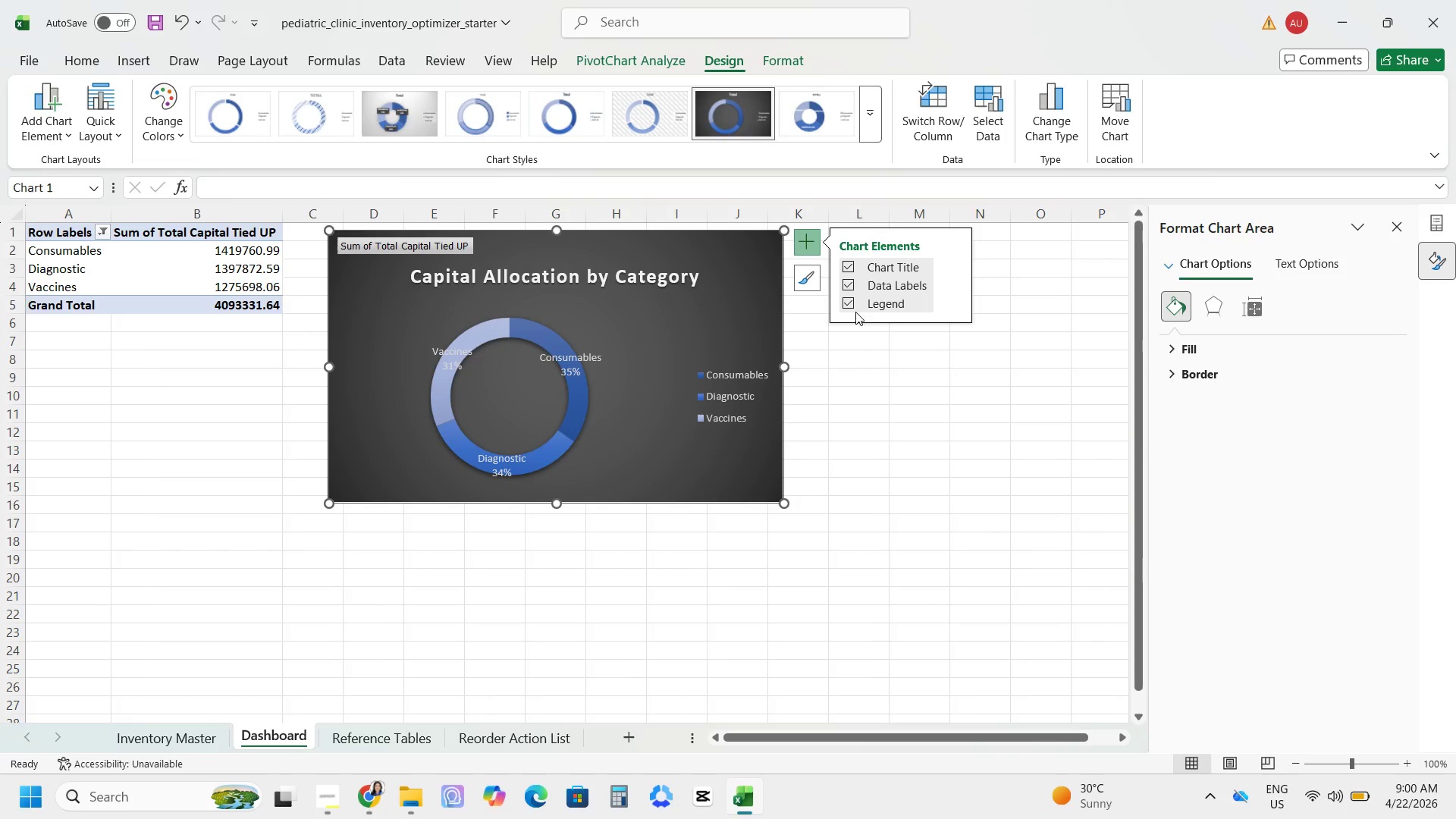 
left_click([852, 302])
 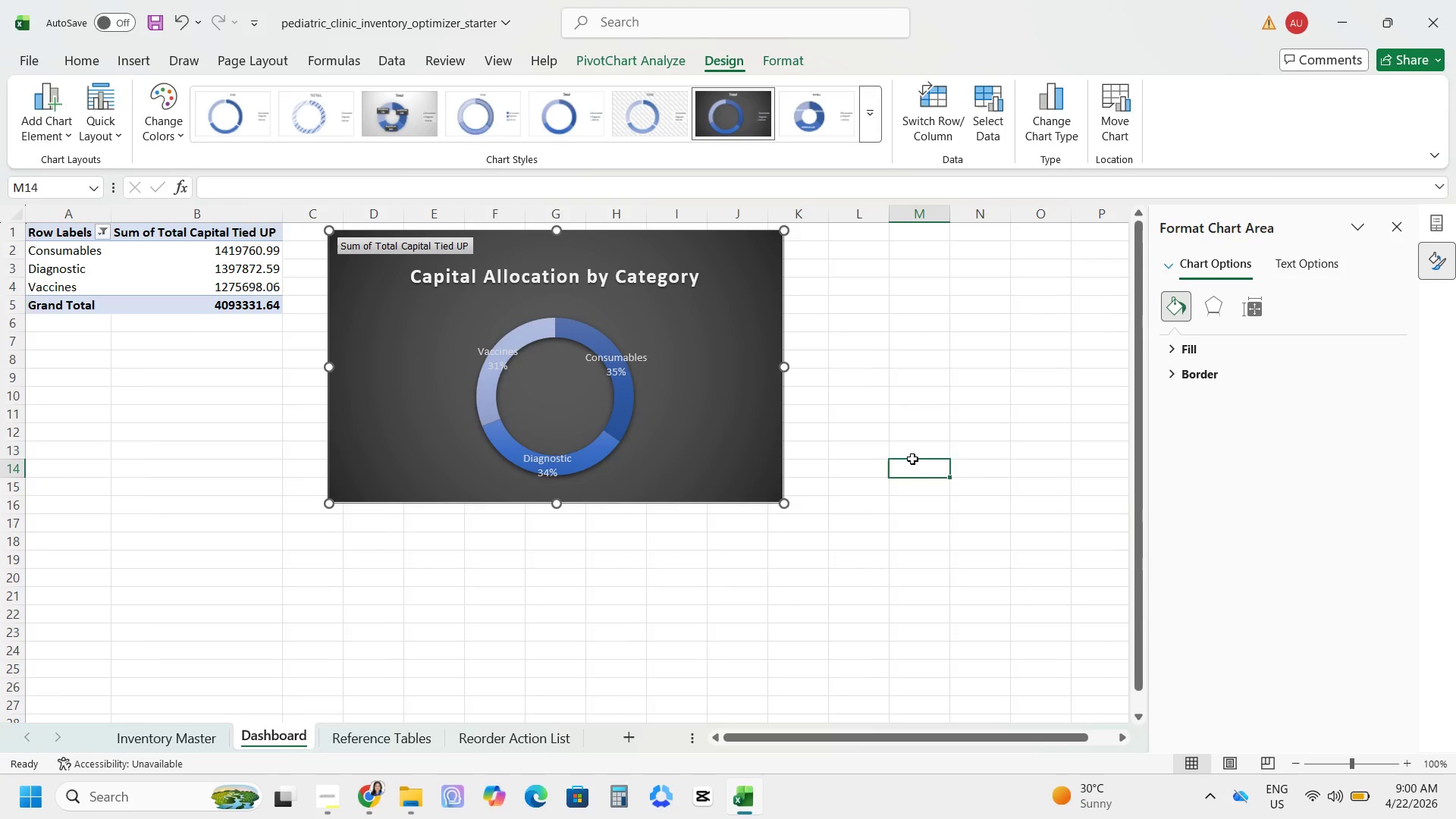 
double_click([410, 245])
 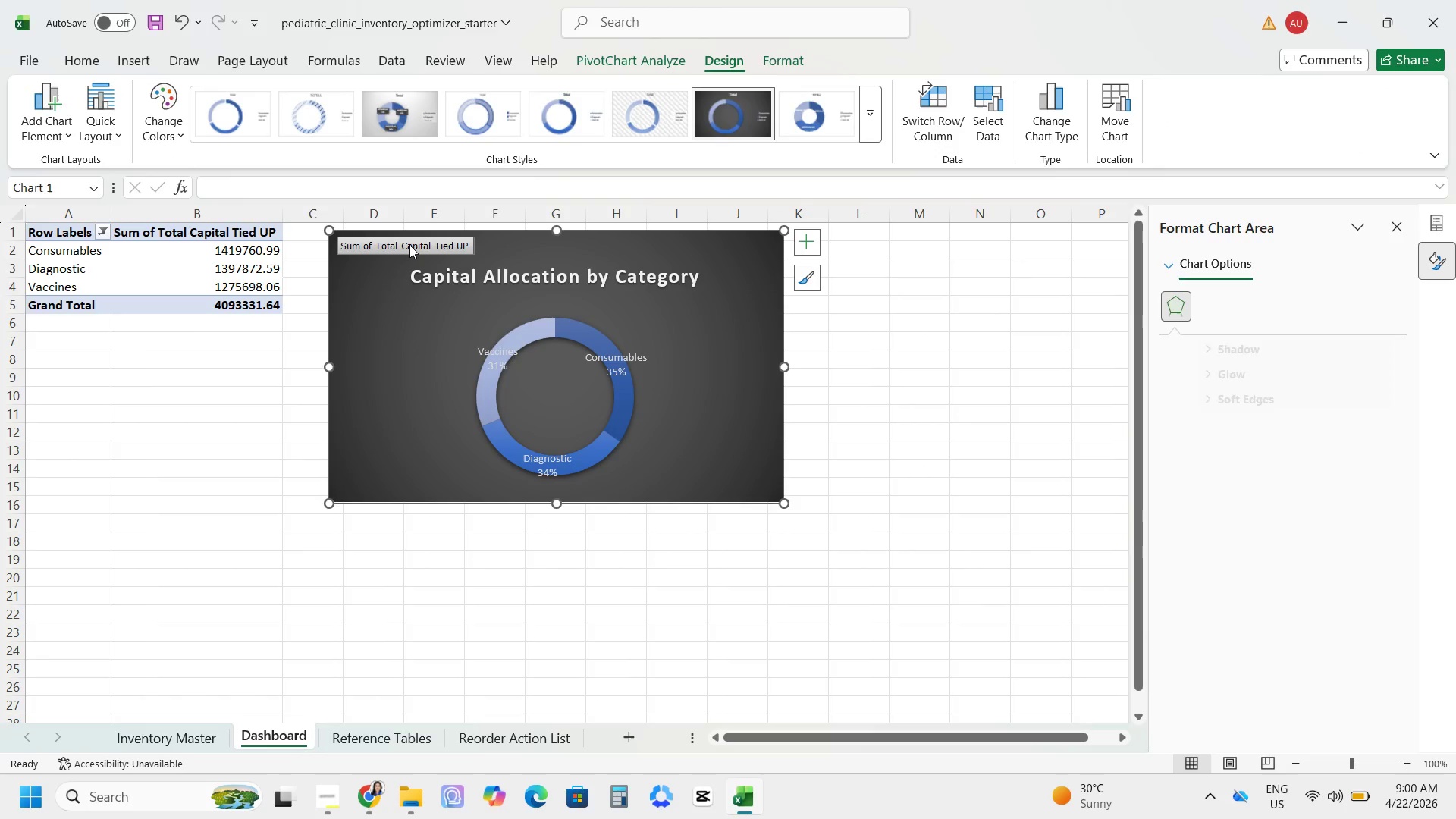 
left_click([410, 245])
 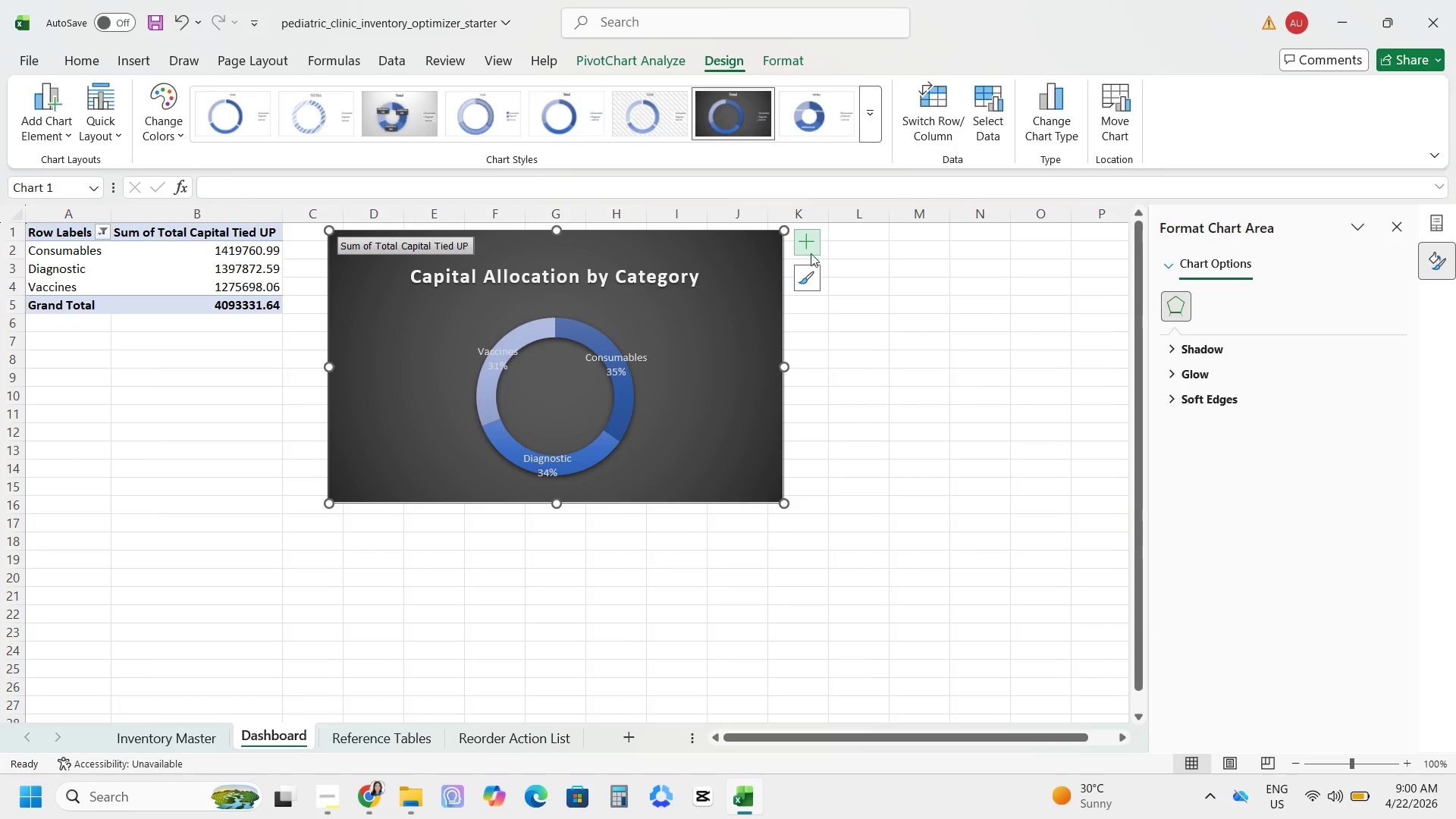 
left_click([811, 254])
 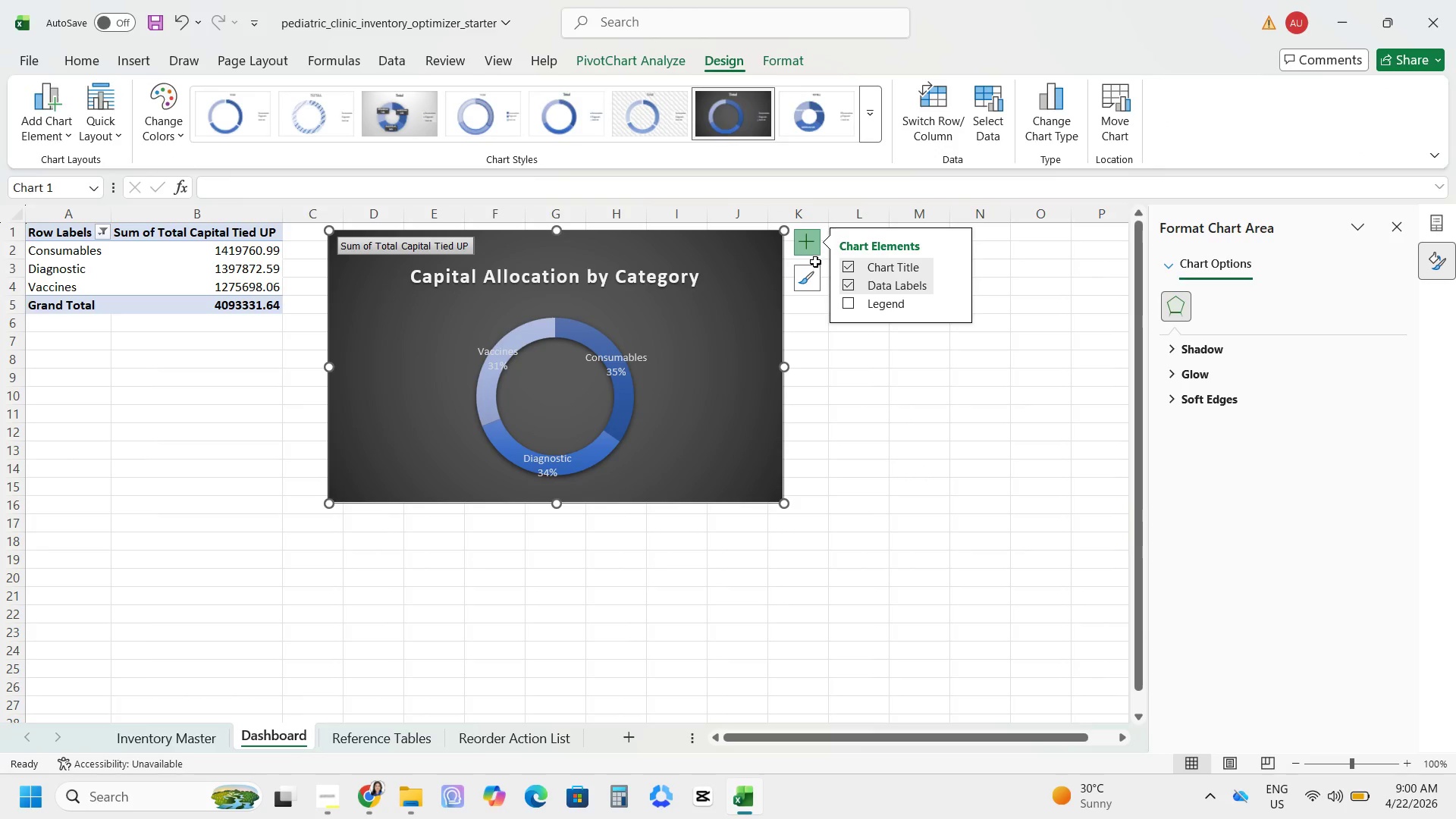 
left_click([807, 277])
 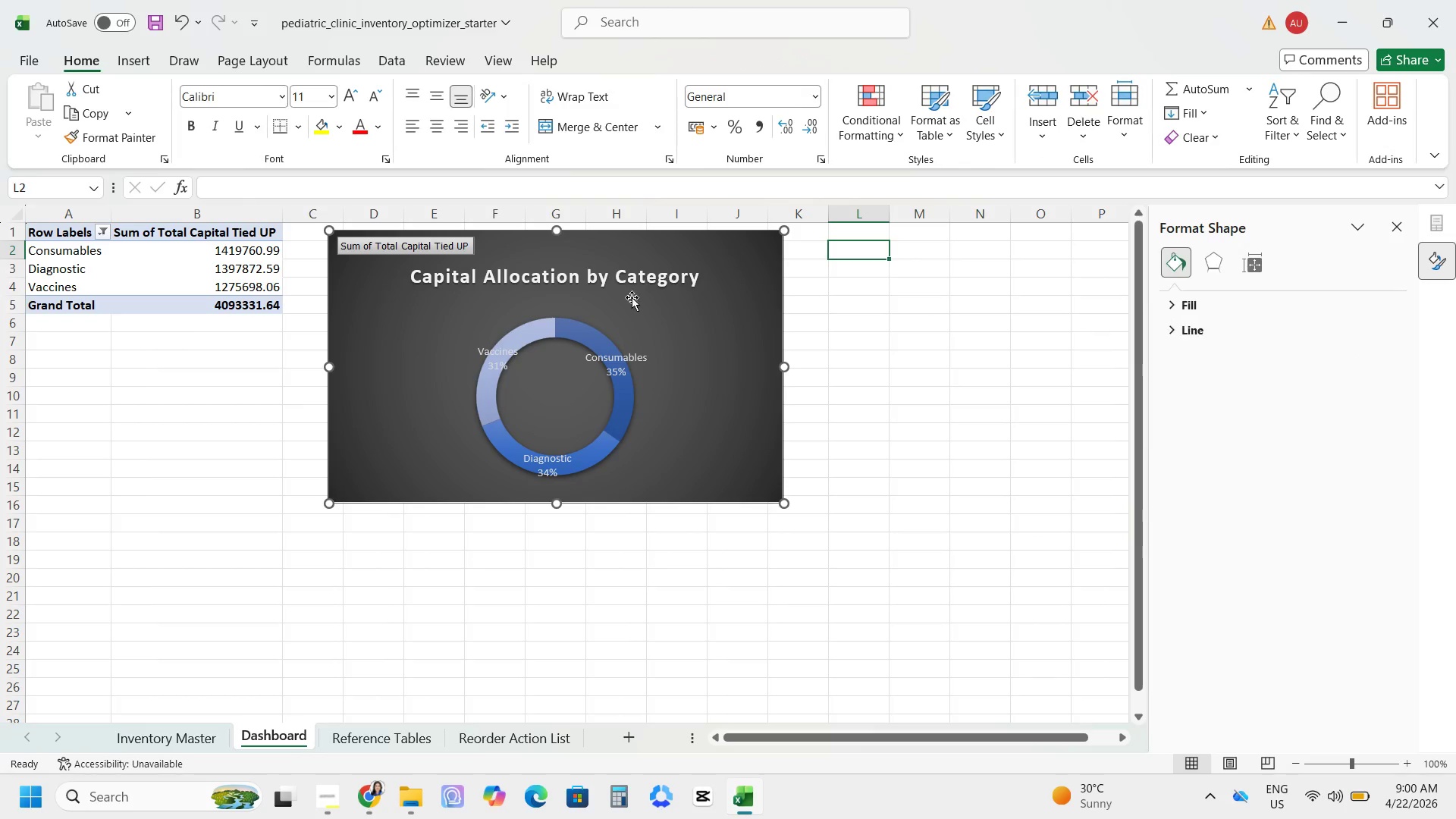 
wait(5.72)
 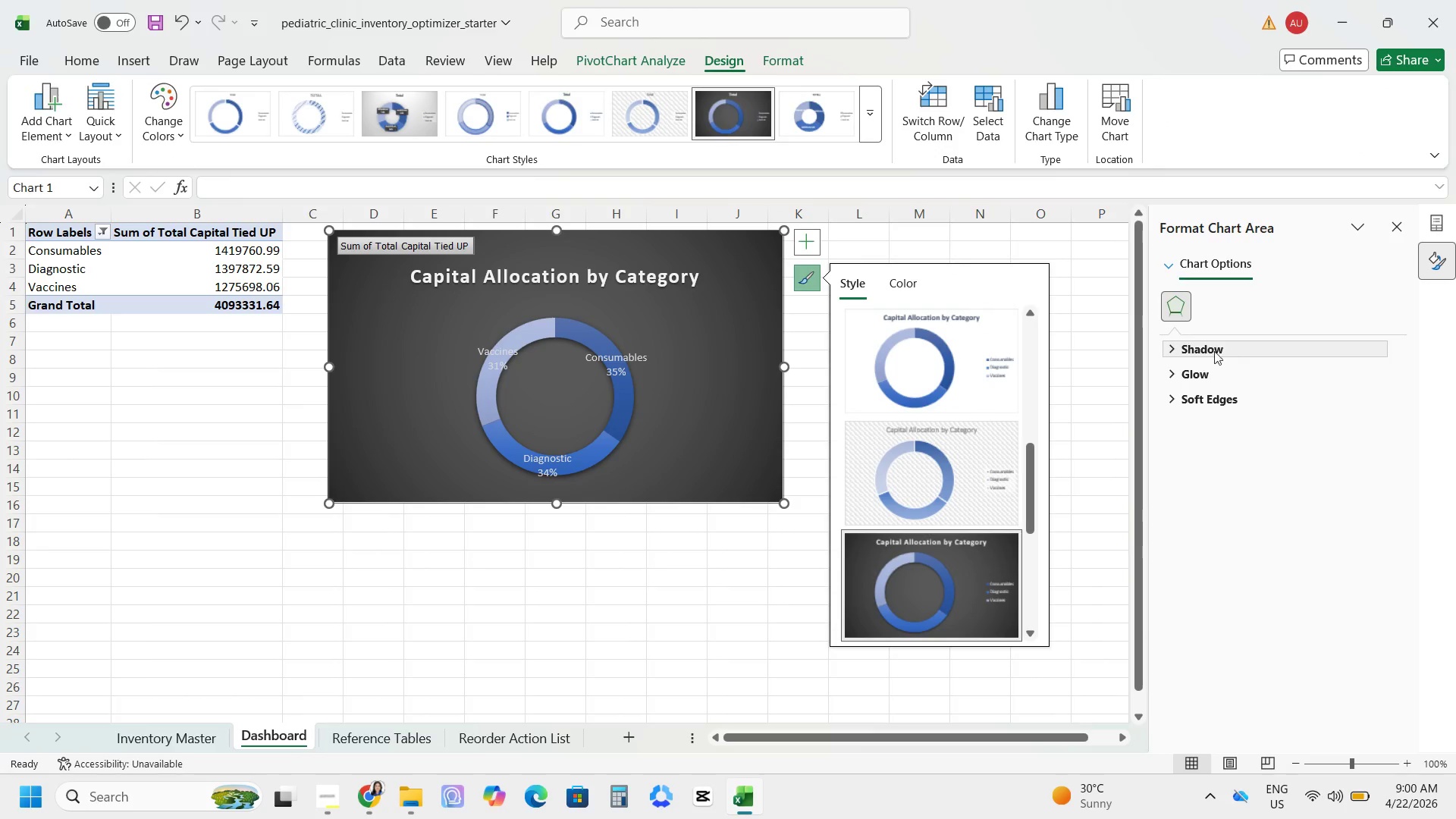 
left_click([776, 66])
 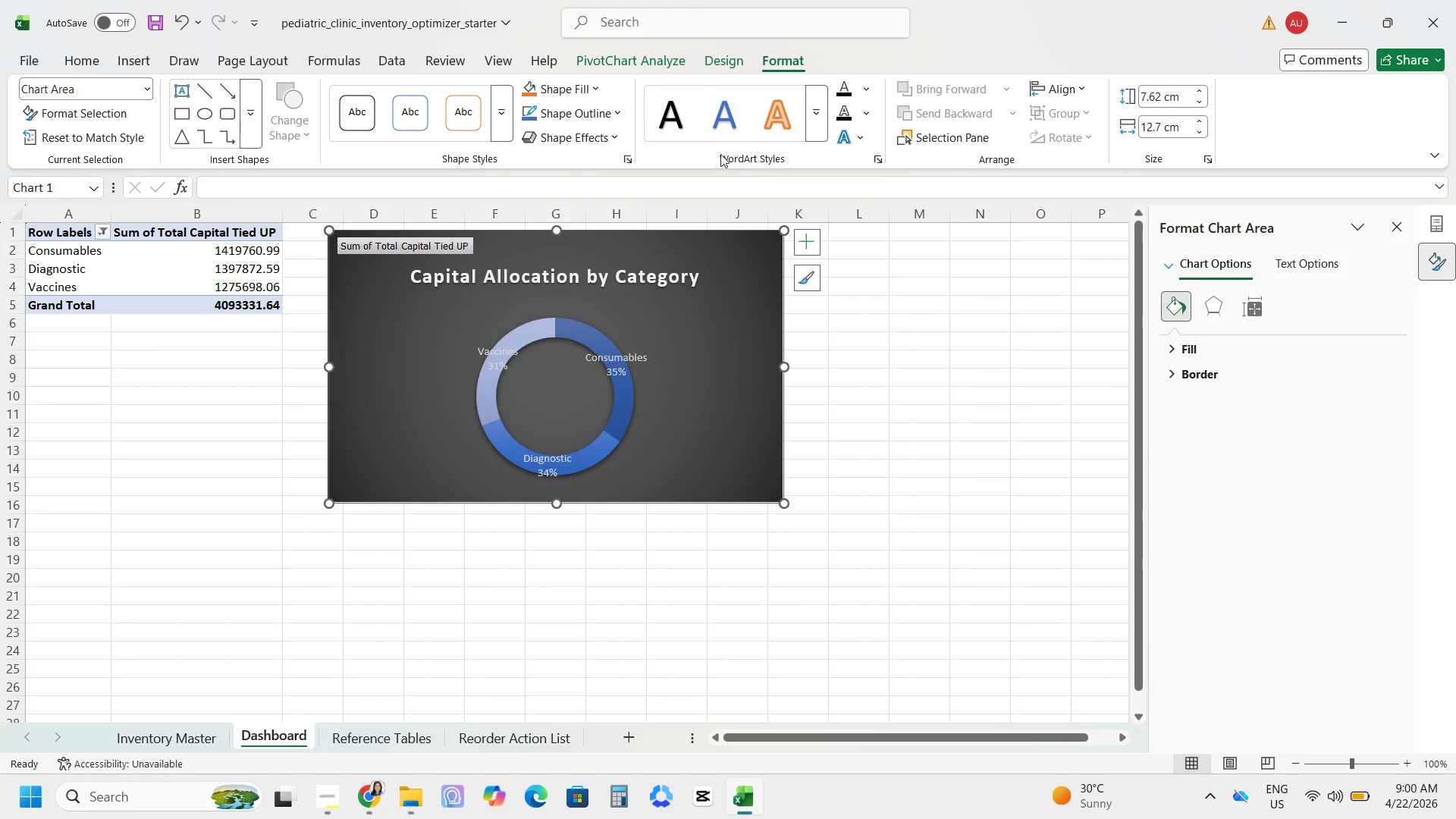 
left_click([631, 59])
 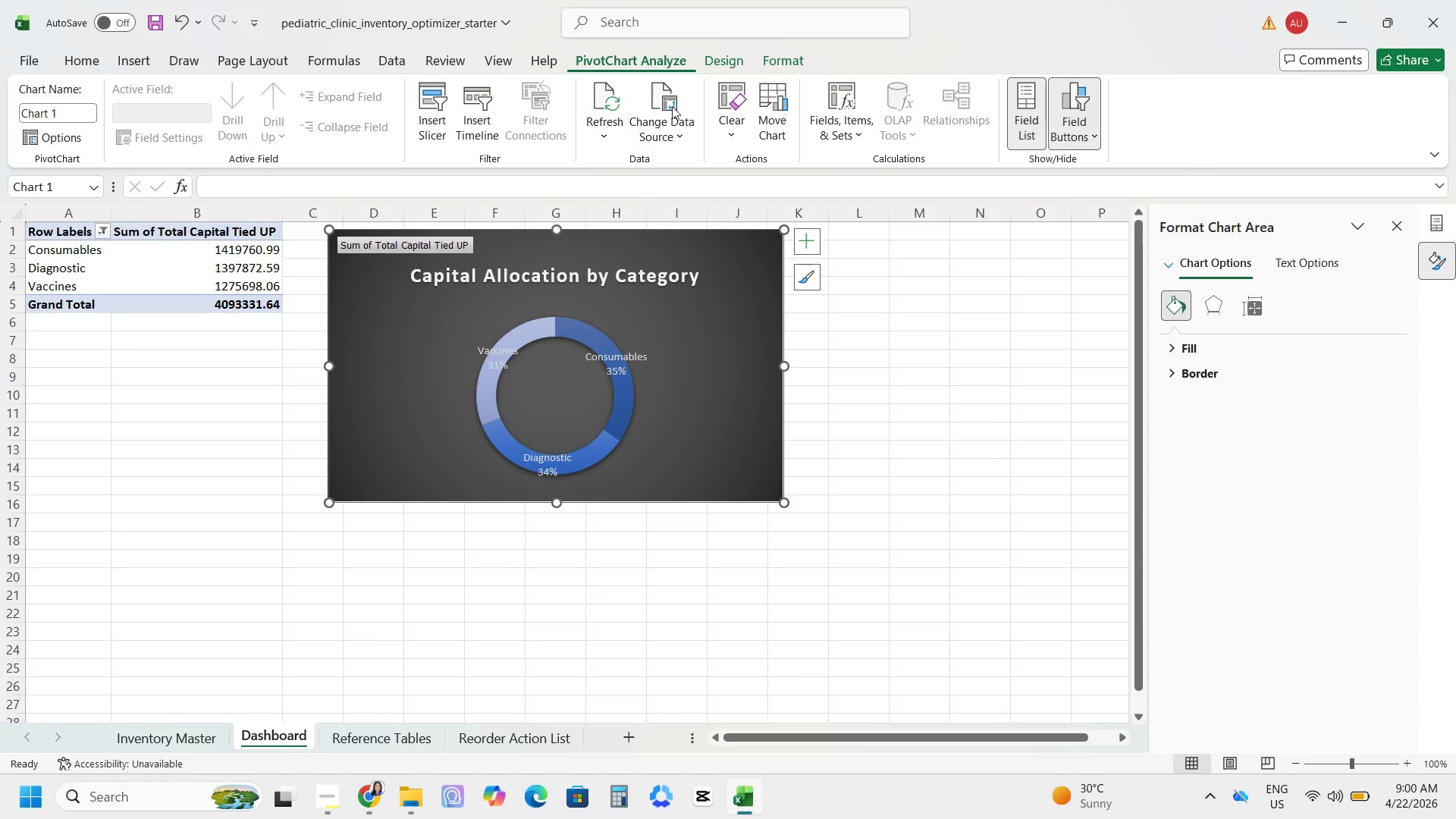 
left_click([945, 350])
 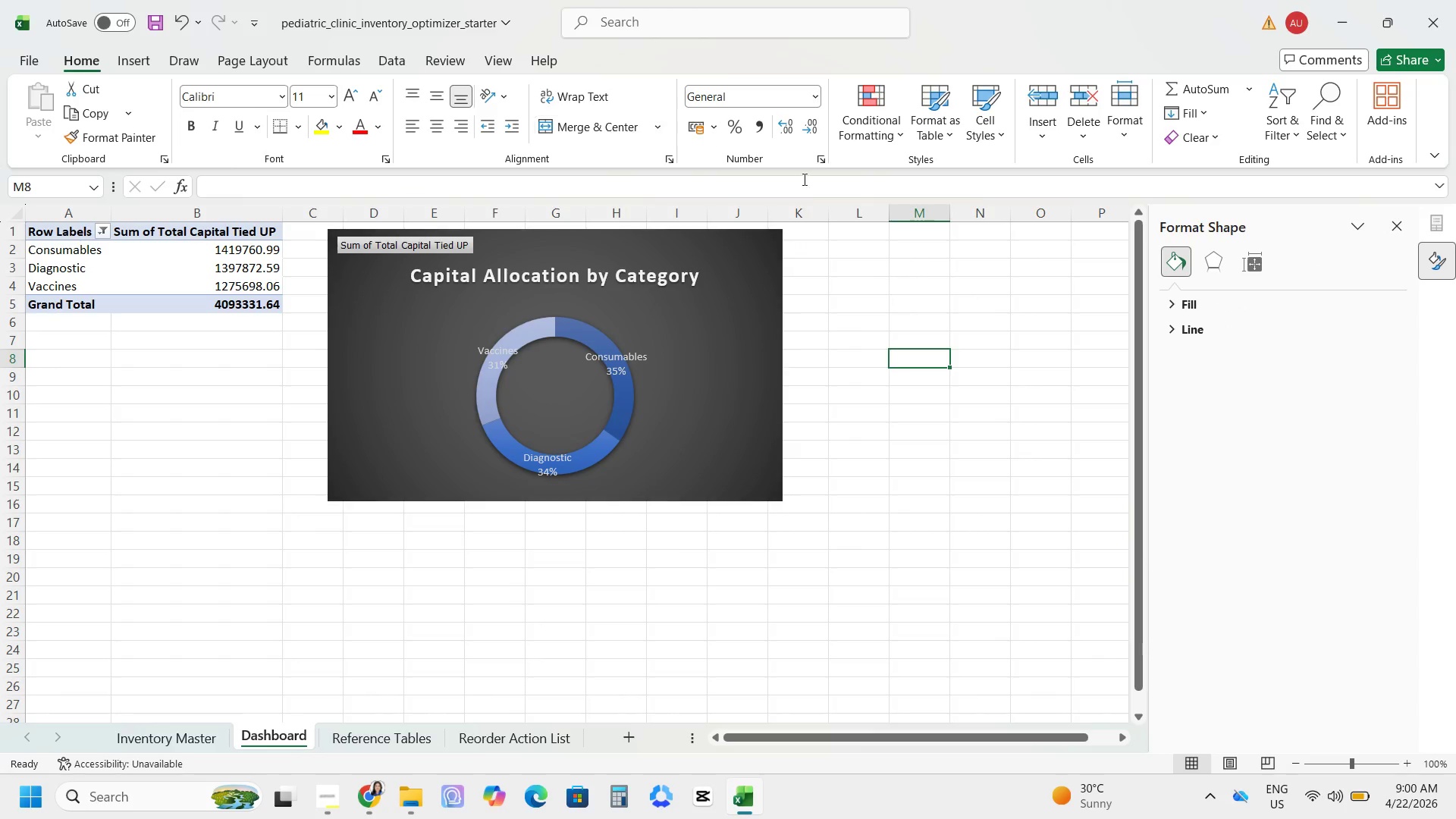 
left_click([725, 299])
 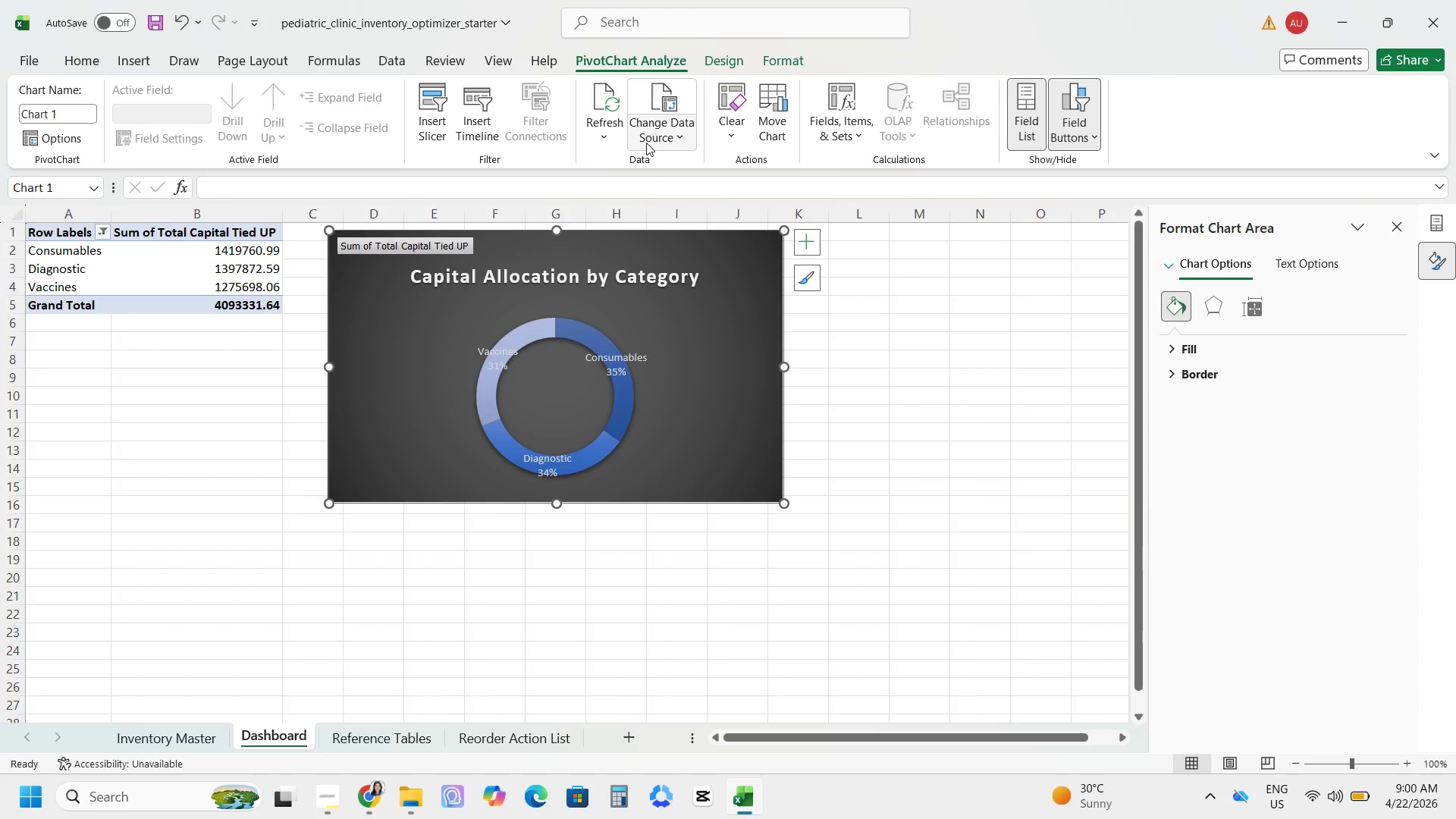 
left_click([647, 142])
 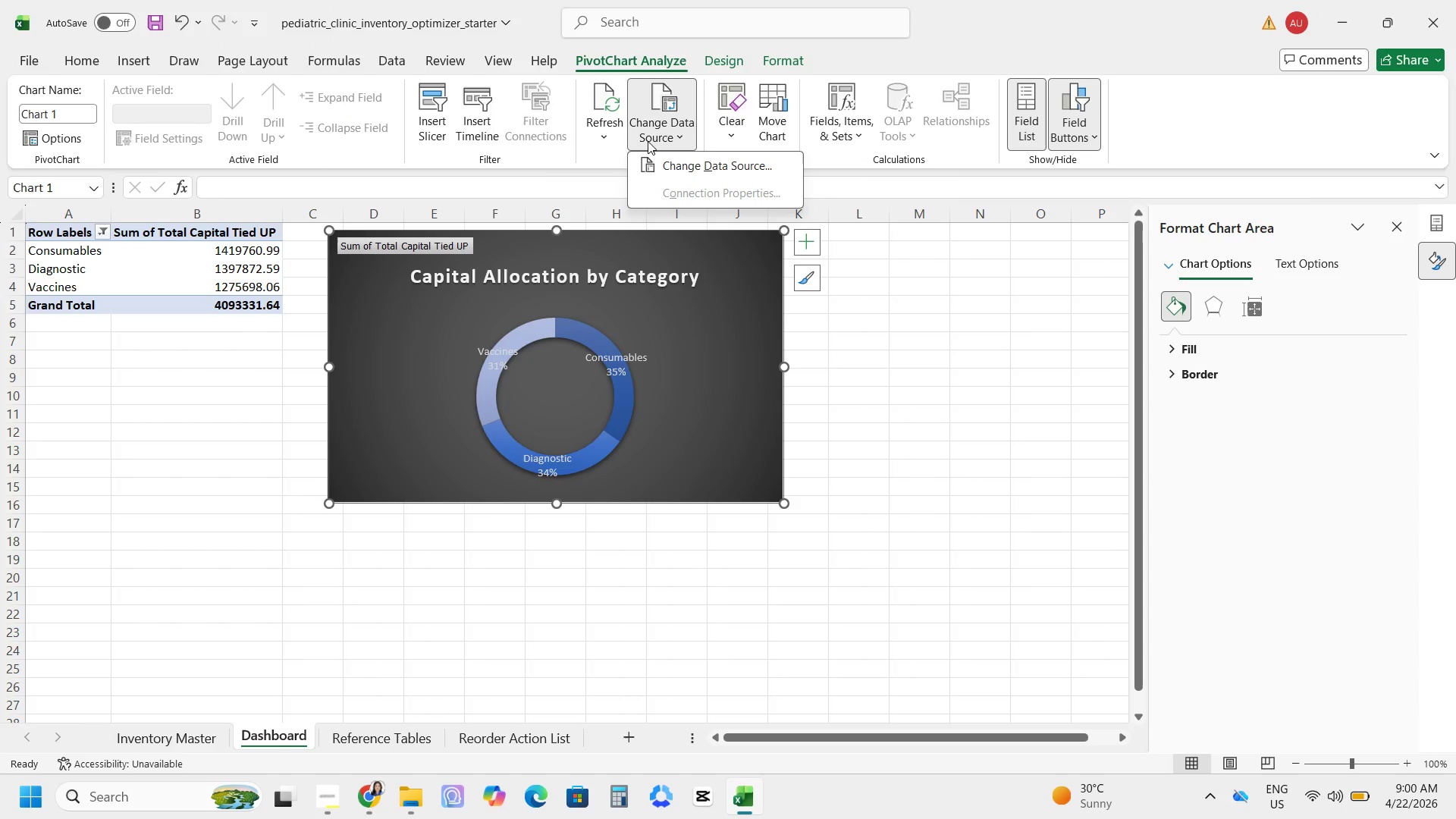 
left_click([648, 141])
 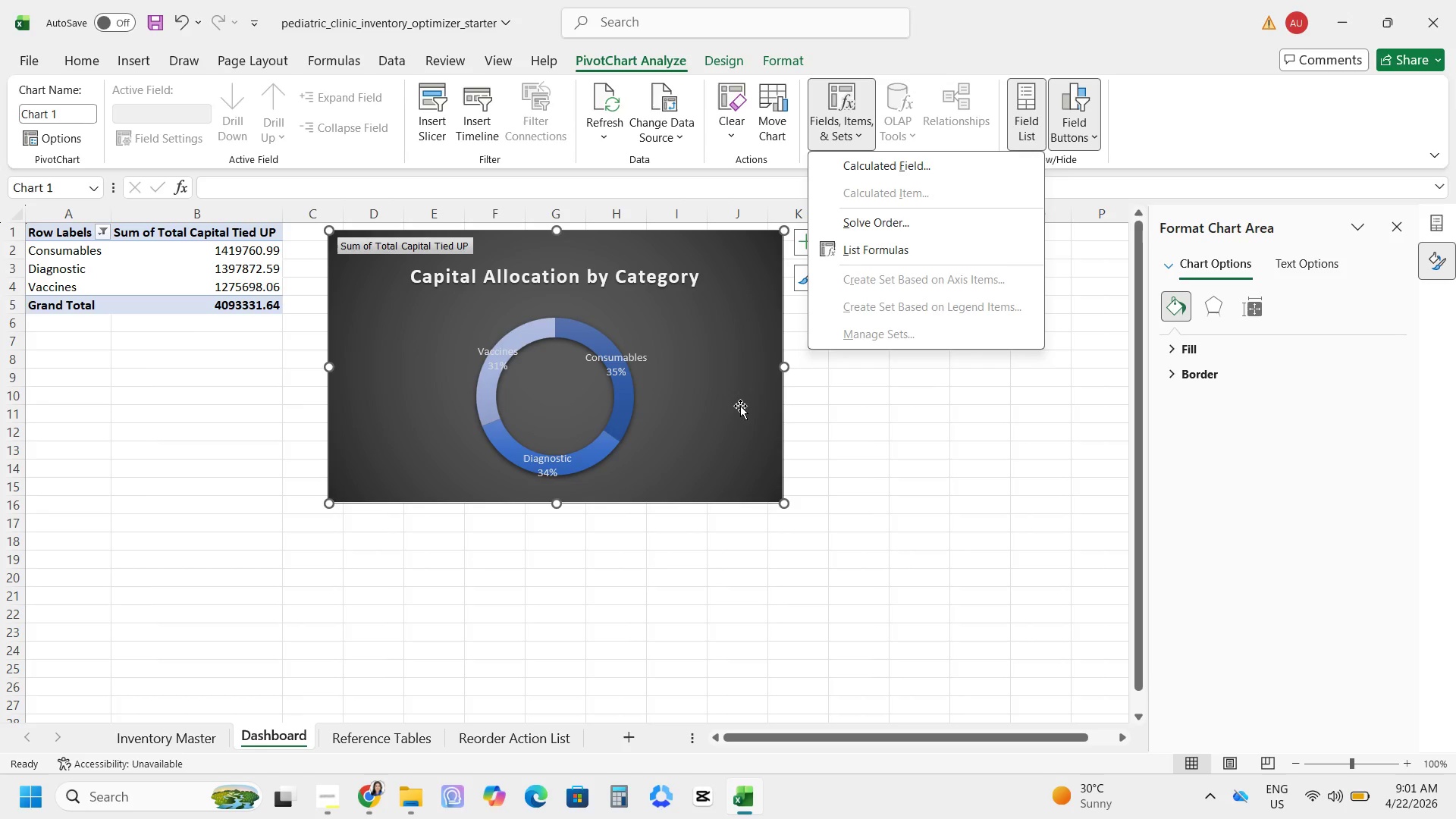 
wait(12.56)
 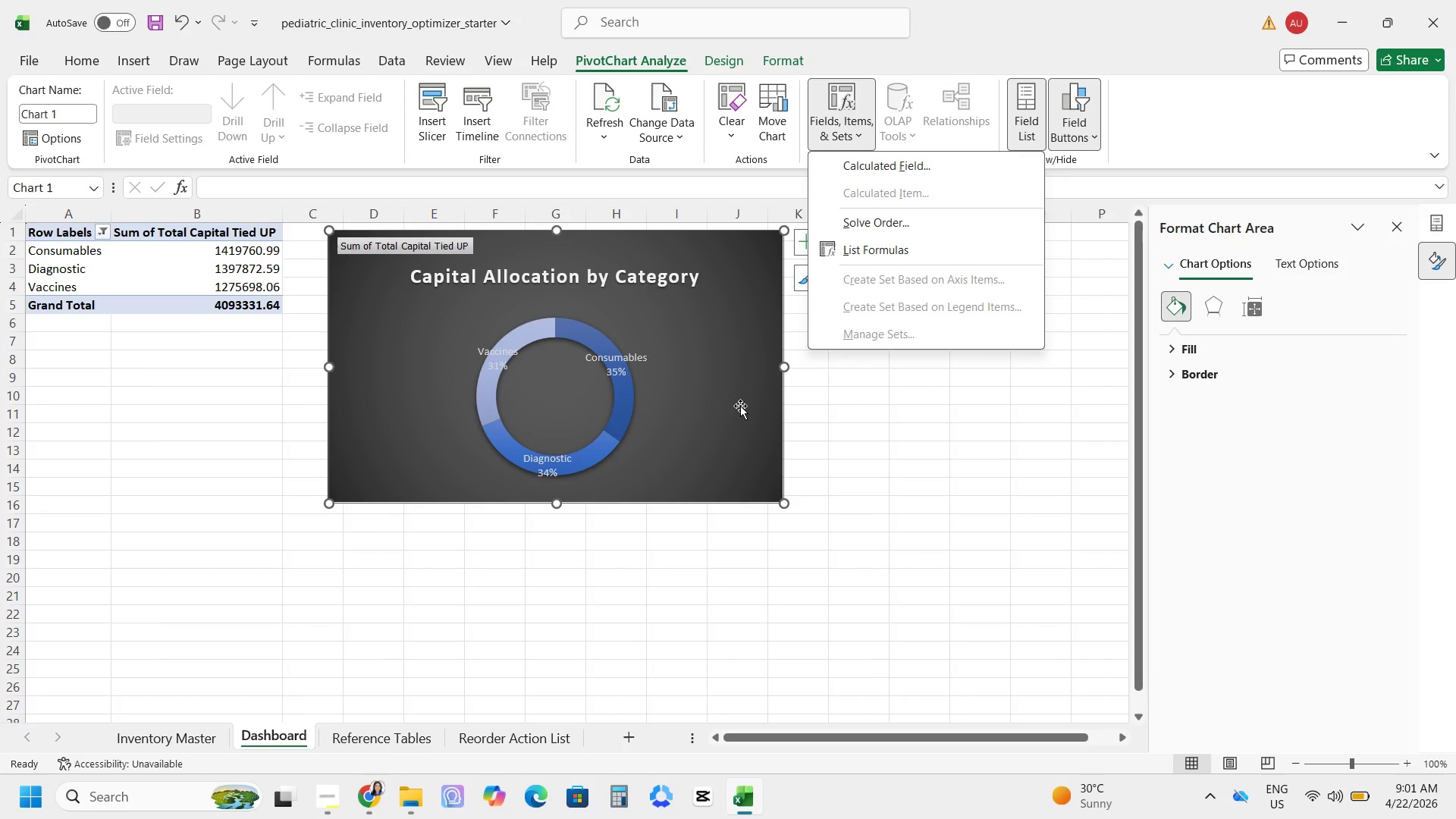 
left_click_drag(start_coordinate=[353, 600], to_coordinate=[353, 596])
 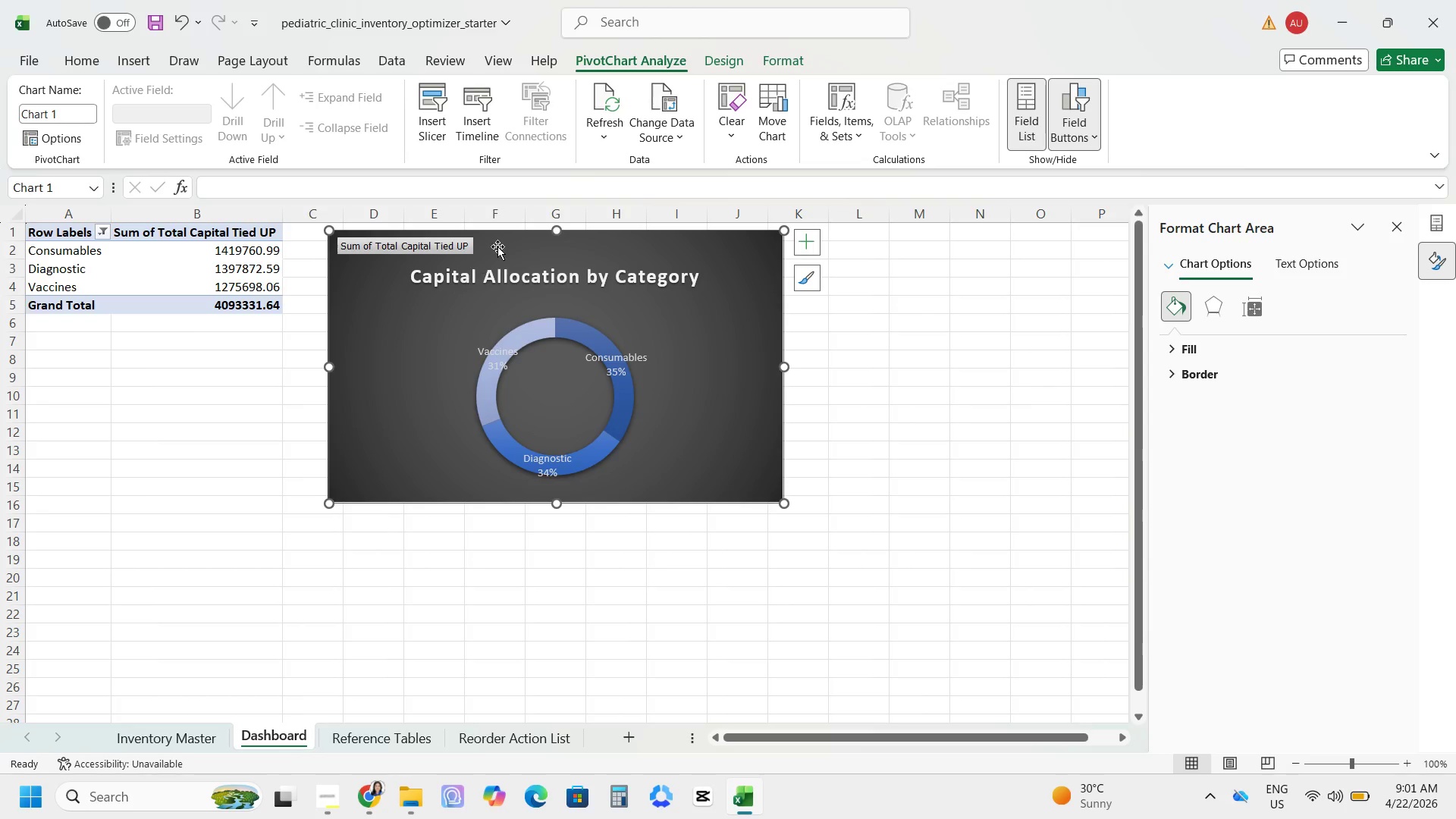 
left_click_drag(start_coordinate=[504, 245], to_coordinate=[708, 237])
 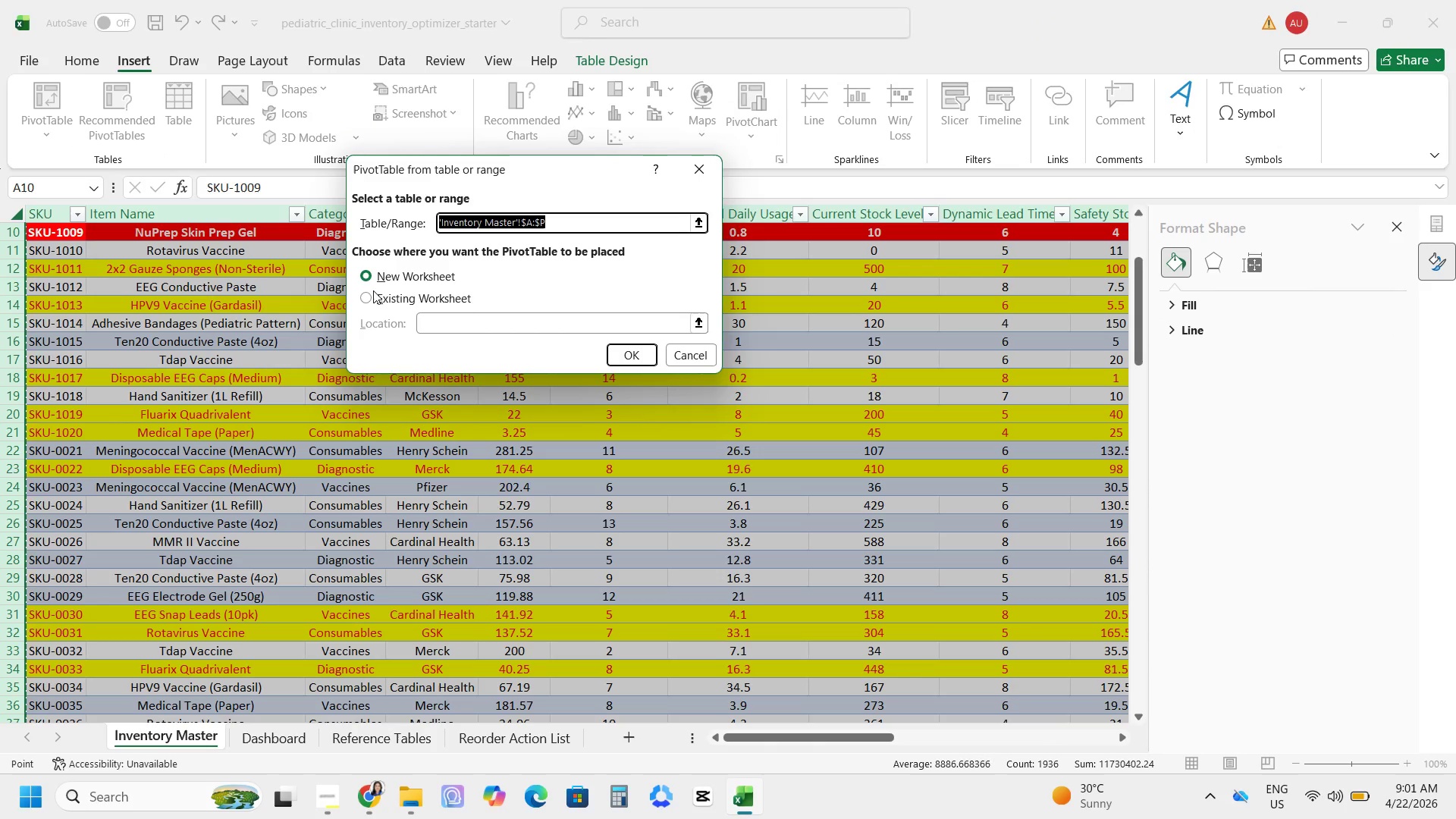 
wait(11.8)
 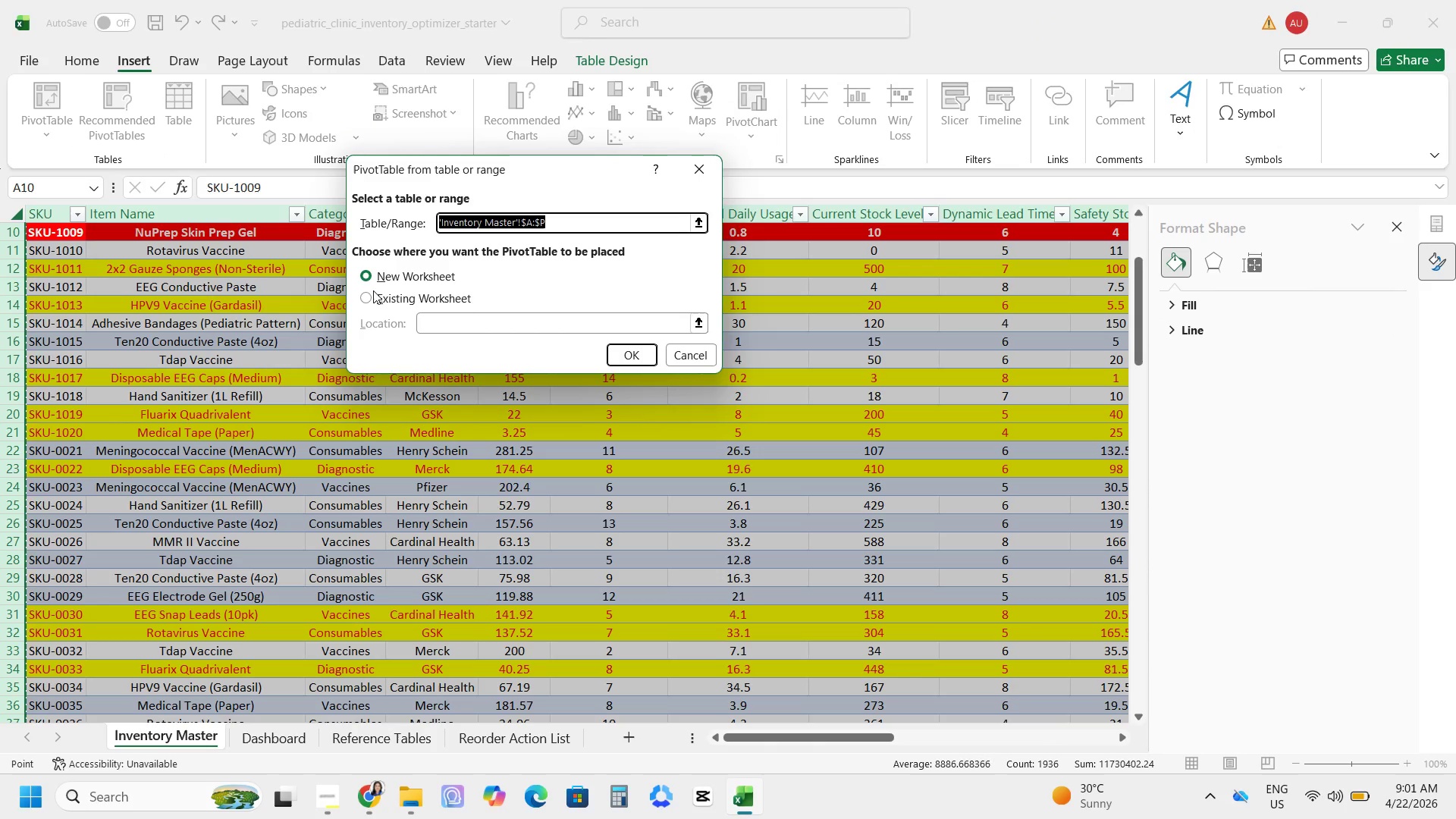 
left_click([47, 343])
 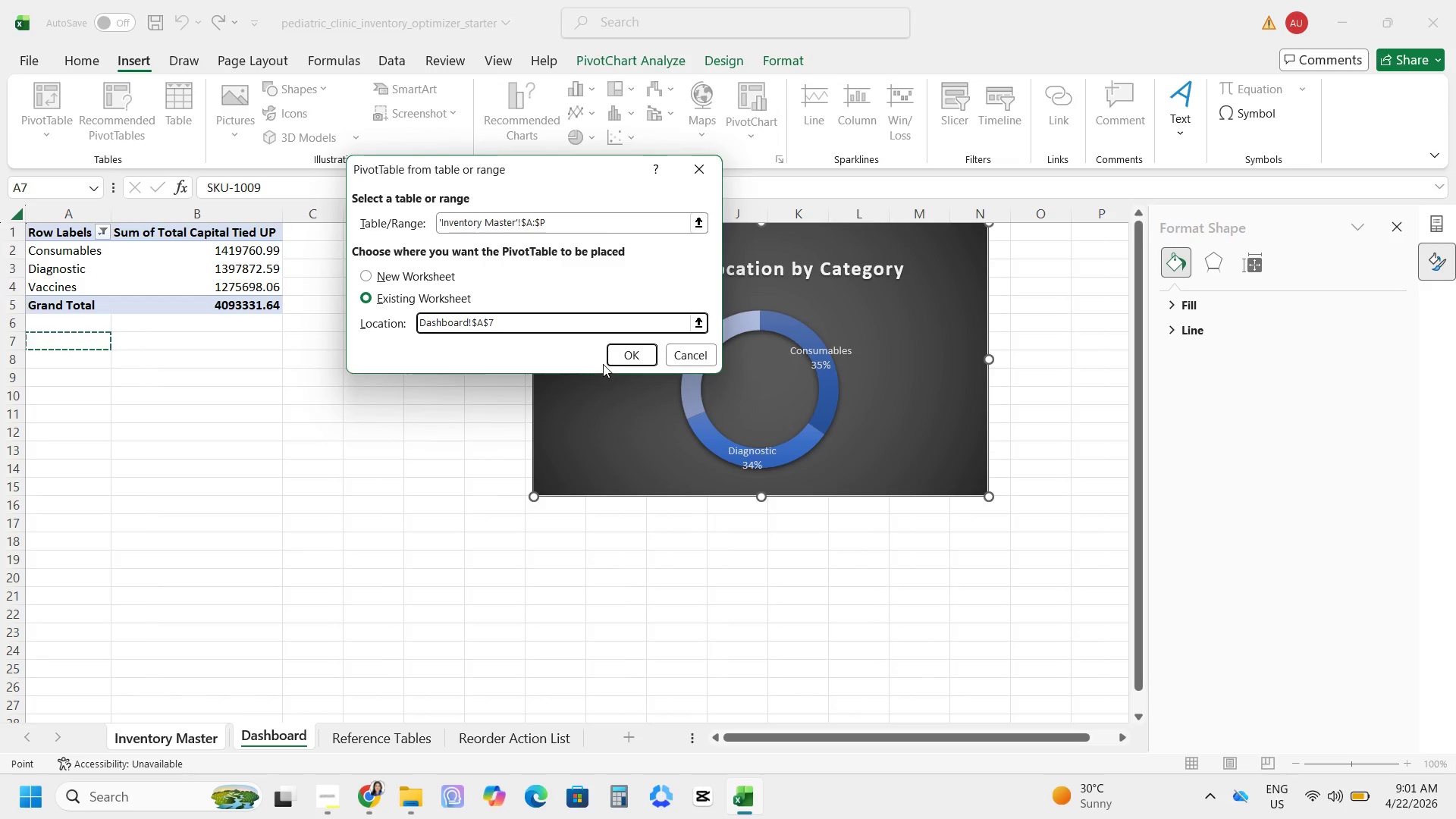 
left_click([616, 349])
 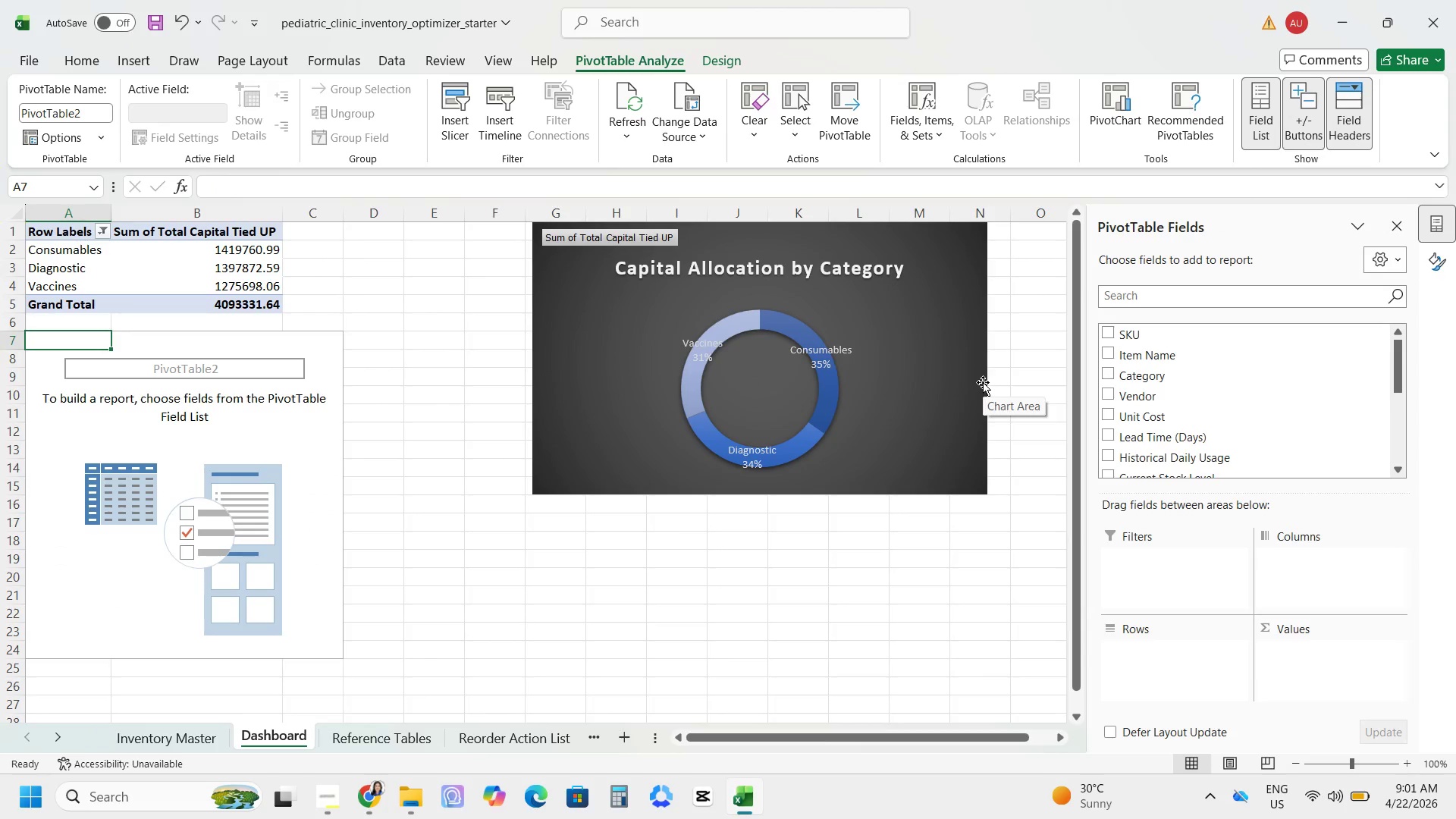 
wait(7.84)
 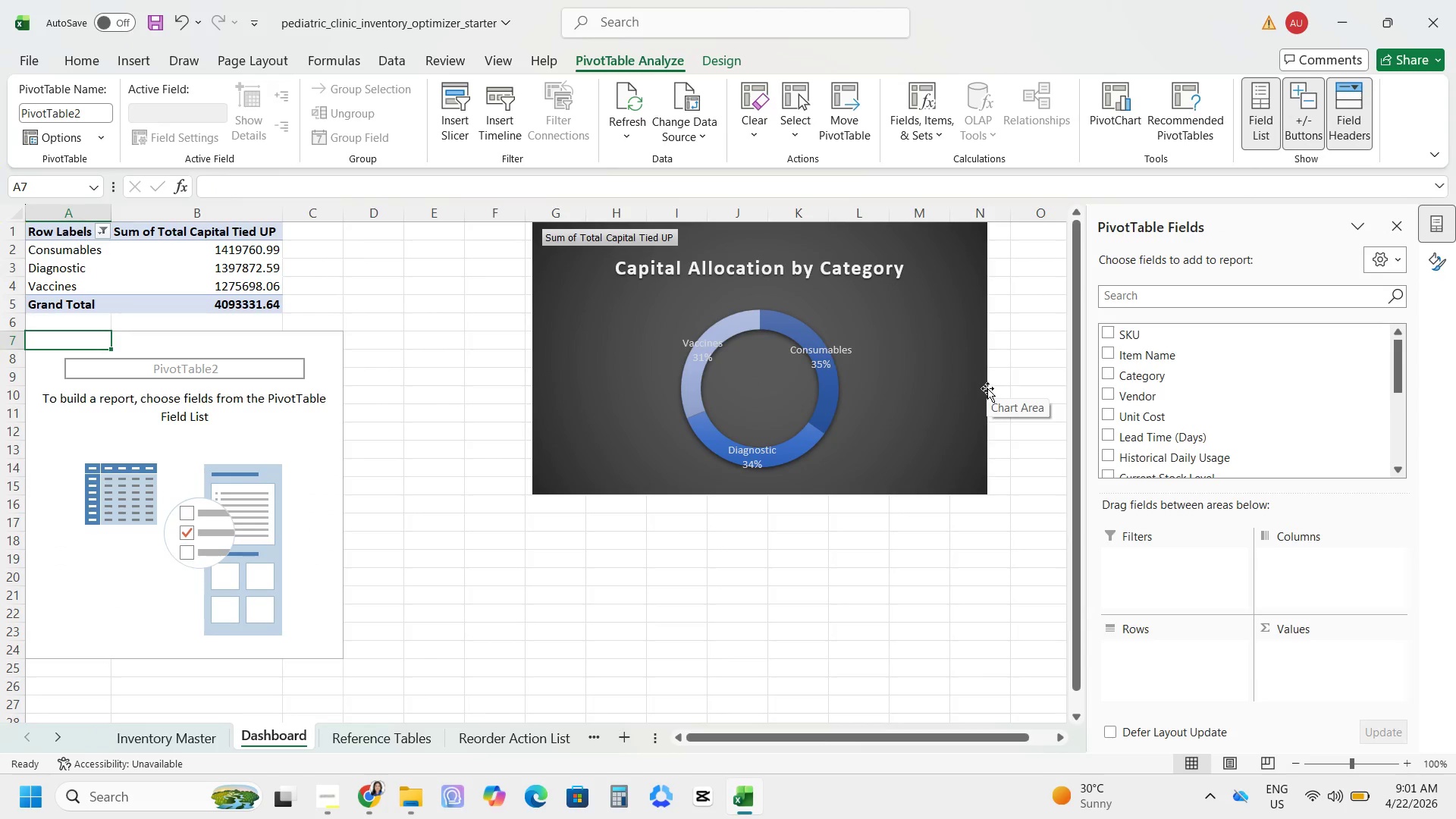 
left_click_drag(start_coordinate=[1143, 375], to_coordinate=[1156, 646])
 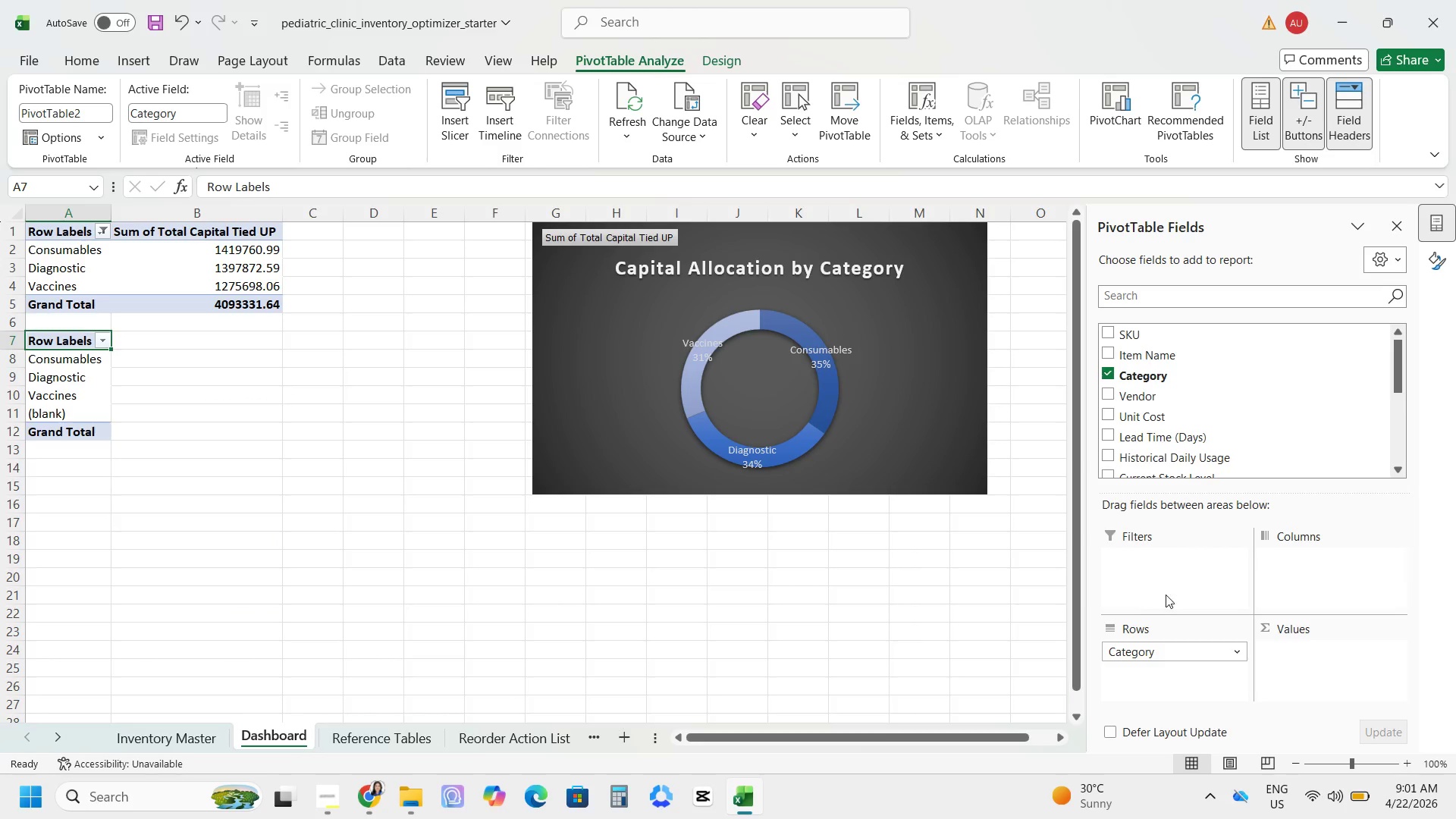 
scroll: coordinate [1190, 421], scroll_direction: down, amount: 3.0
 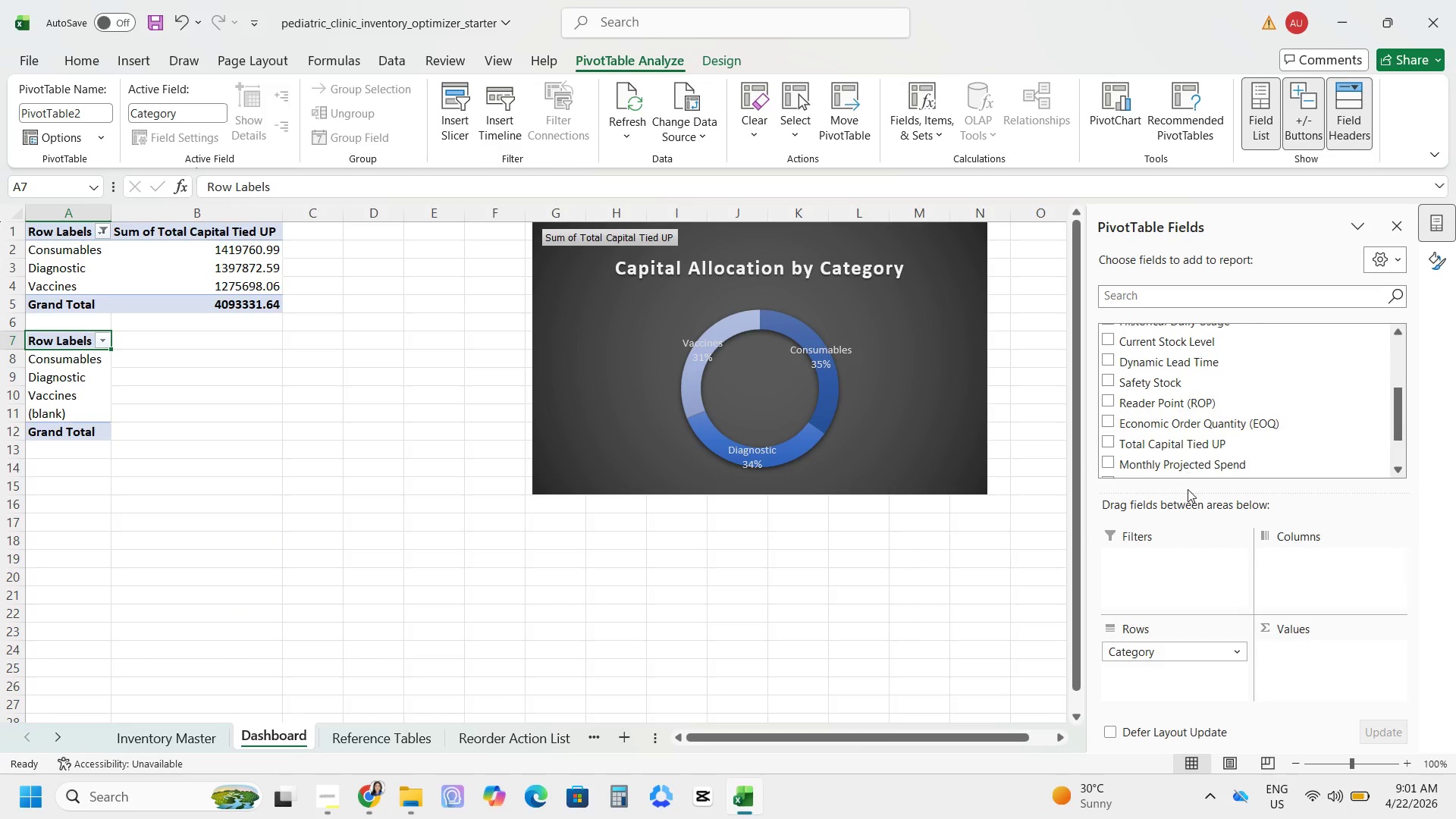 
left_click_drag(start_coordinate=[1191, 469], to_coordinate=[1316, 657])
 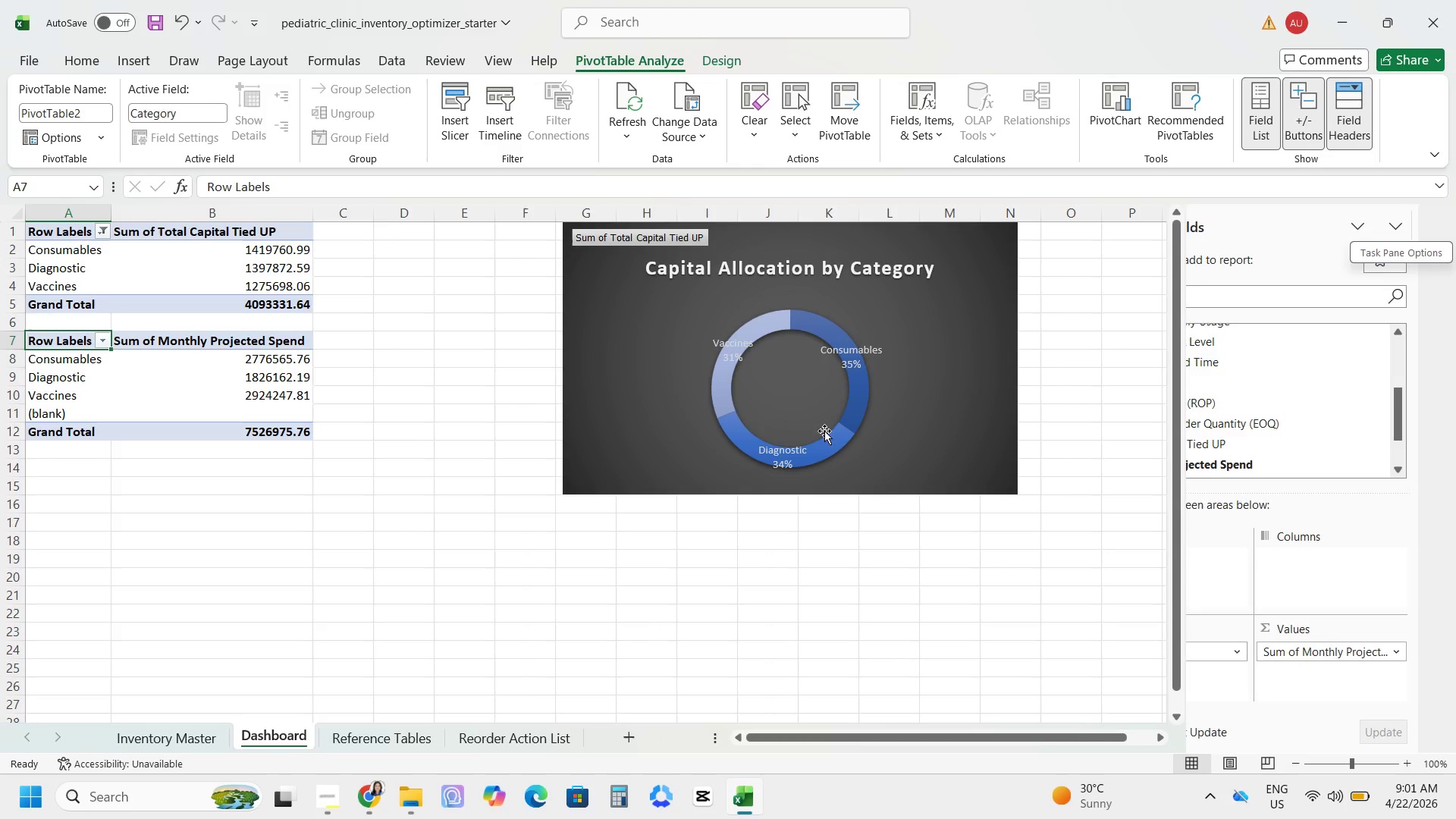 
wait(10.72)
 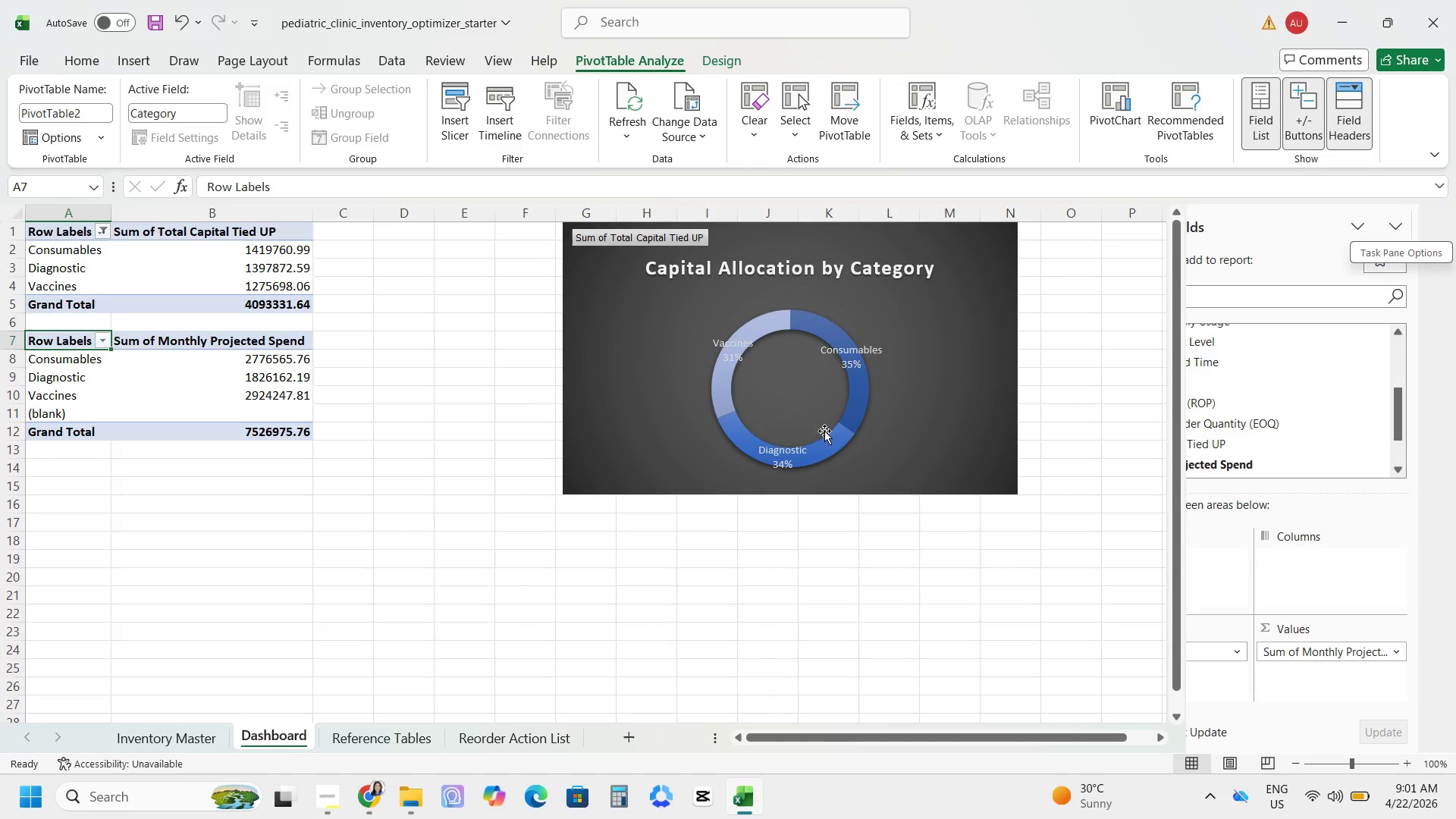 
left_click_drag(start_coordinate=[200, 741], to_coordinate=[201, 736])
 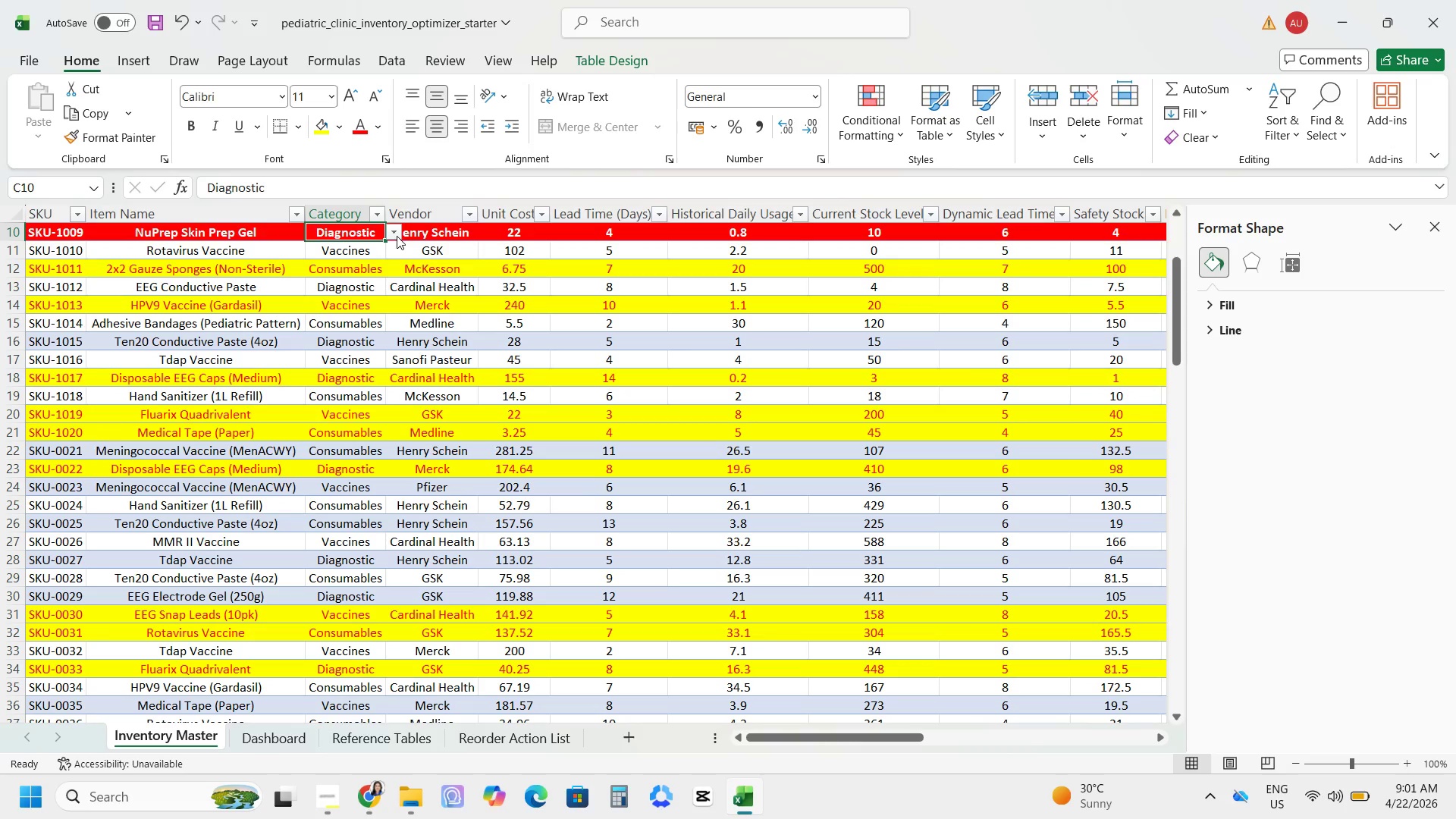 
left_click([394, 247])
 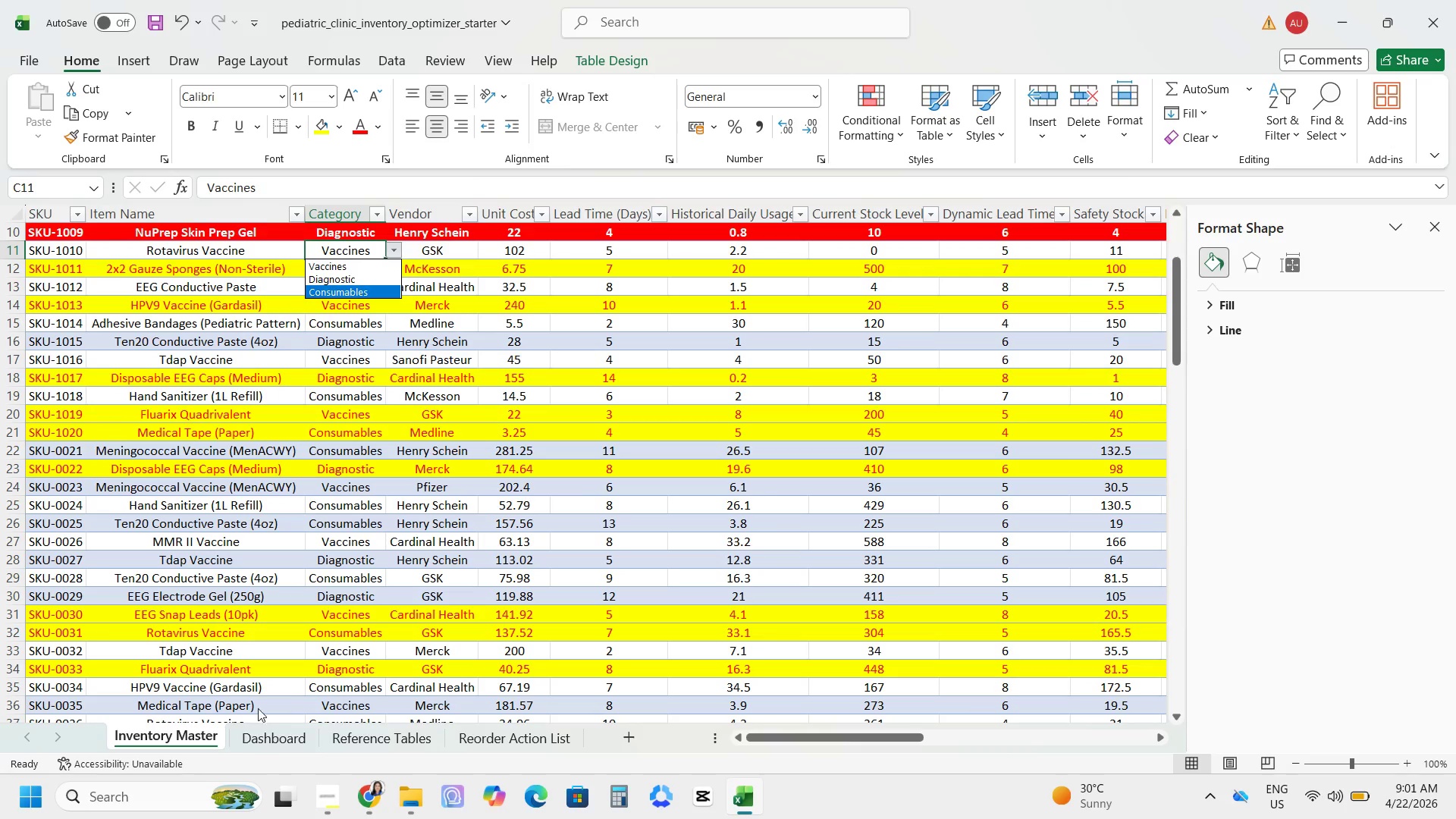 
left_click_drag(start_coordinate=[236, 743], to_coordinate=[241, 739])
 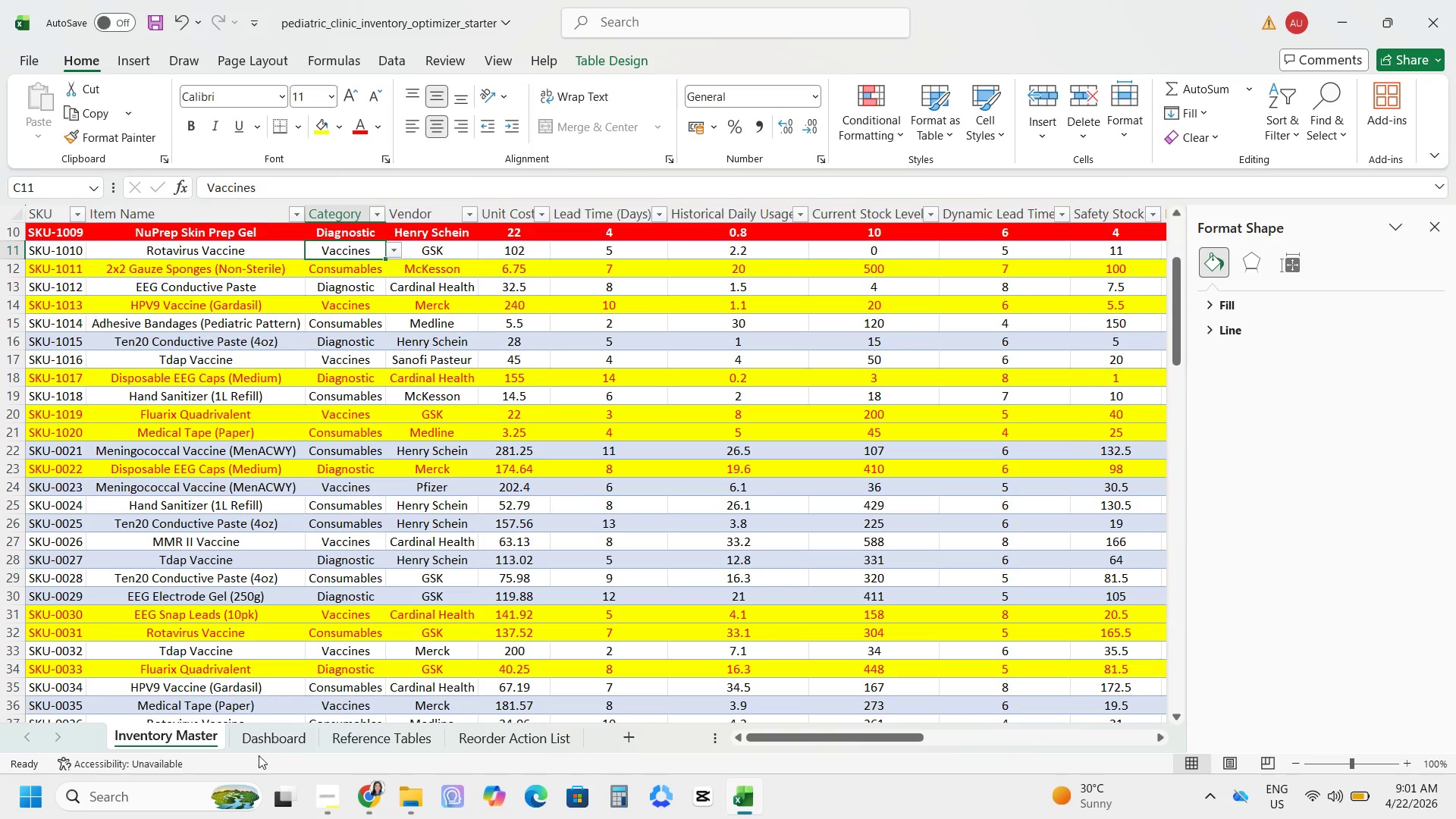 
left_click_drag(start_coordinate=[256, 761], to_coordinate=[256, 757])
 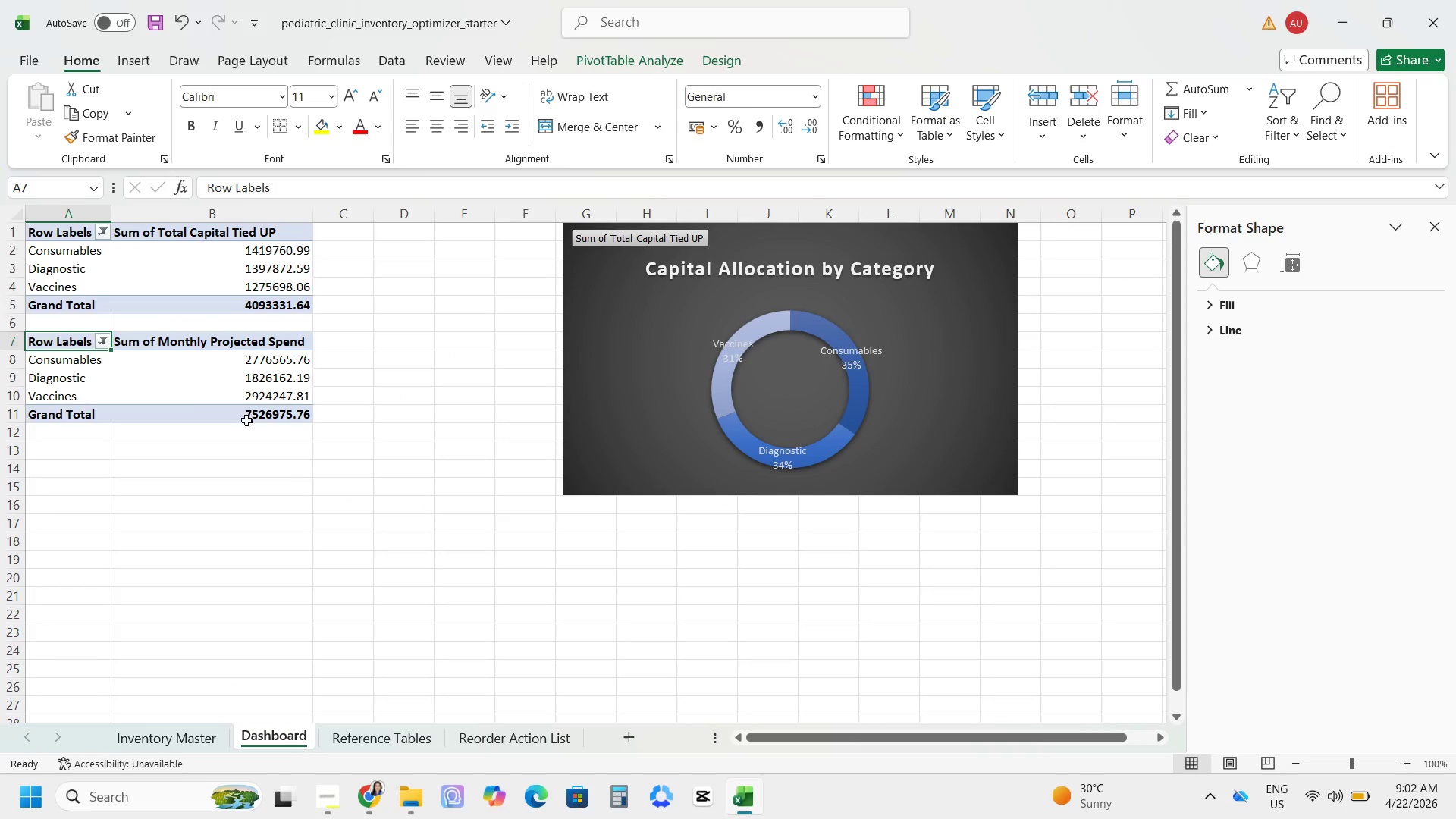 
left_click_drag(start_coordinate=[58, 339], to_coordinate=[244, 418])
 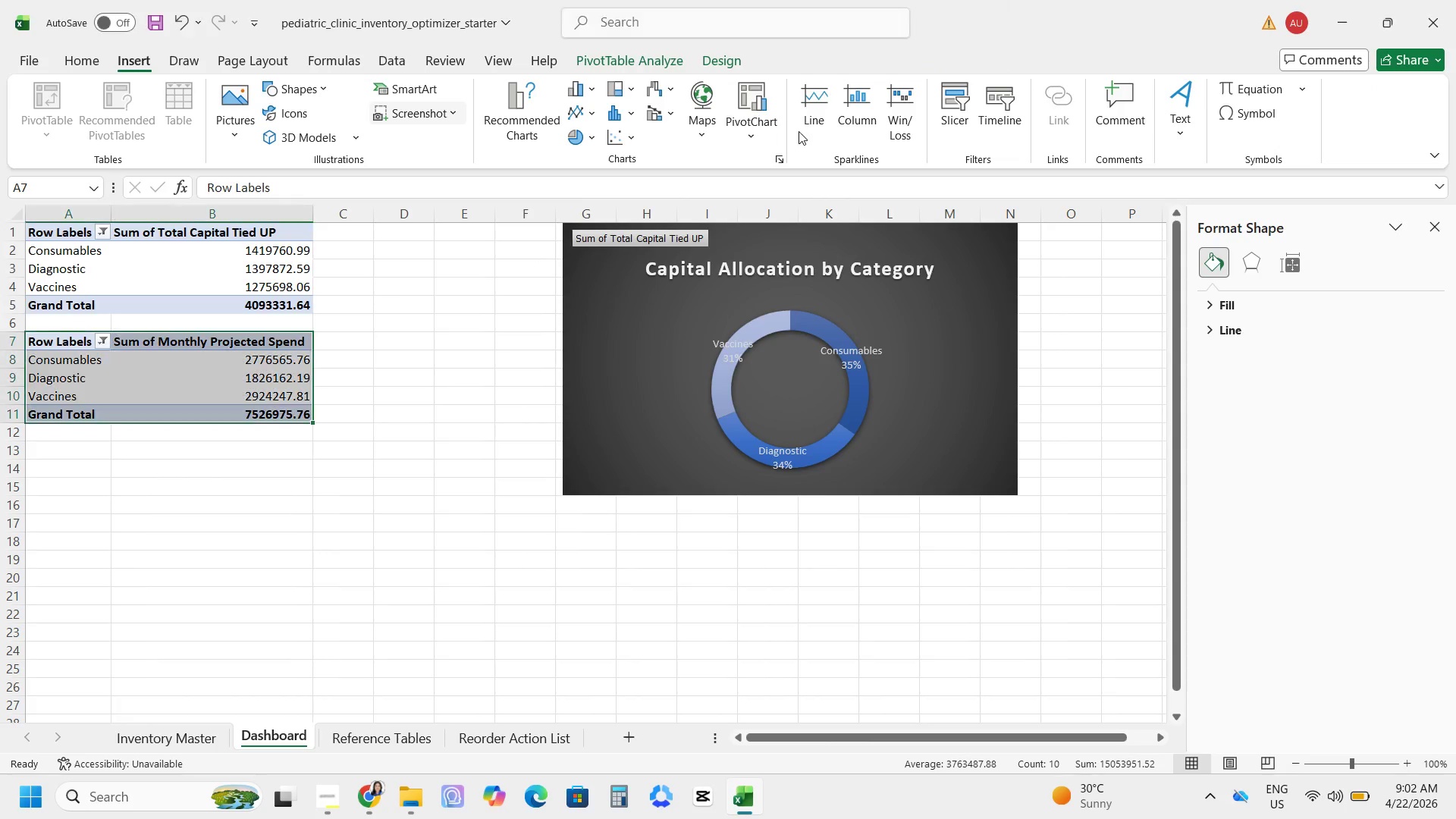 
wait(6.64)
 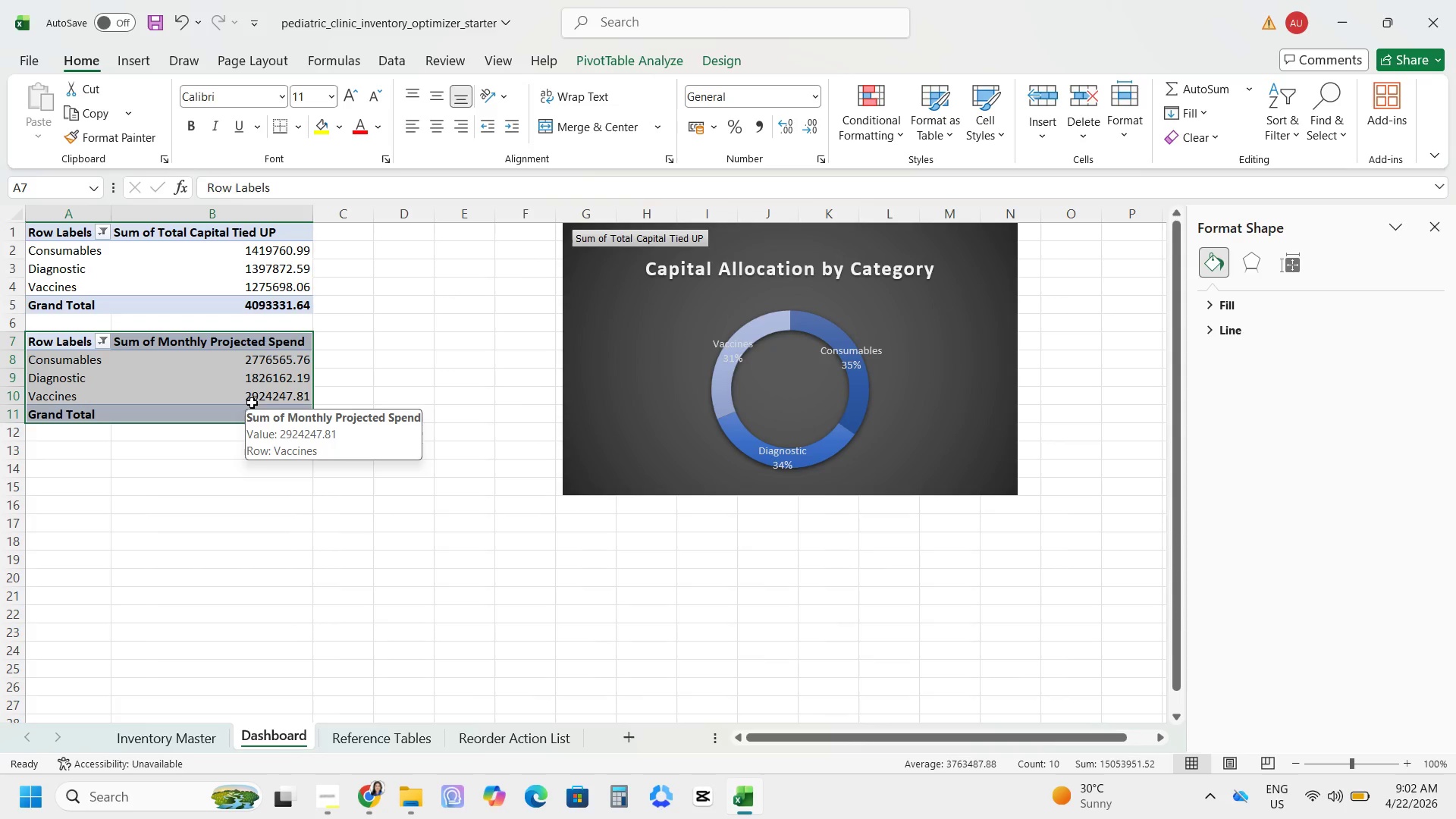 
mouse_move([601, 259])
 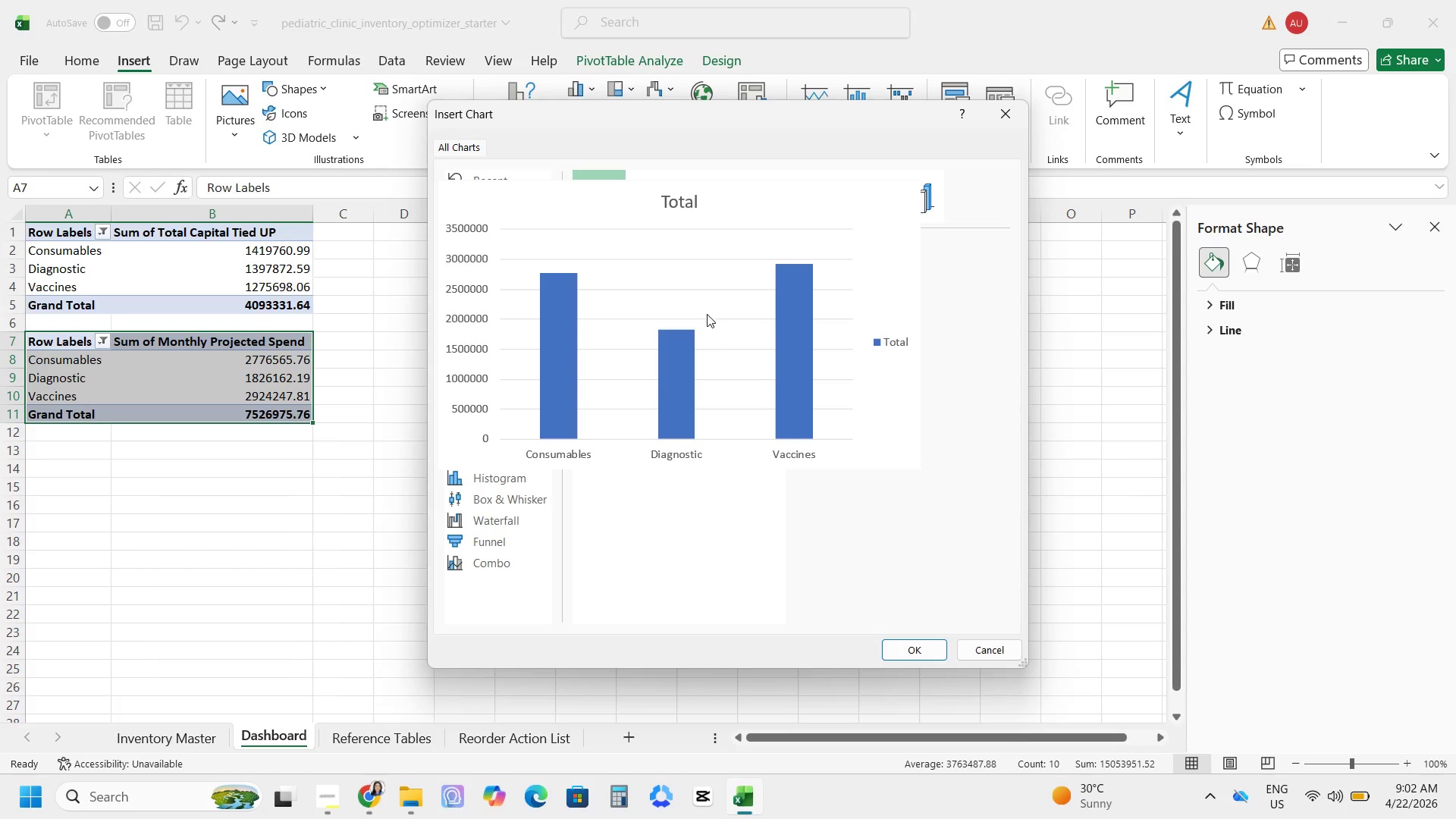 
left_click_drag(start_coordinate=[896, 654], to_coordinate=[899, 649])
 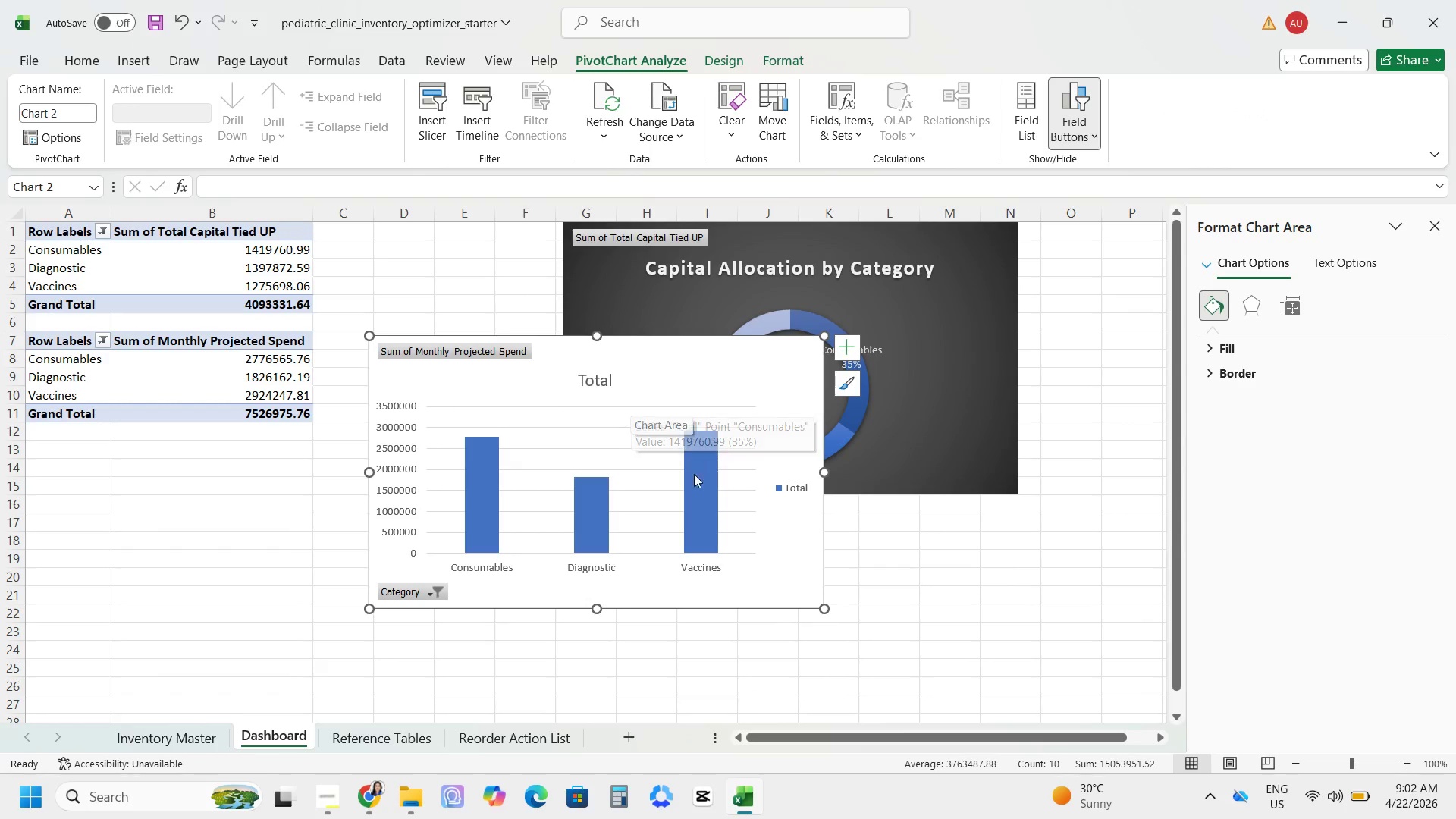 
wait(12.09)
 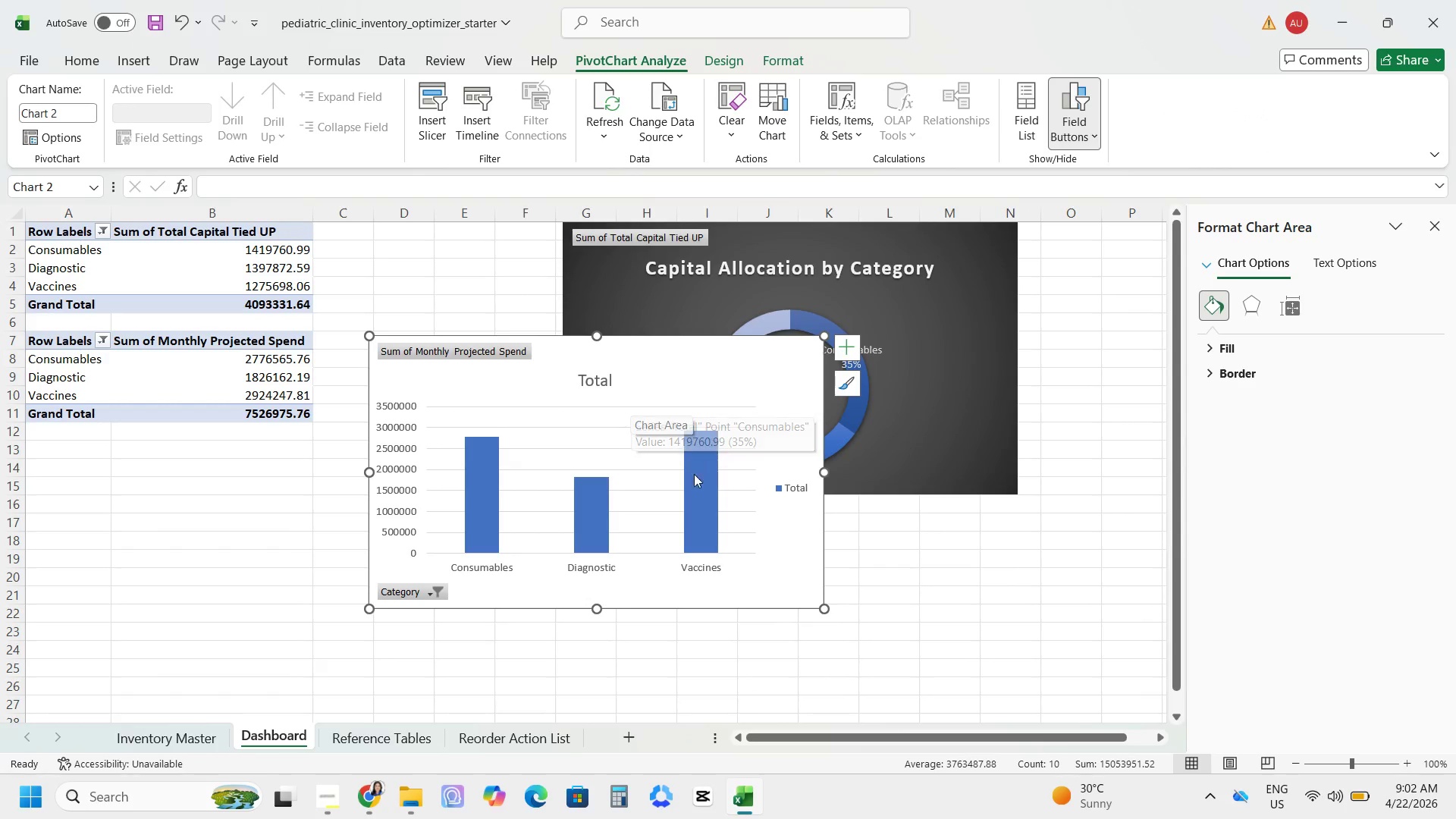 
left_click([846, 350])
 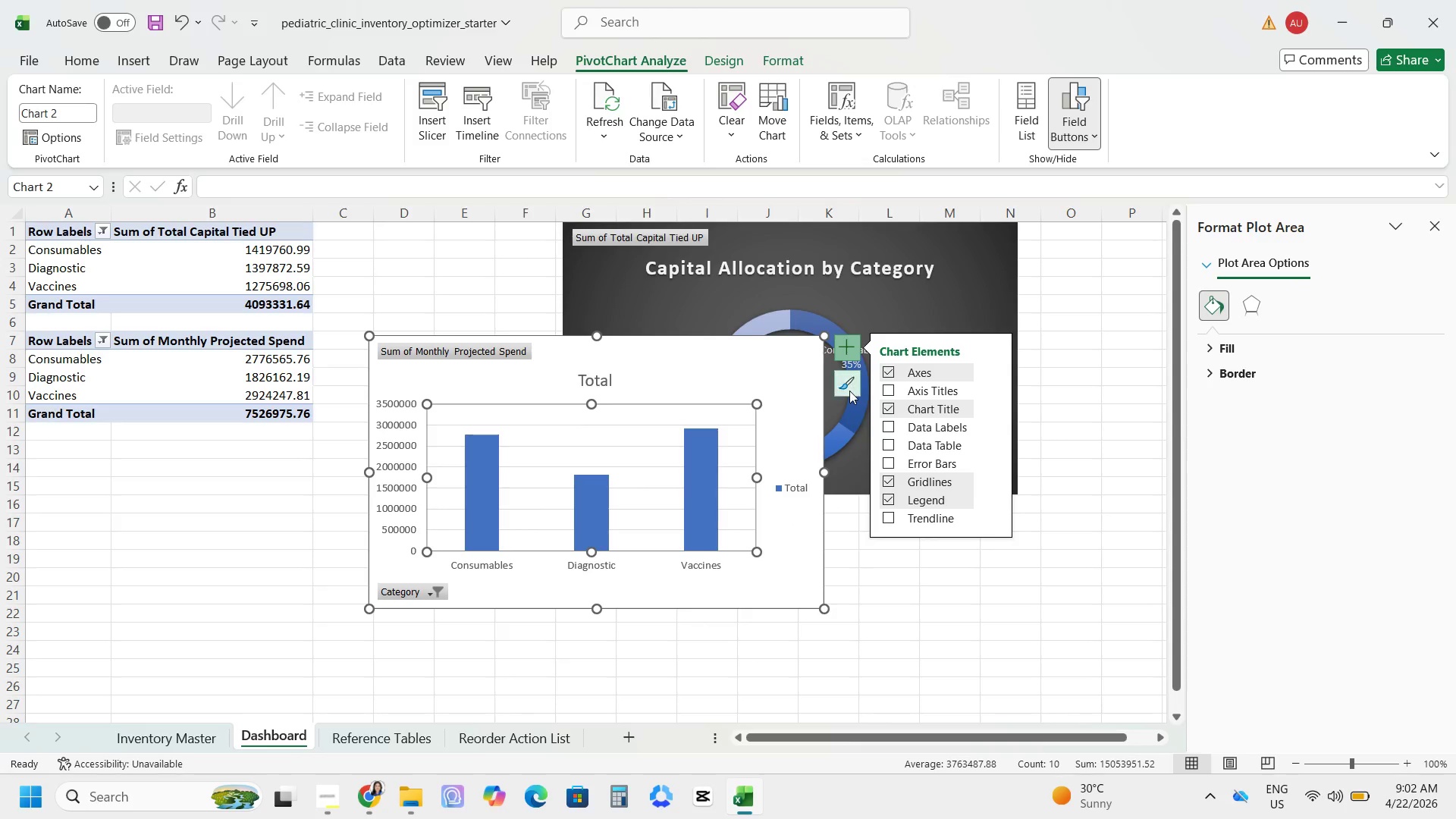 
left_click([849, 390])
 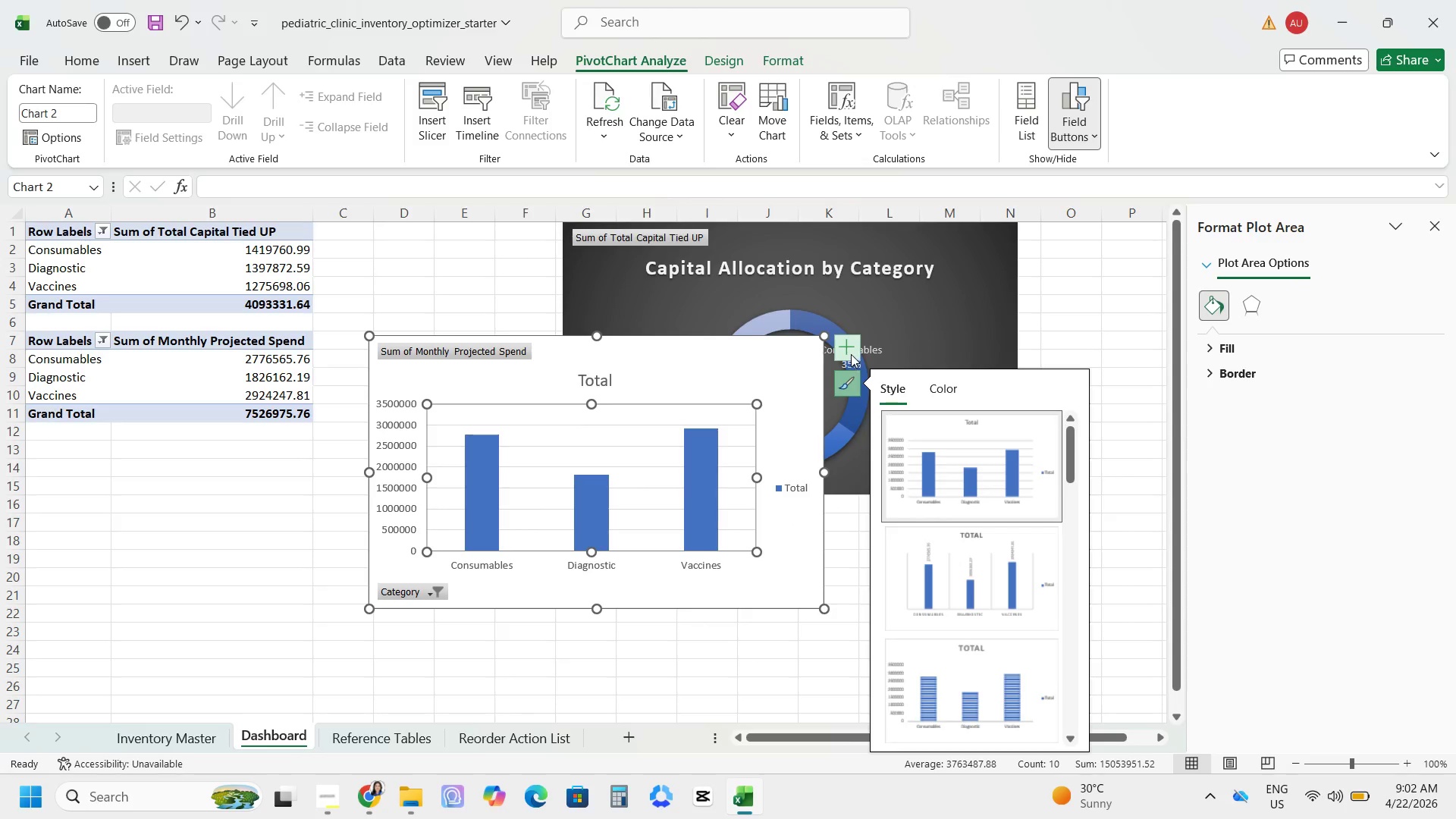 
left_click([852, 349])
 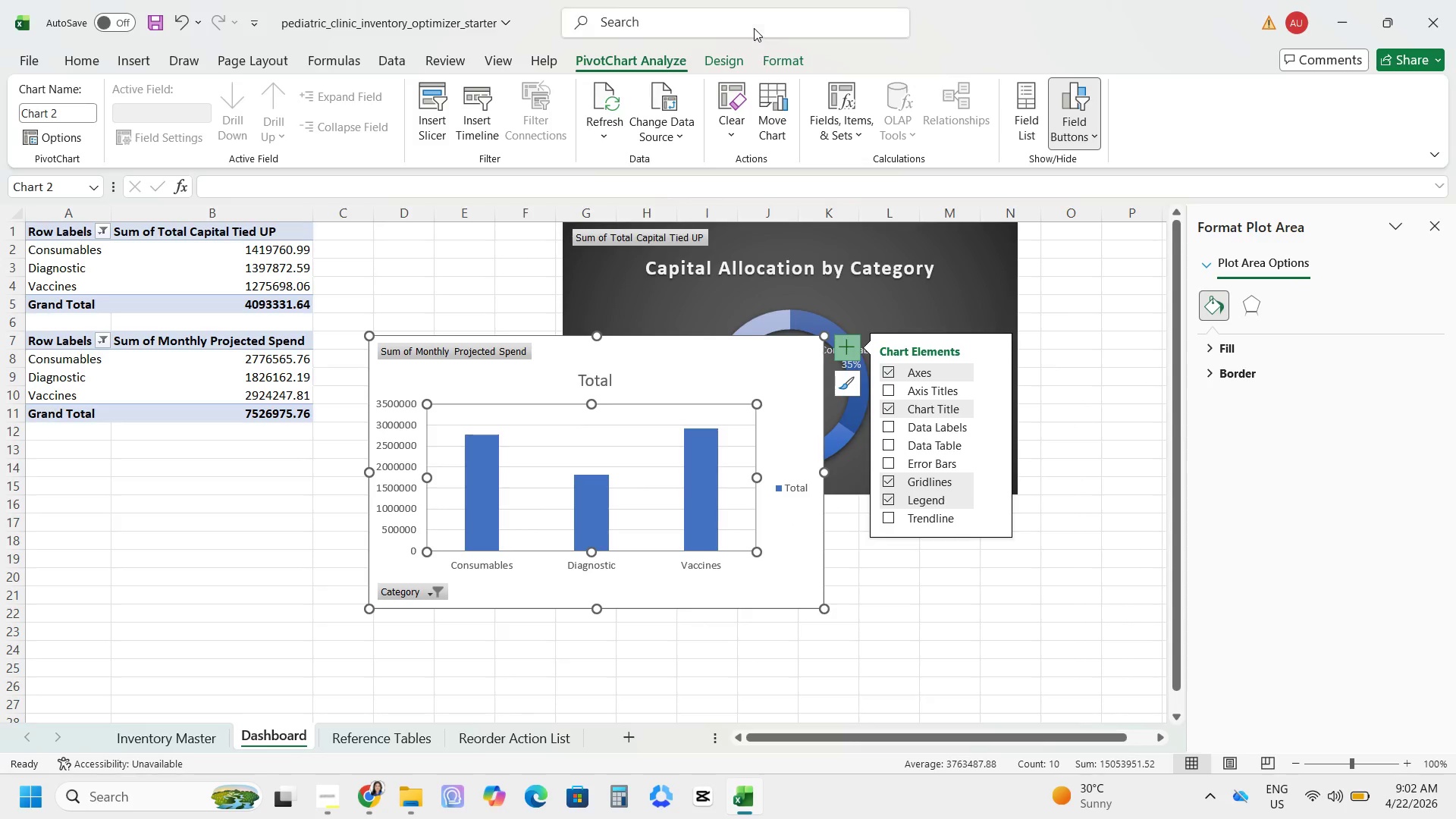 
left_click([777, 55])
 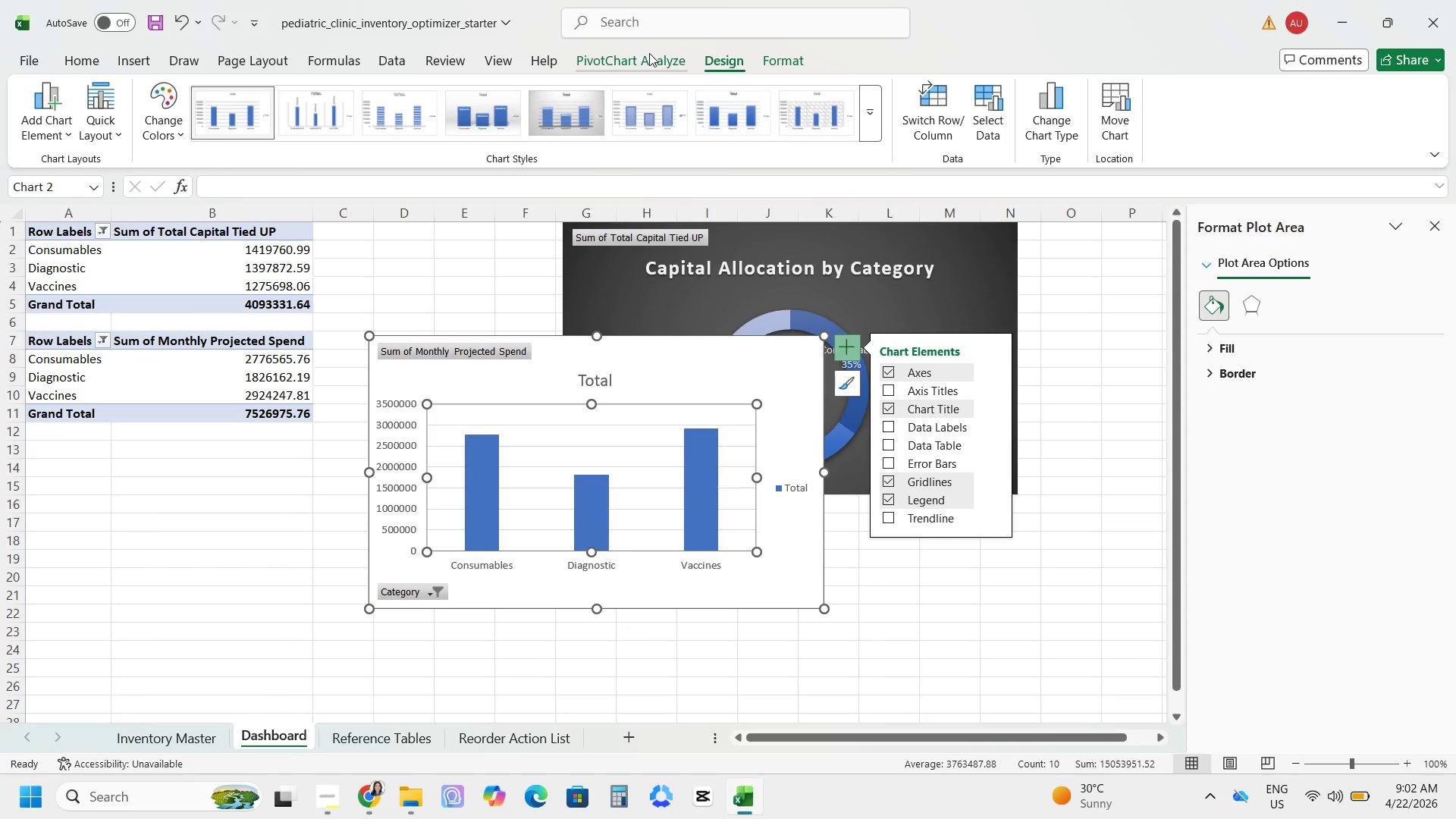 
wait(7.89)
 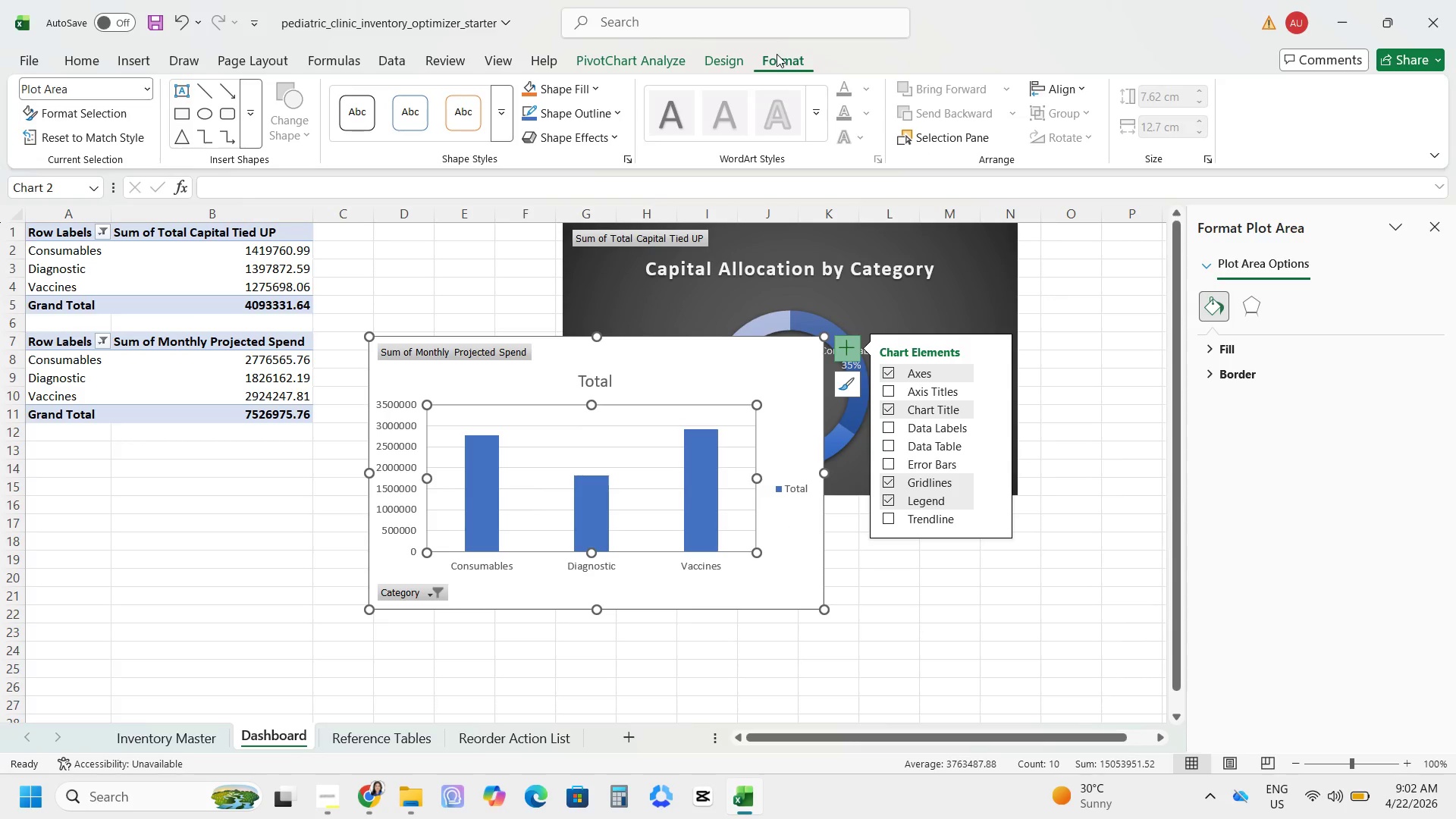 
left_click([649, 53])
 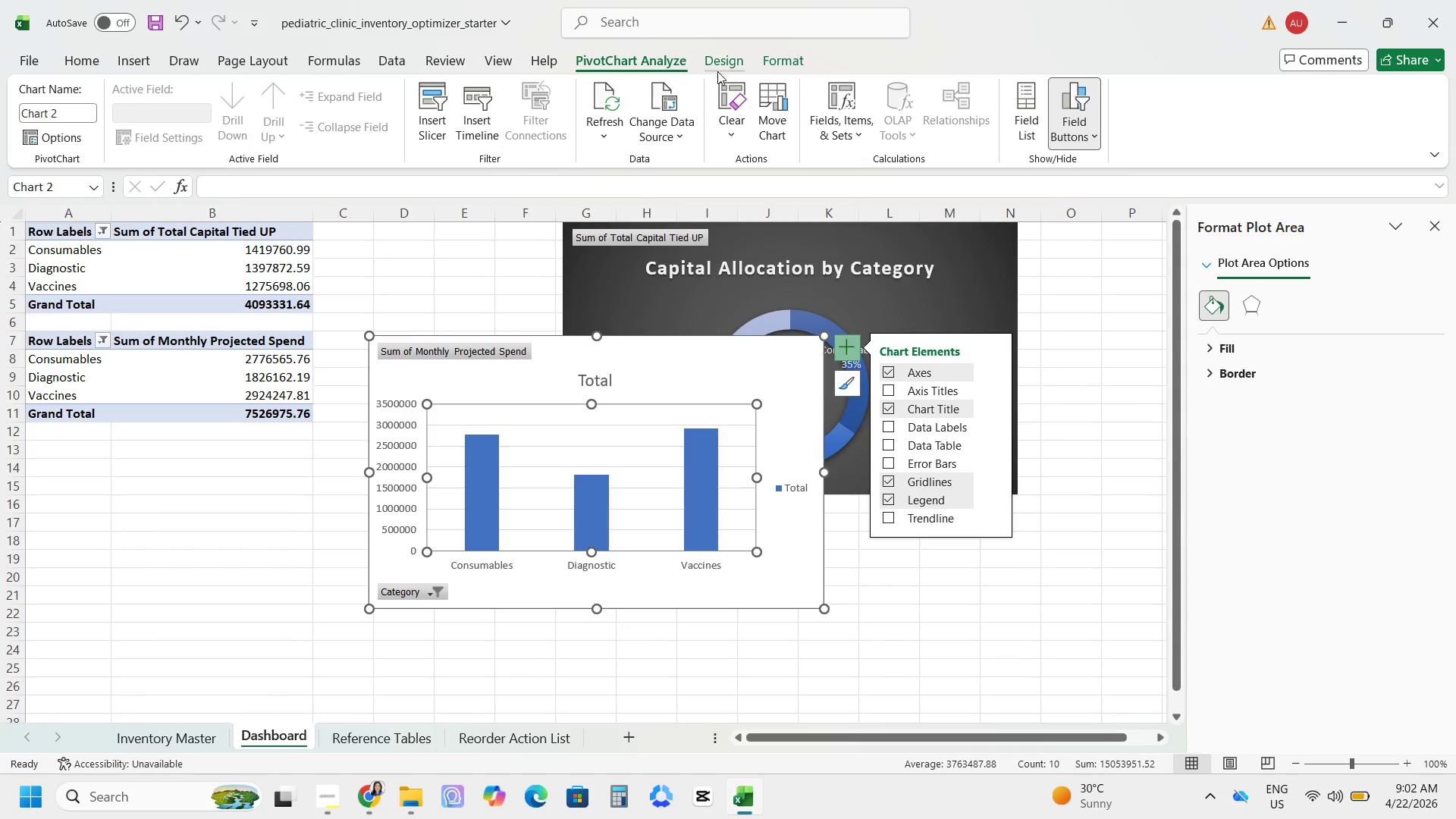 
mouse_move([774, 394])
 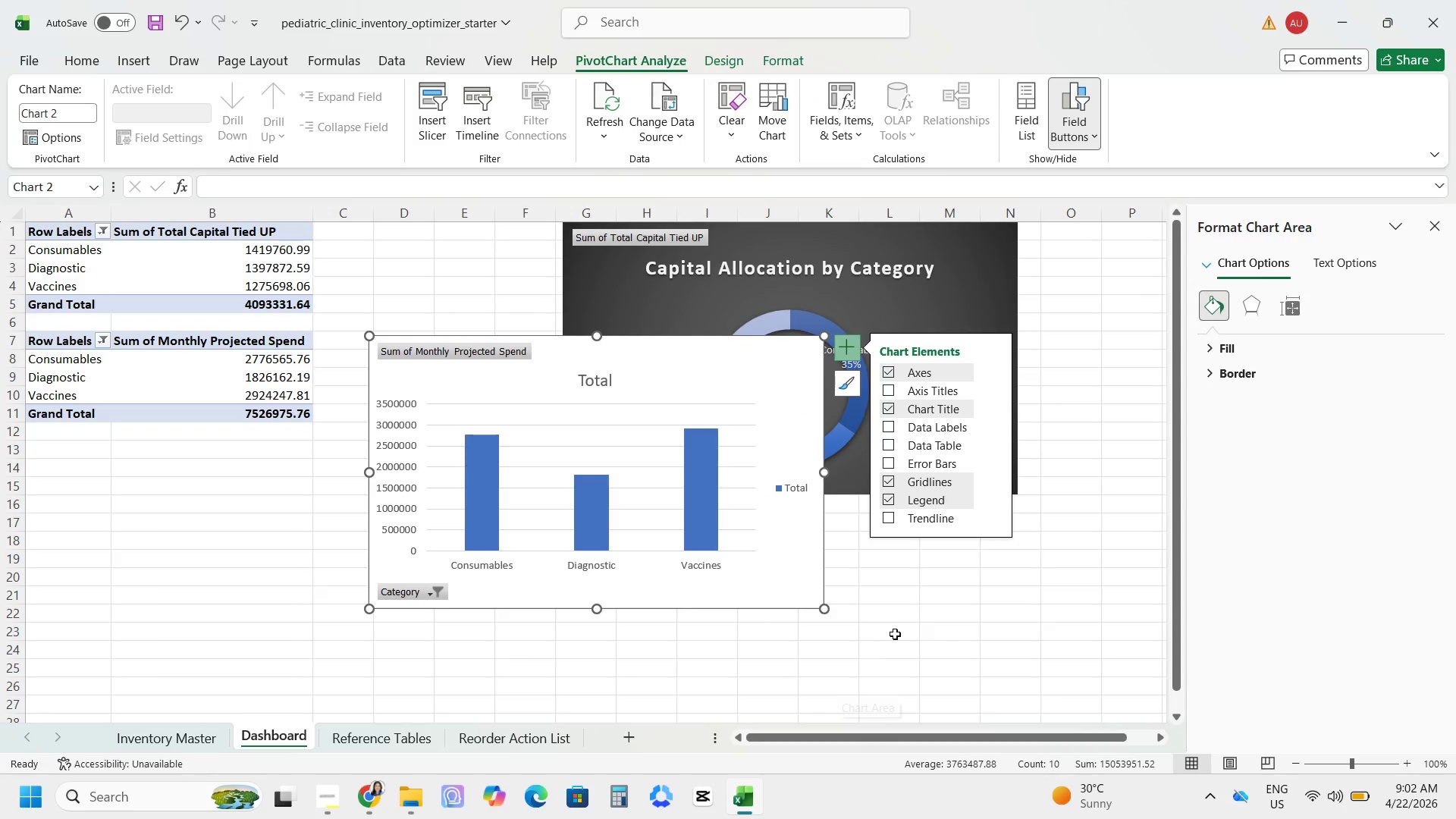 
scroll: coordinate [947, 522], scroll_direction: down, amount: 4.0
 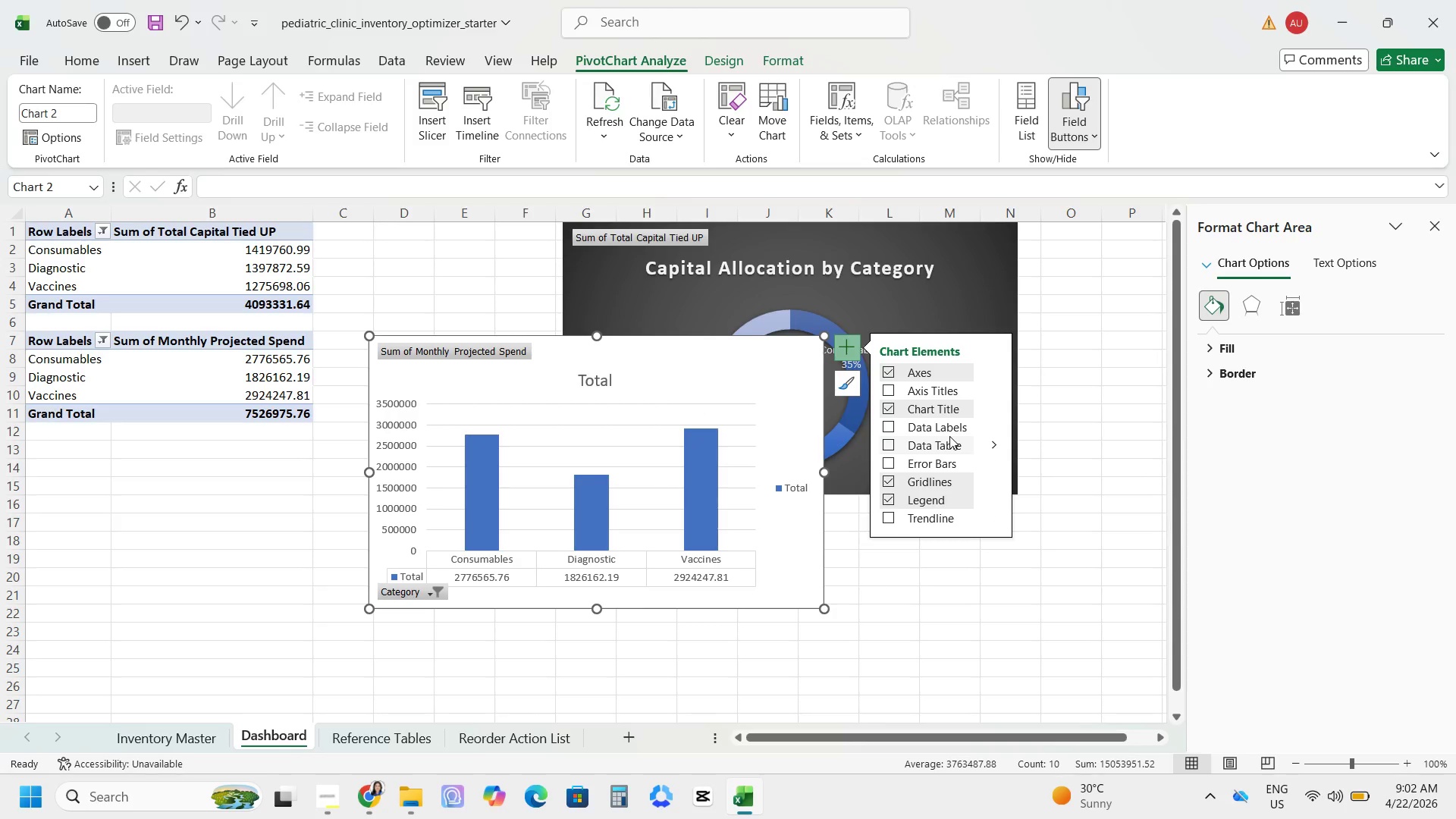 
mouse_move([942, 497])
 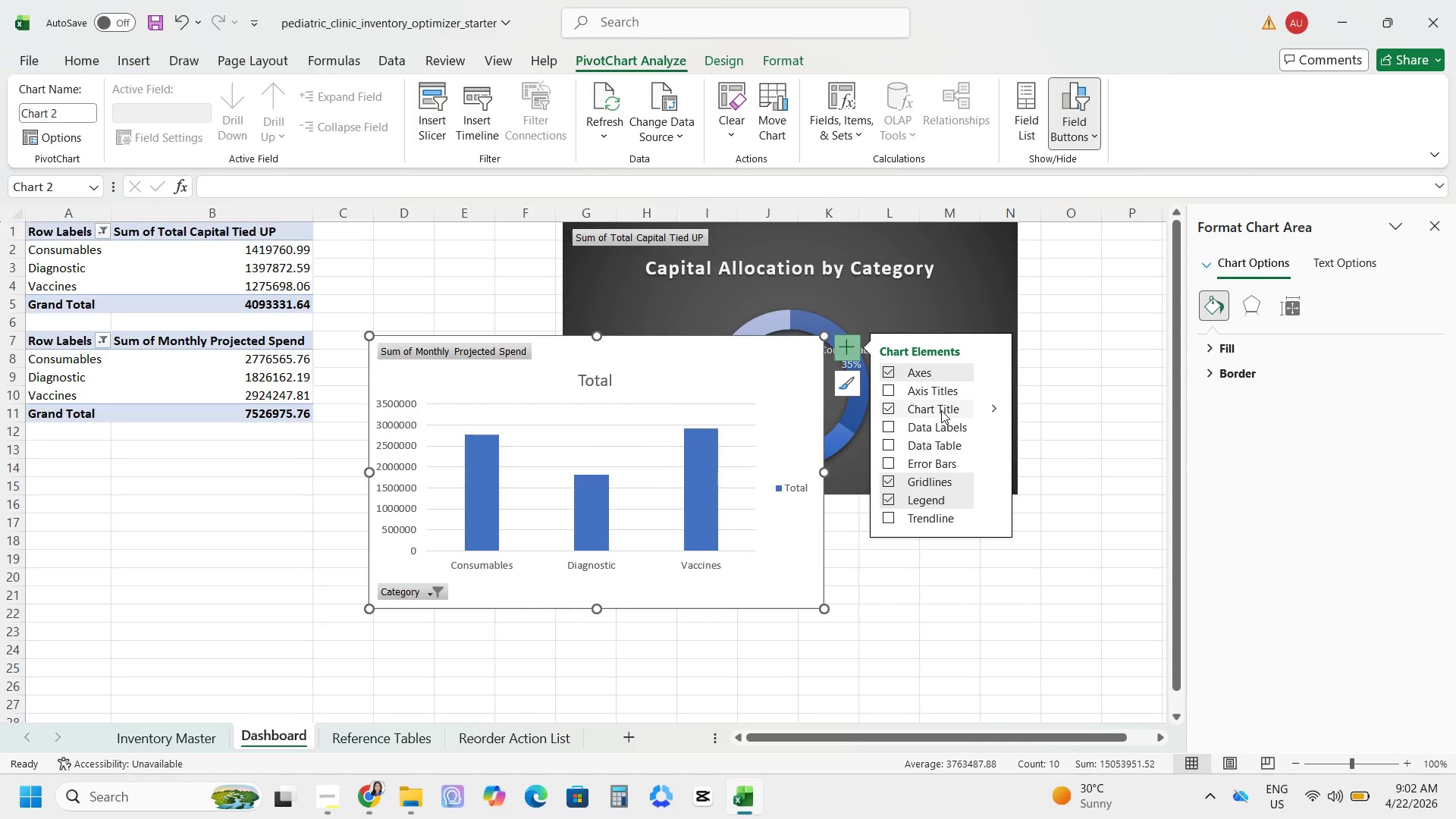 
wait(8.22)
 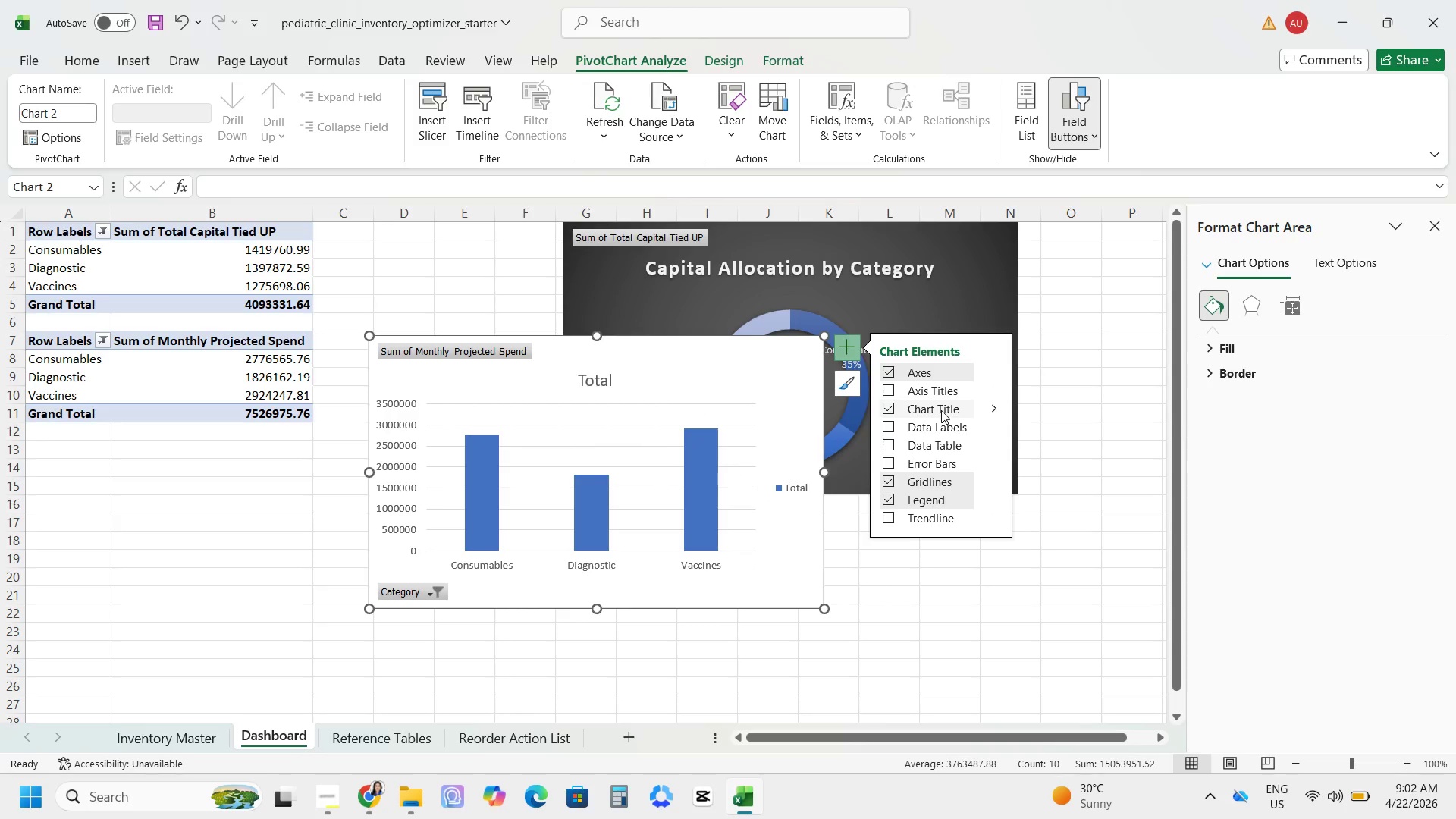 
left_click([886, 375])
 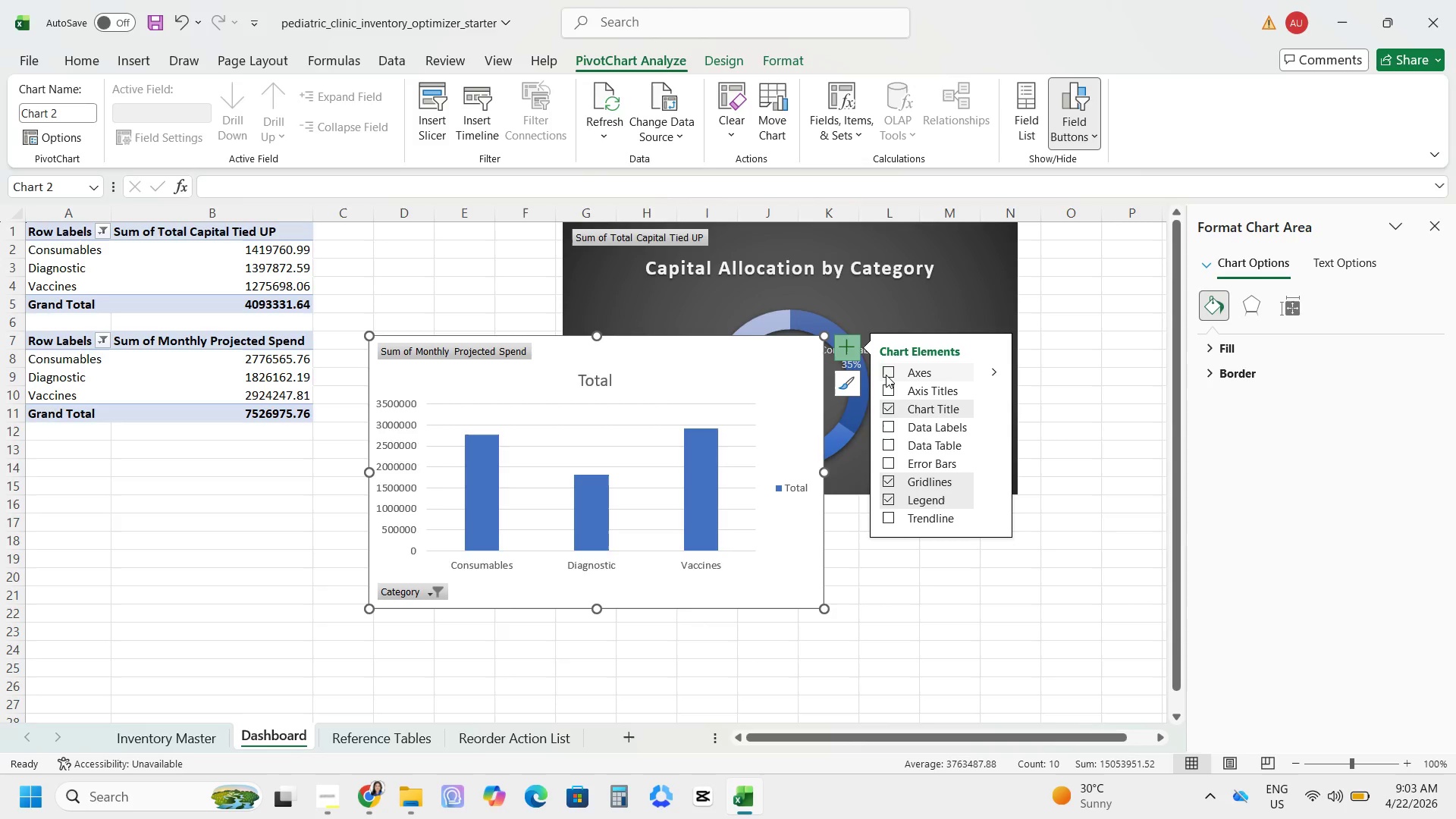 
left_click([886, 375])
 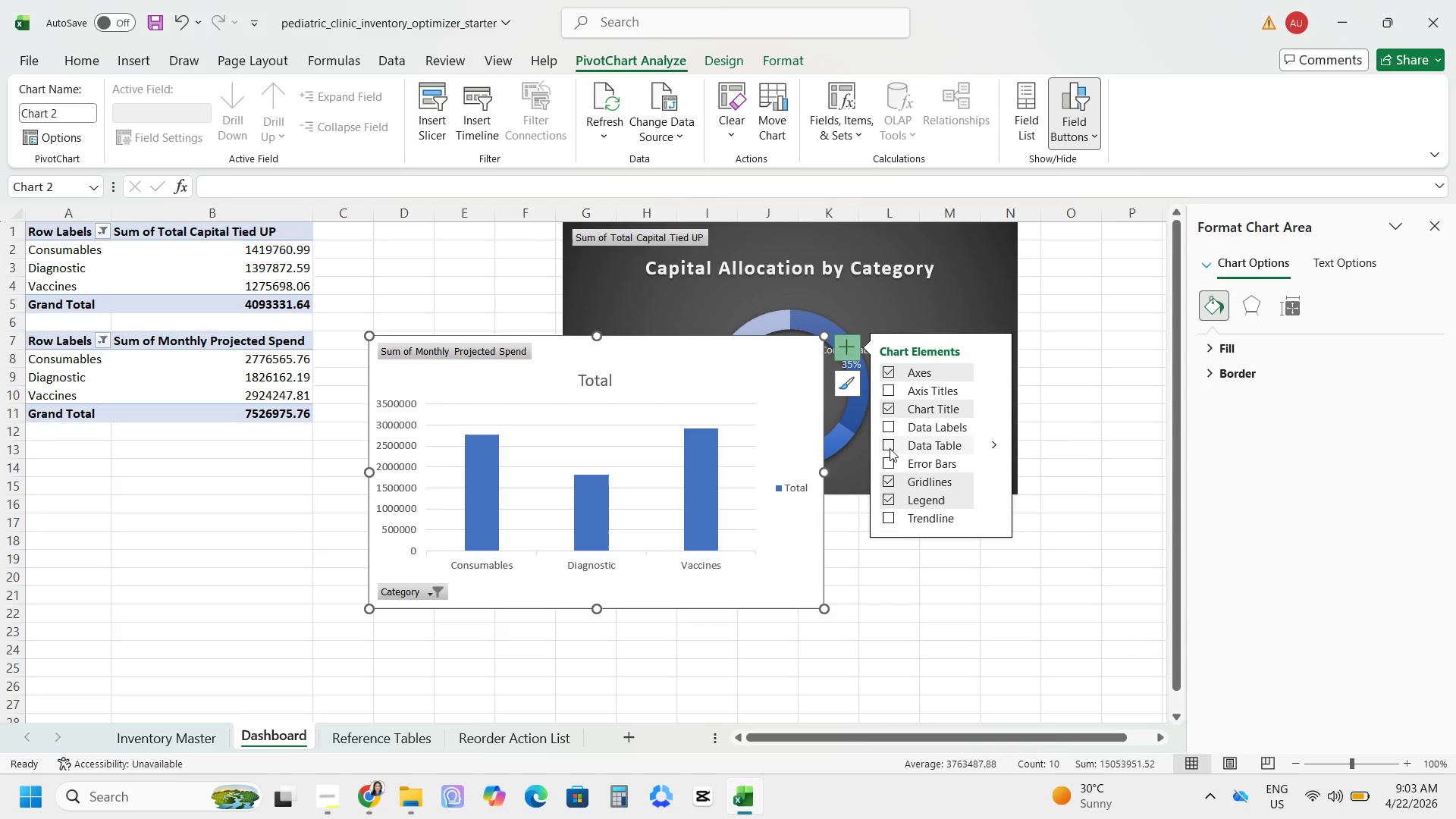 
left_click([883, 481])
 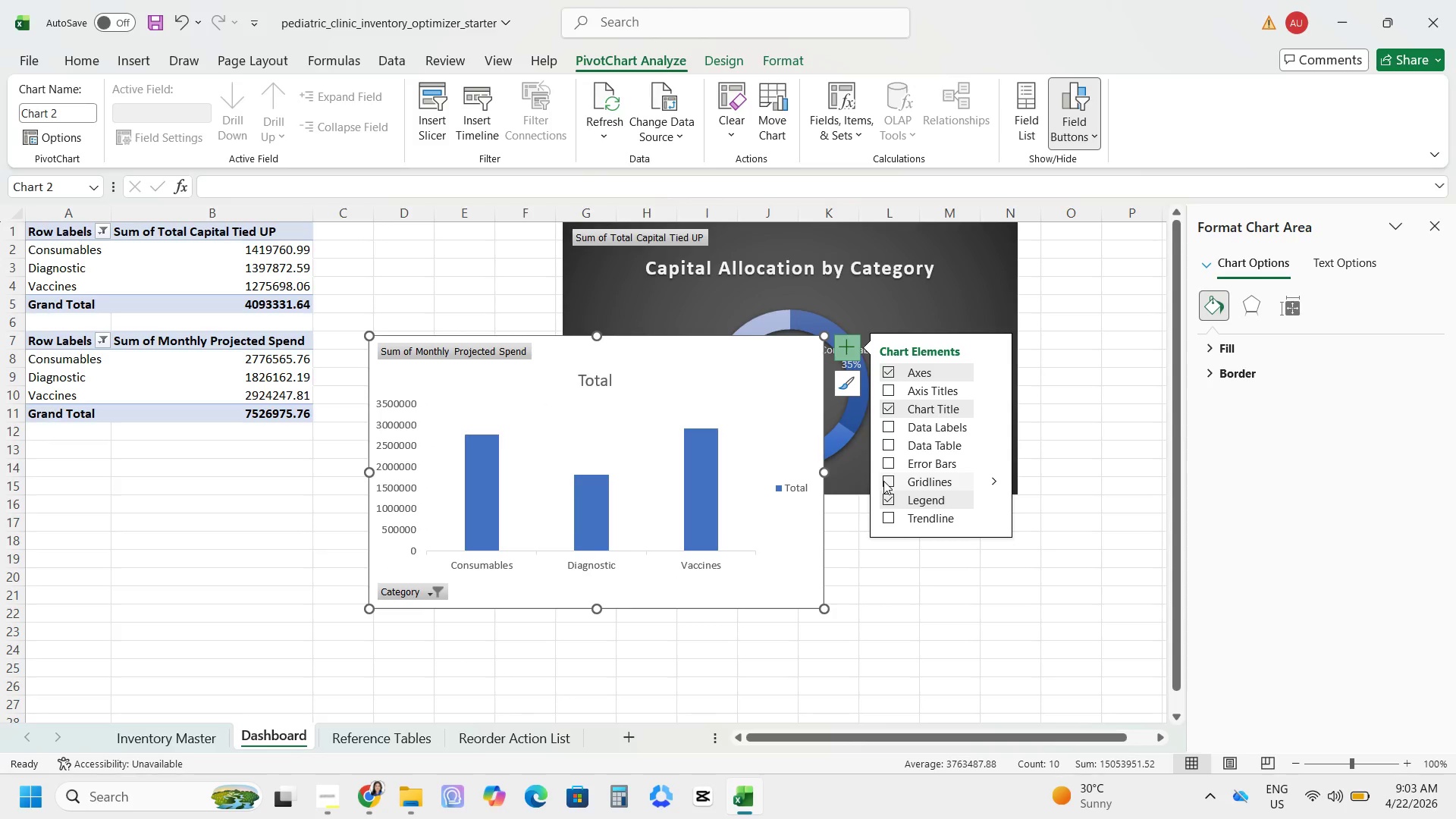 
left_click([883, 481])
 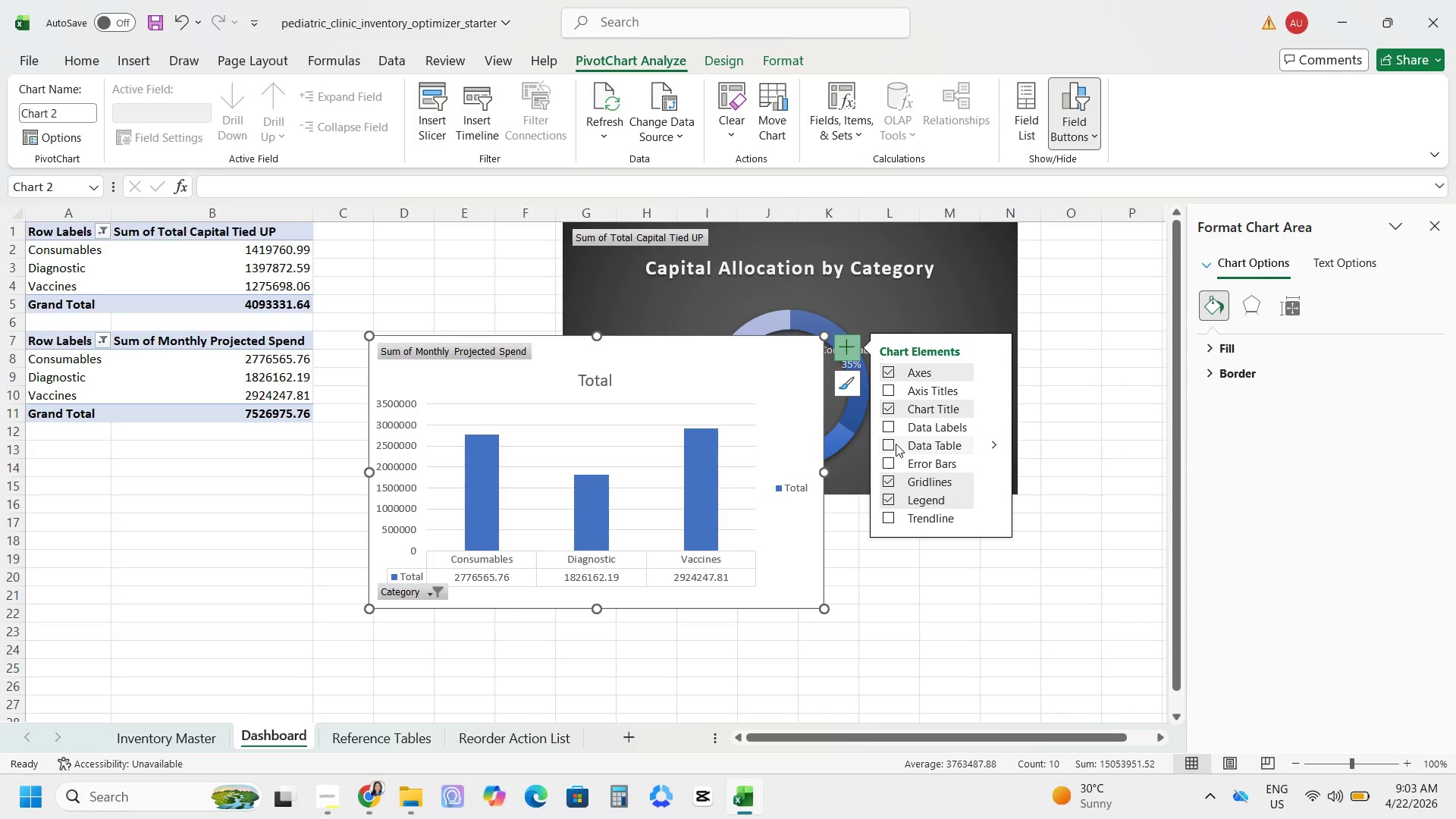 
wait(17.17)
 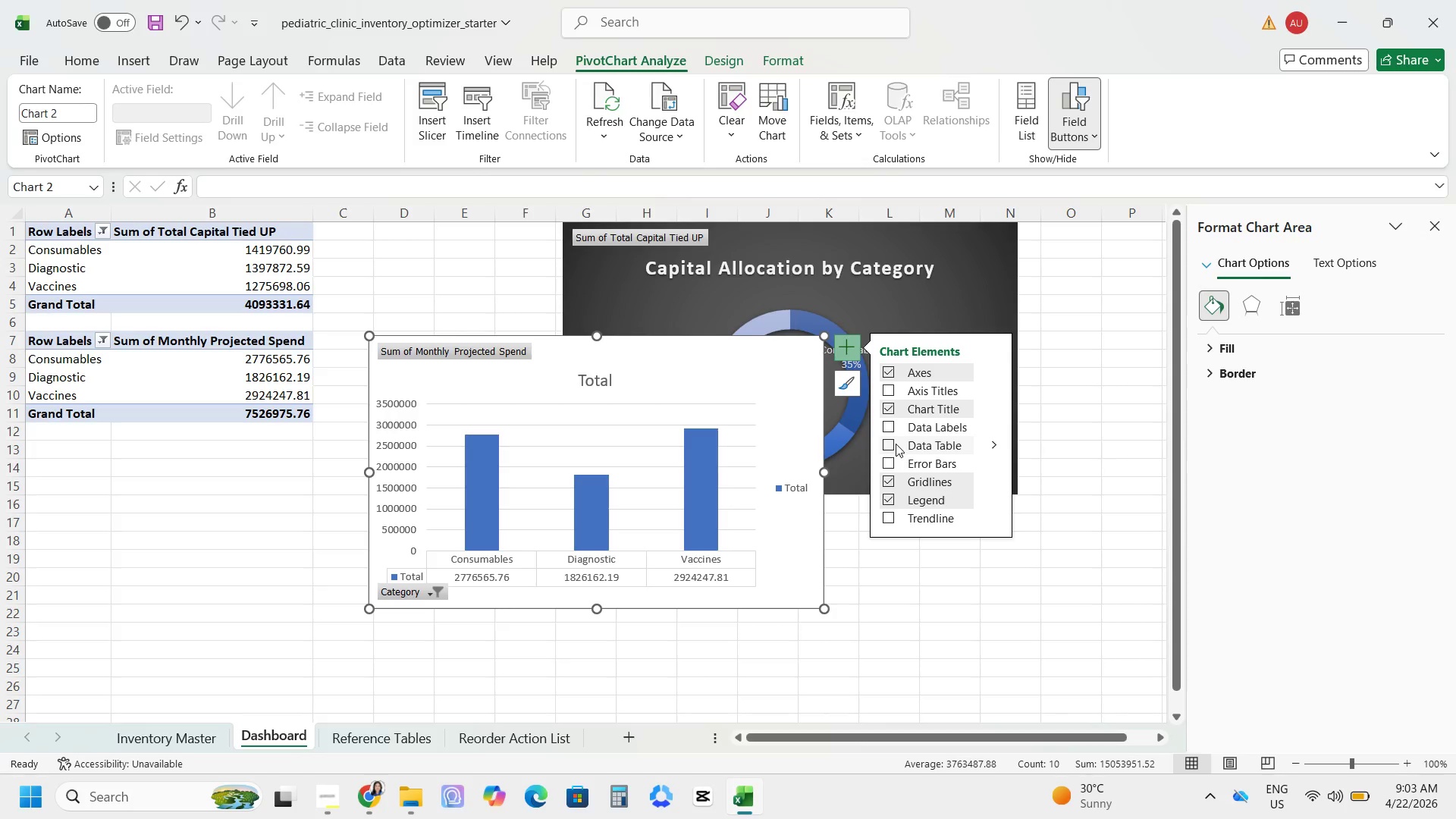 
left_click([893, 500])
 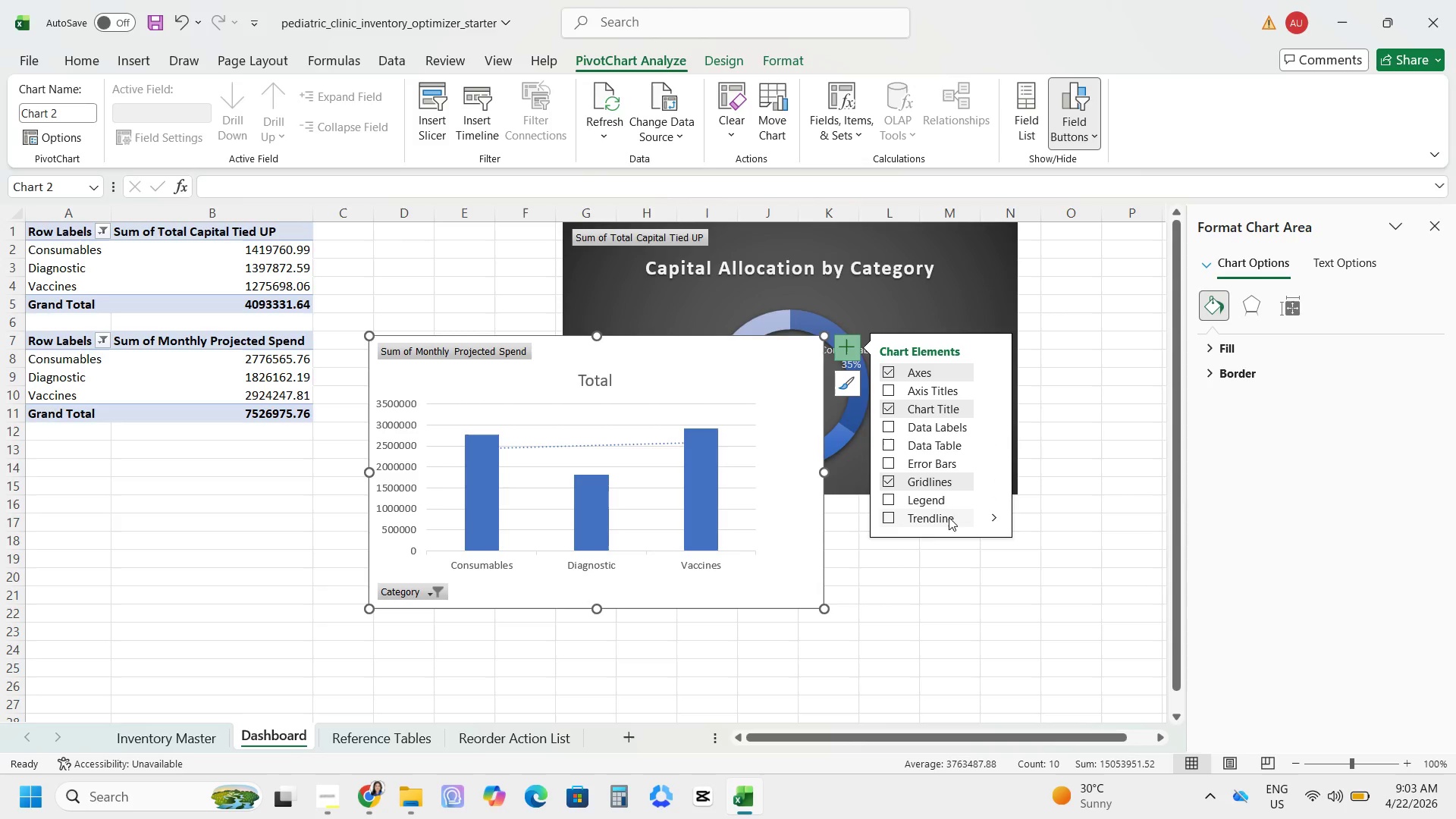 
left_click([901, 520])
 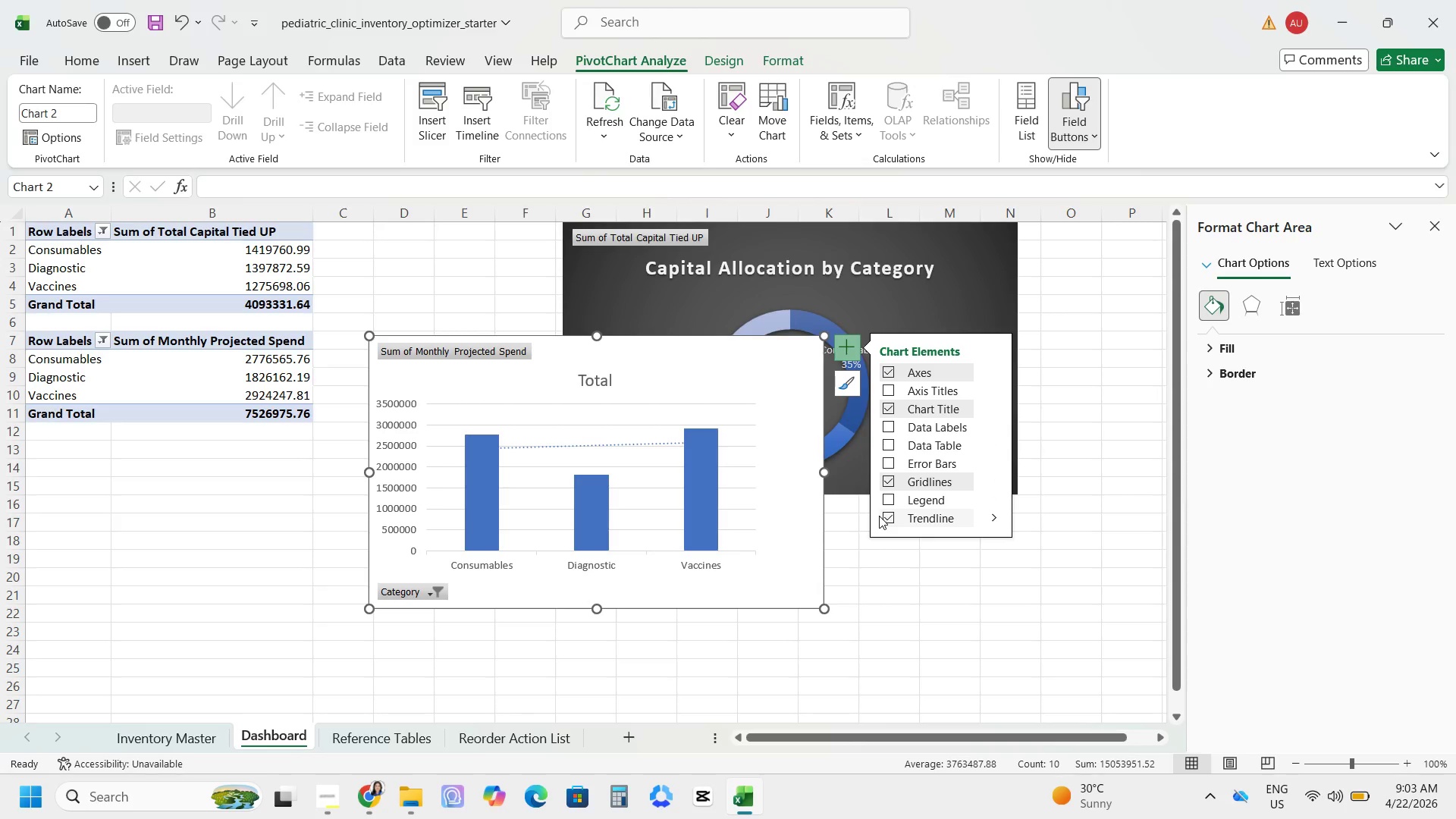 
left_click([880, 516])
 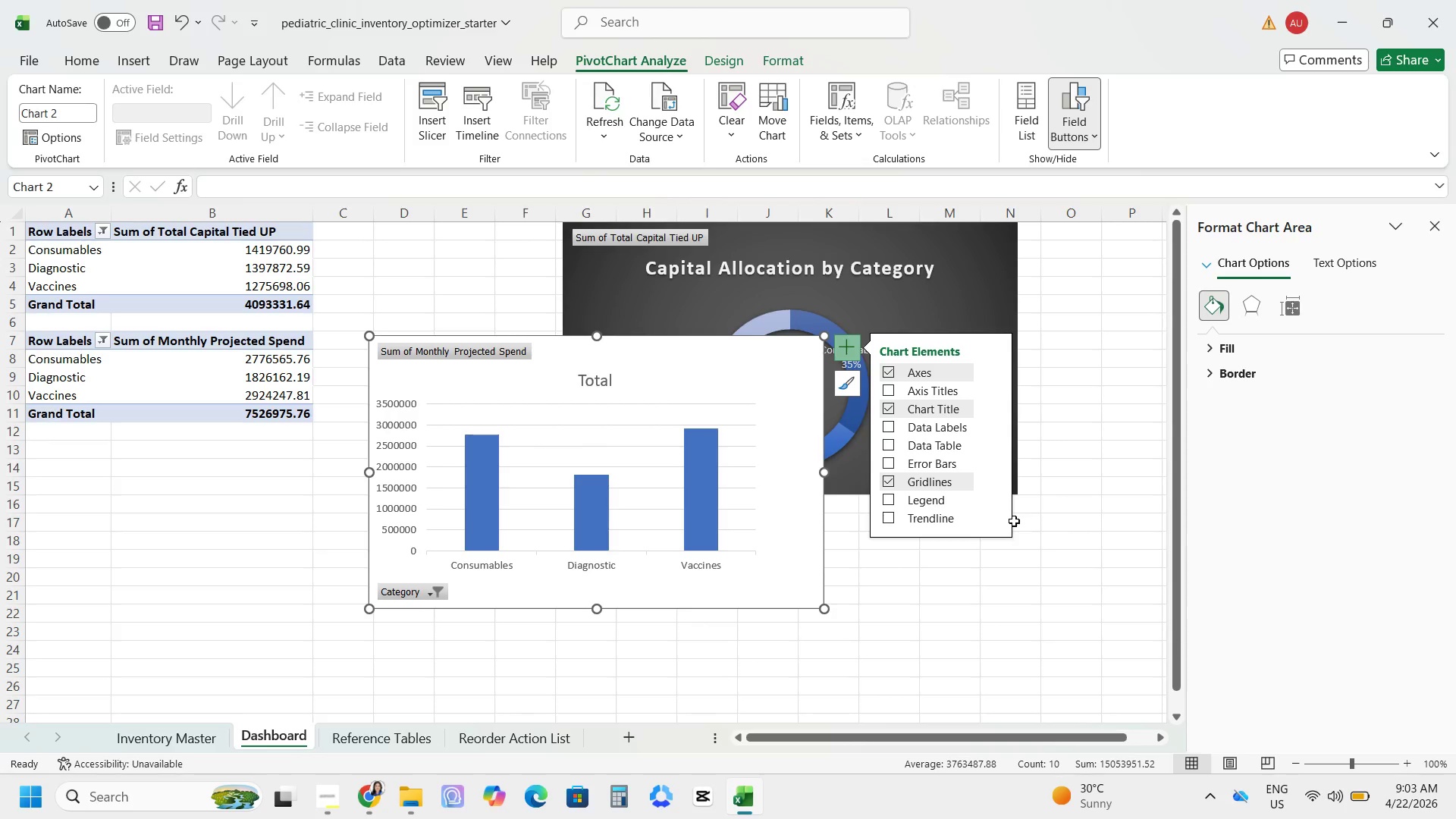 
left_click([994, 519])
 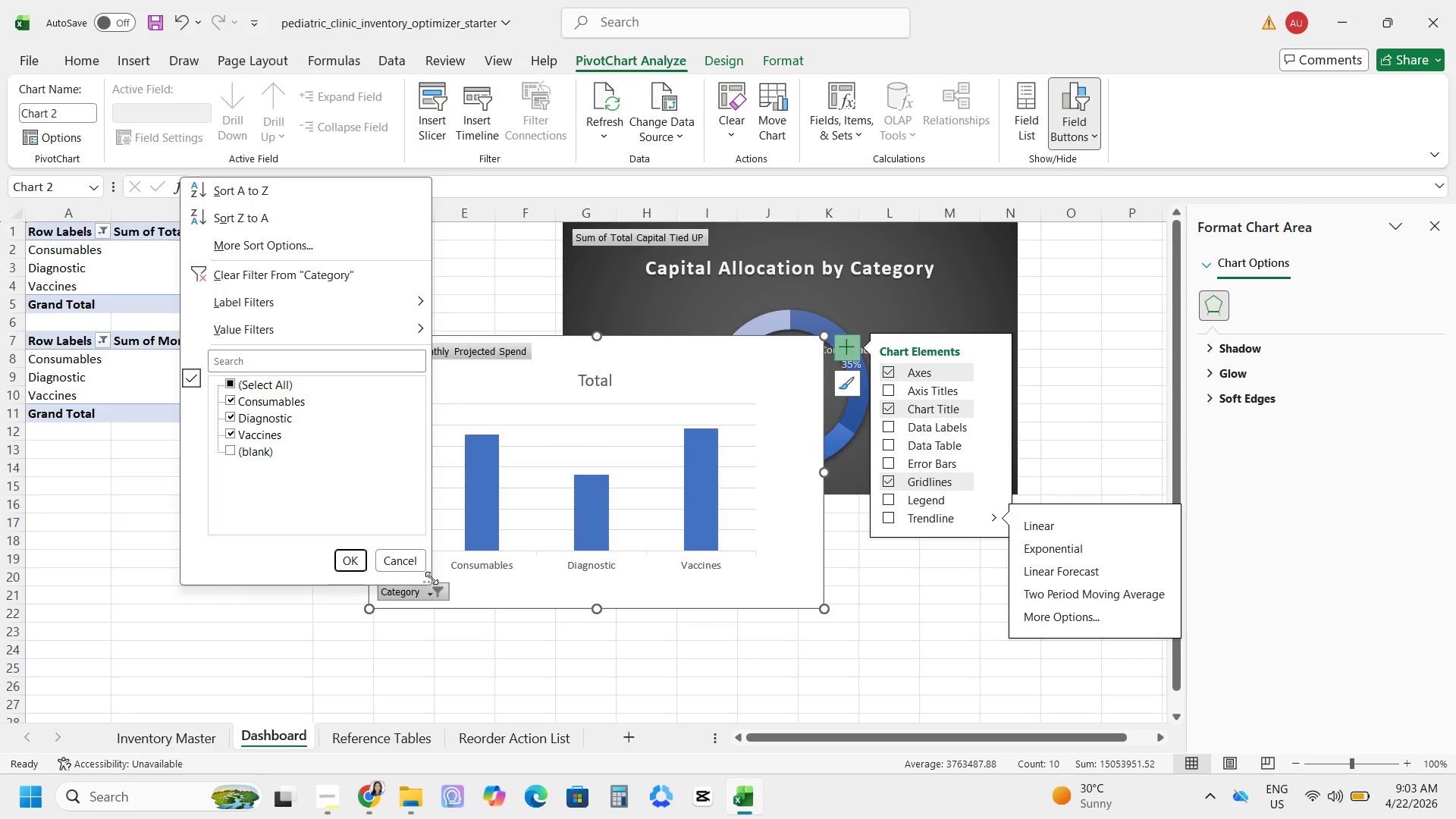 
wait(10.55)
 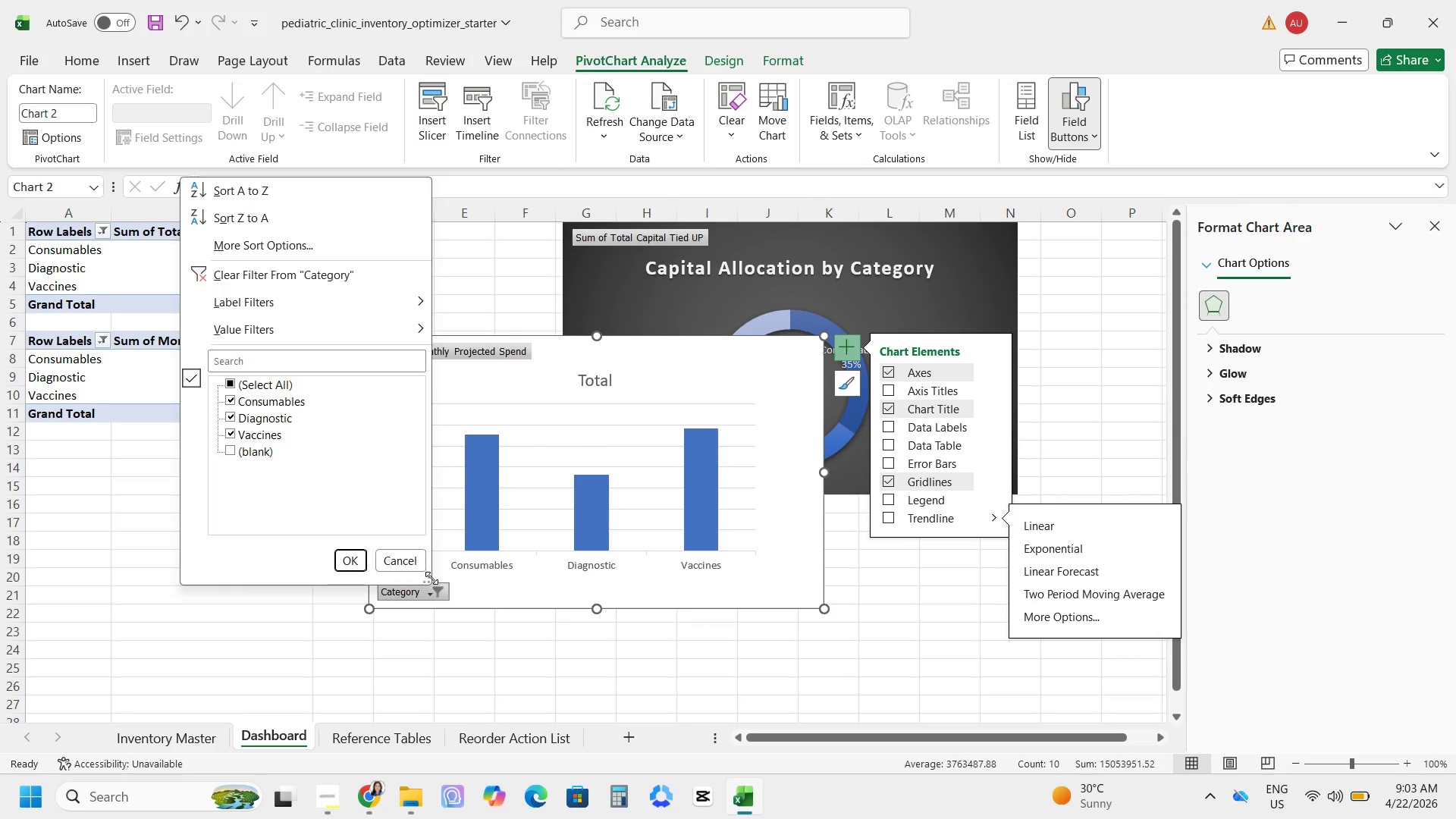 
left_click([416, 325])
 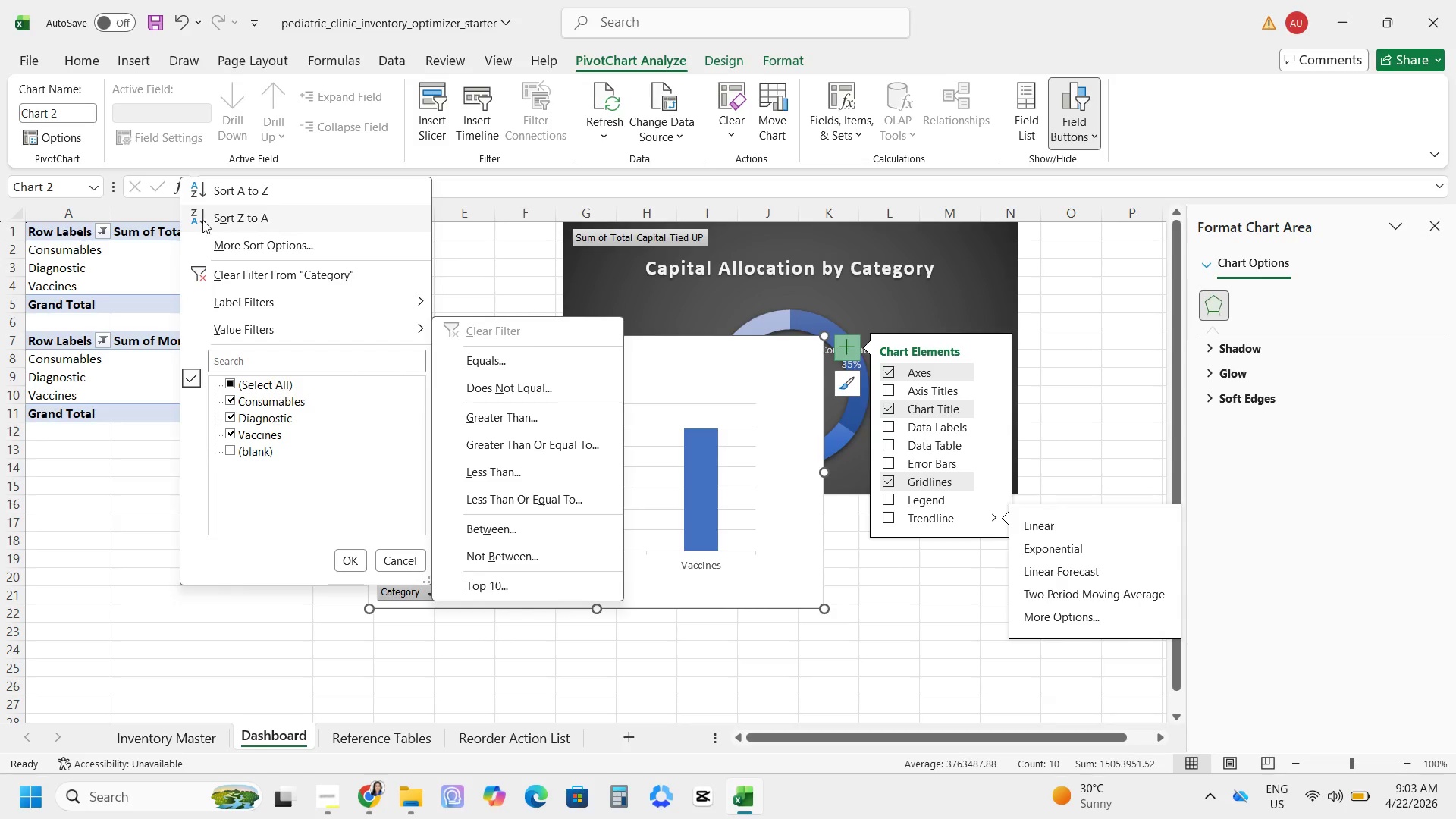 
wait(5.62)
 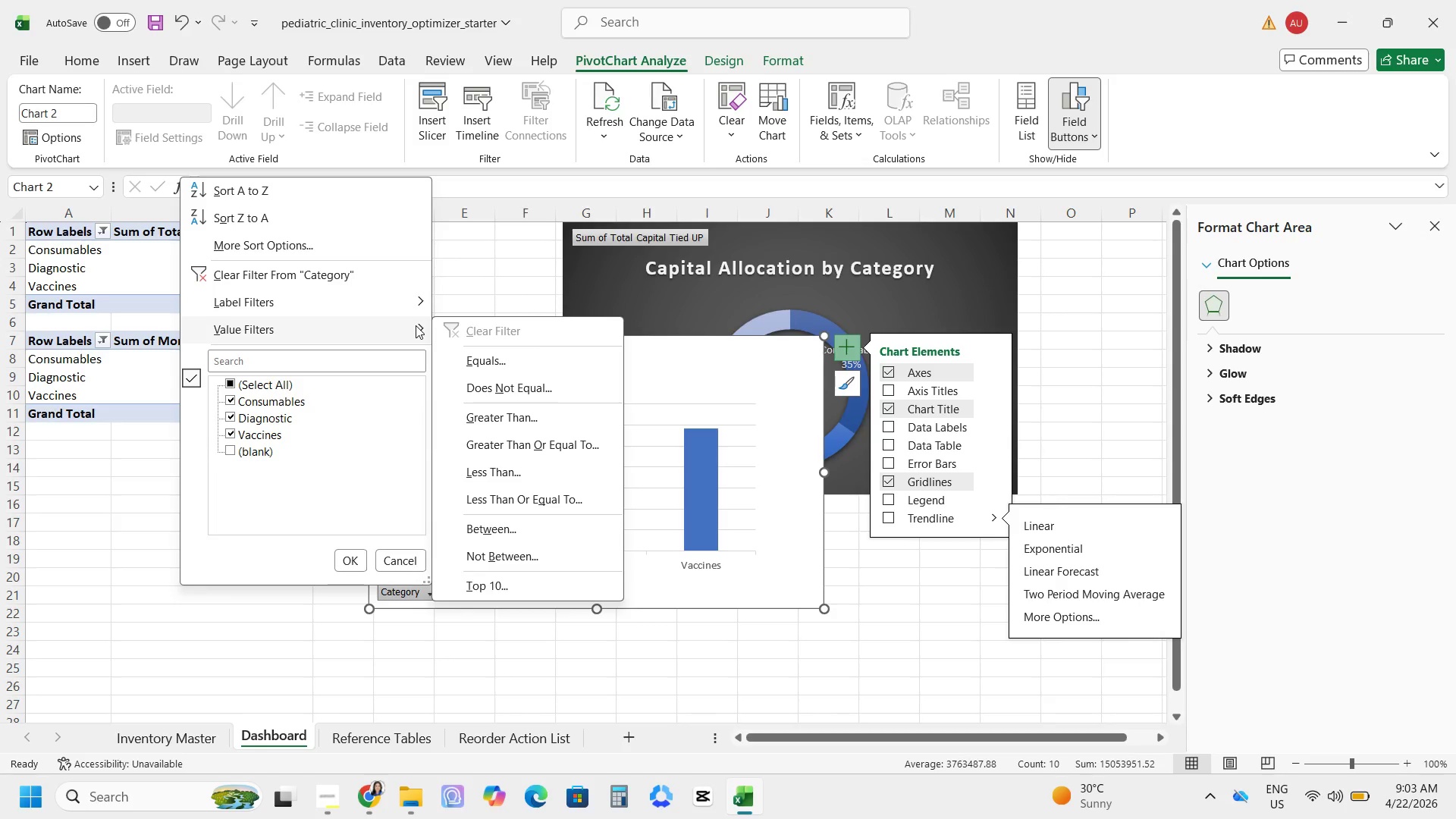 
left_click([234, 189])
 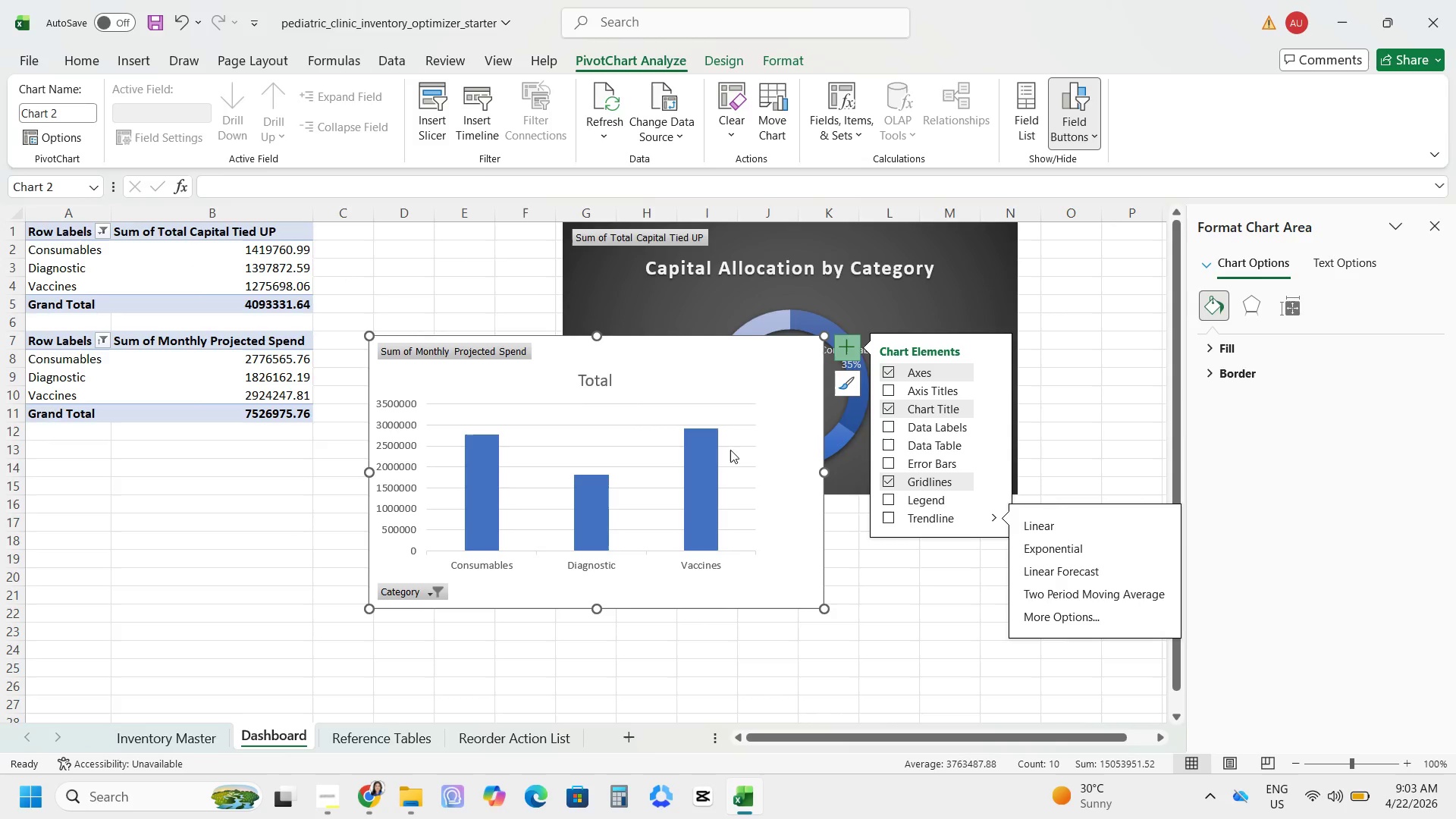 
right_click([807, 431])
 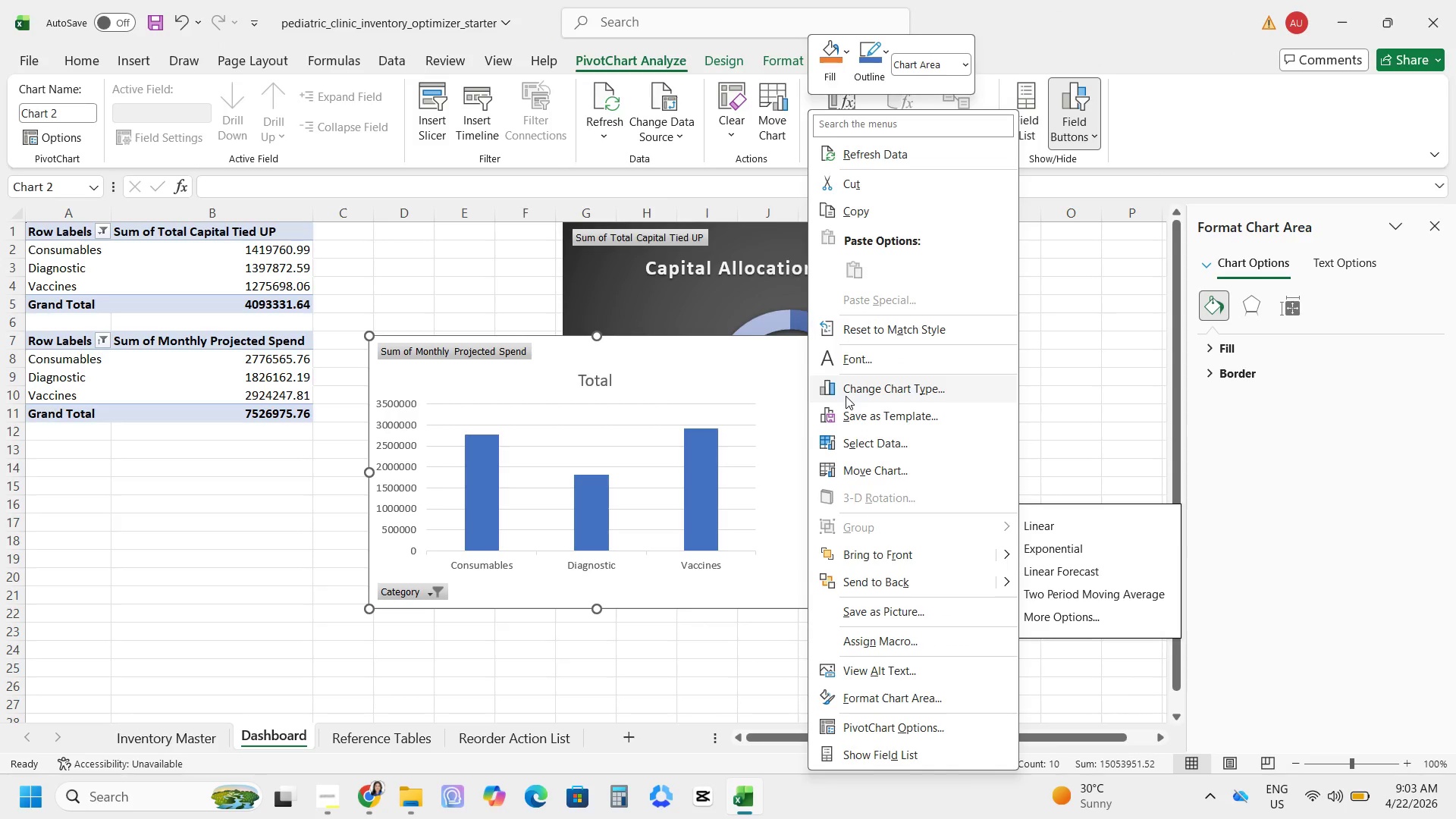 
wait(11.22)
 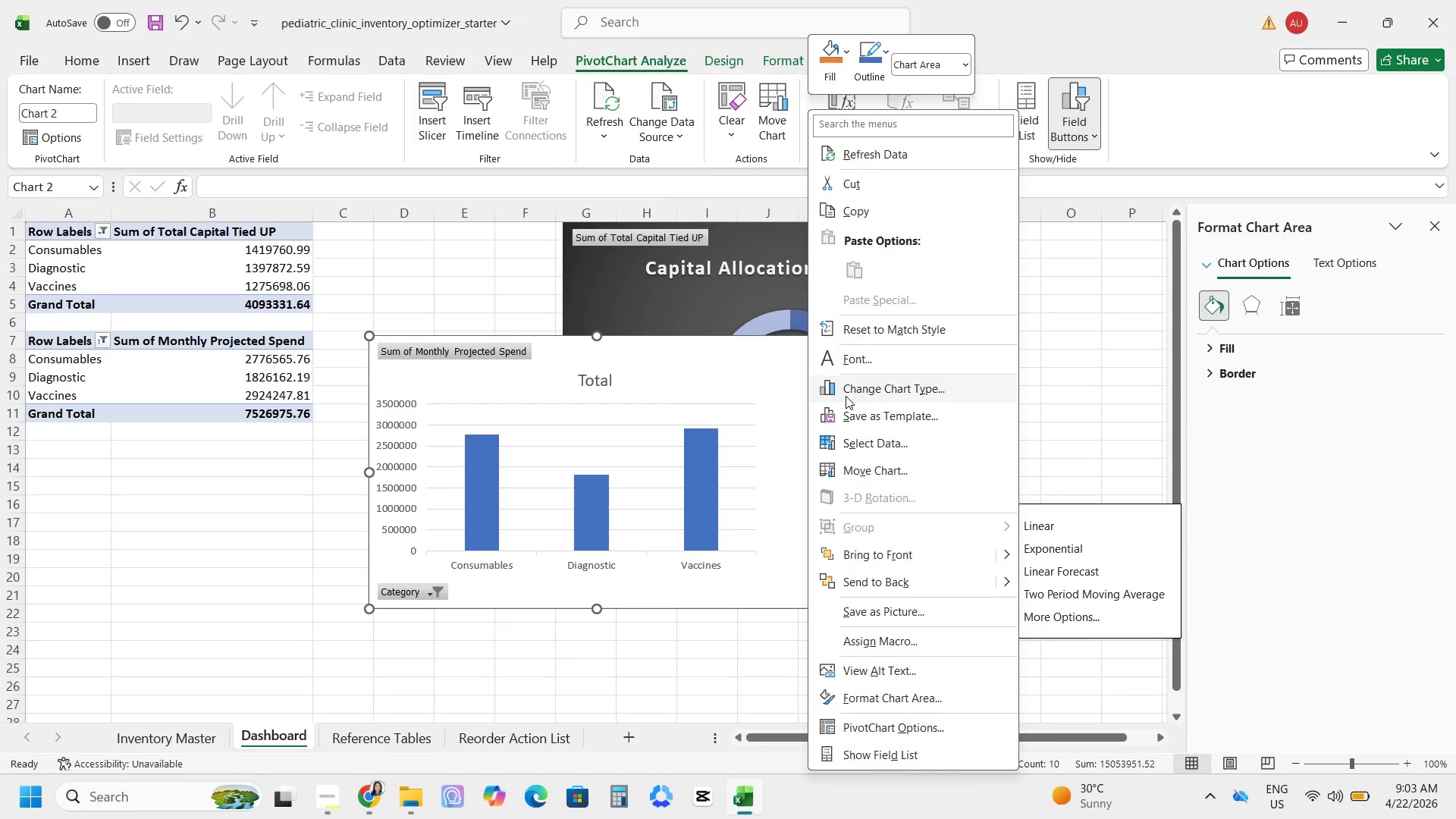 
left_click([731, 434])
 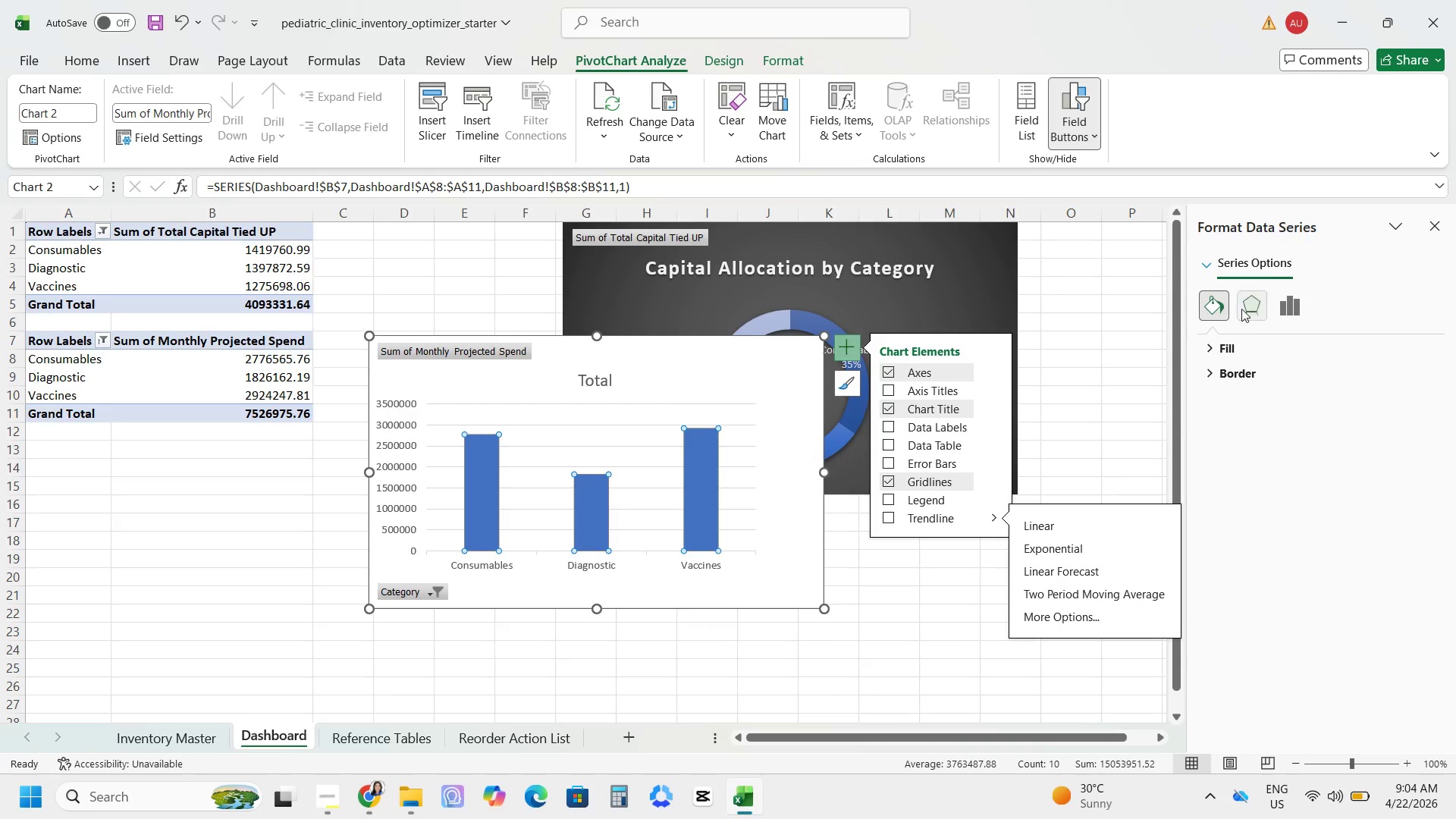 
left_click([1257, 305])
 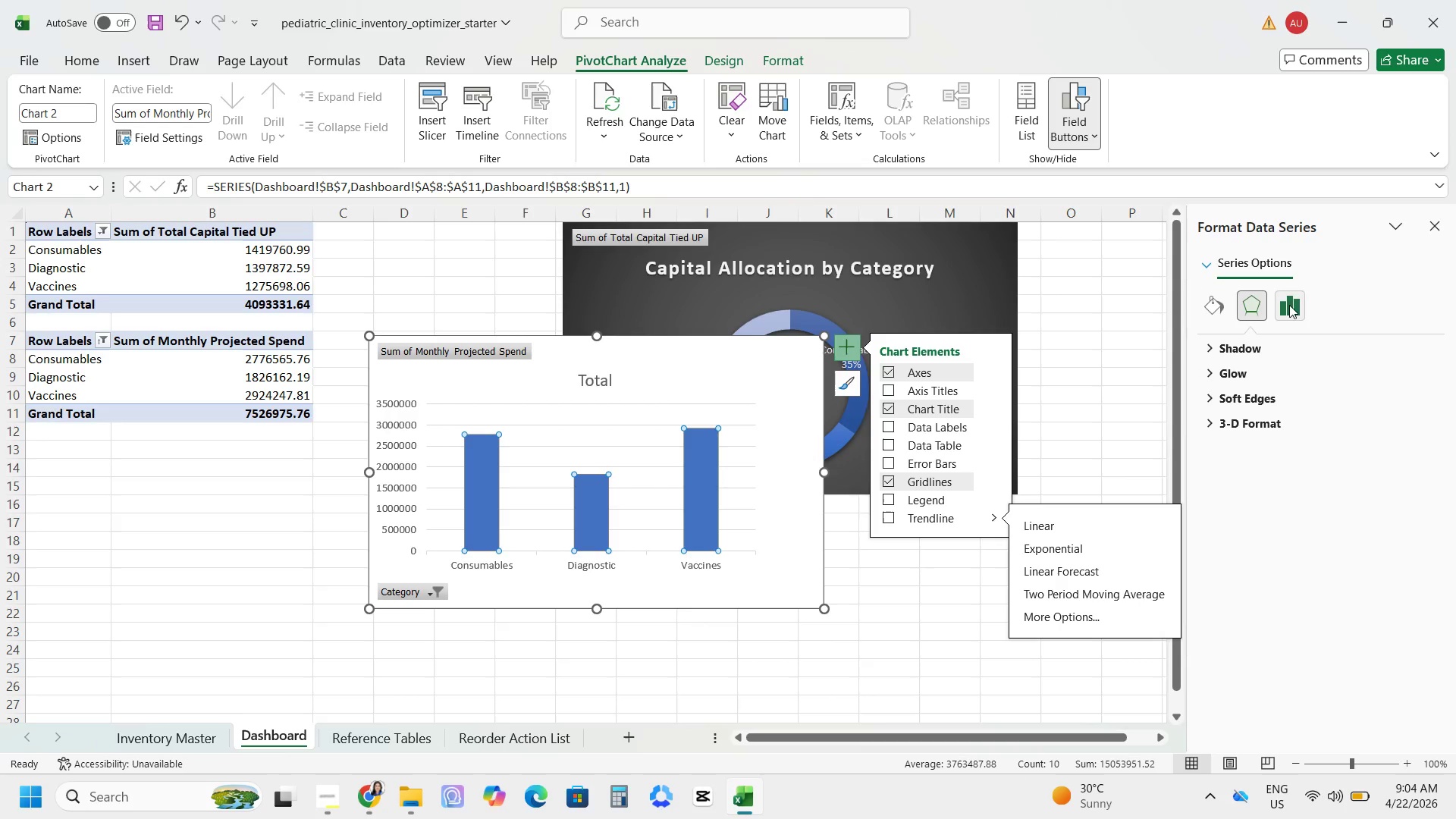 
left_click([1289, 305])
 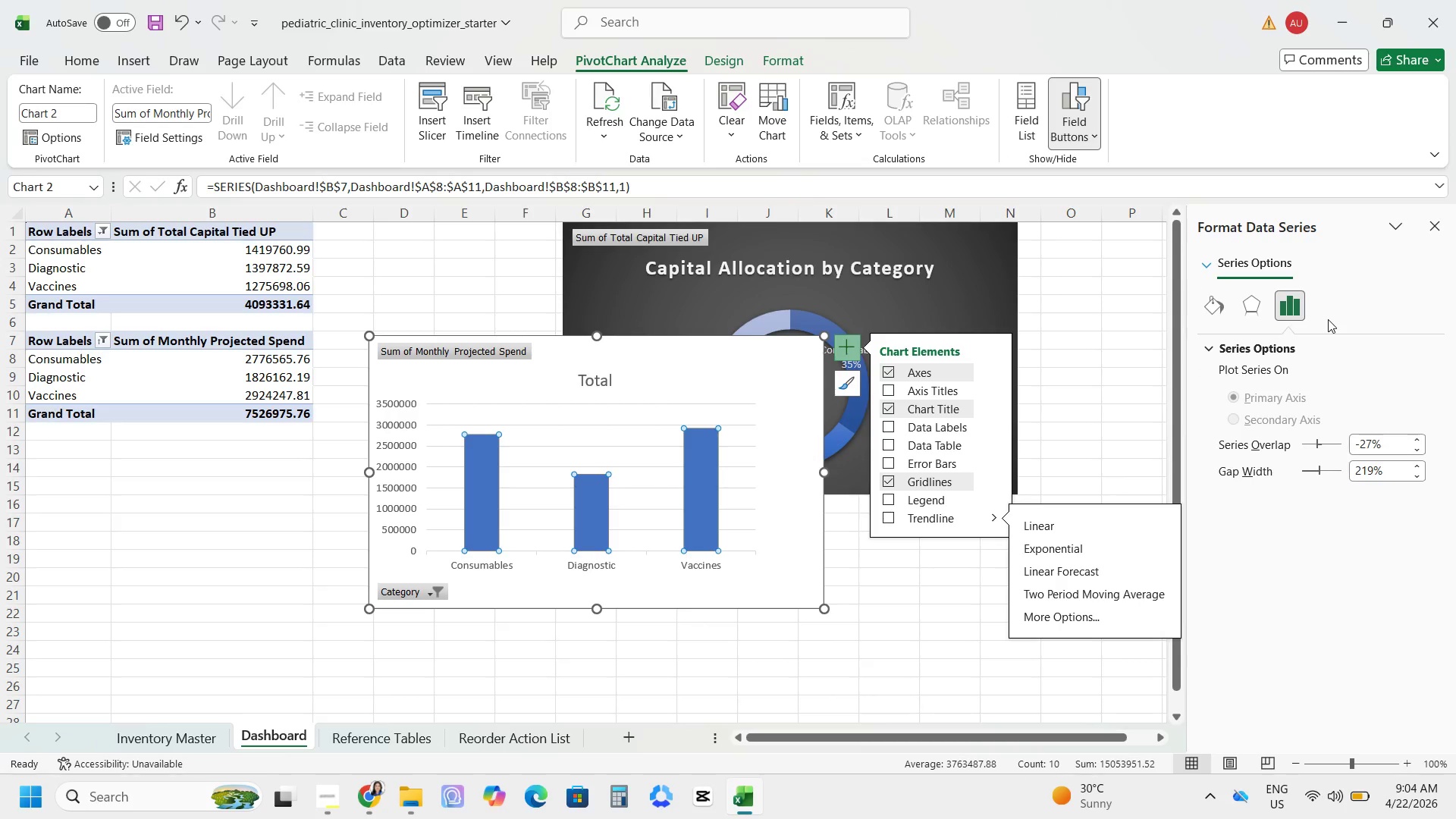 
wait(10.25)
 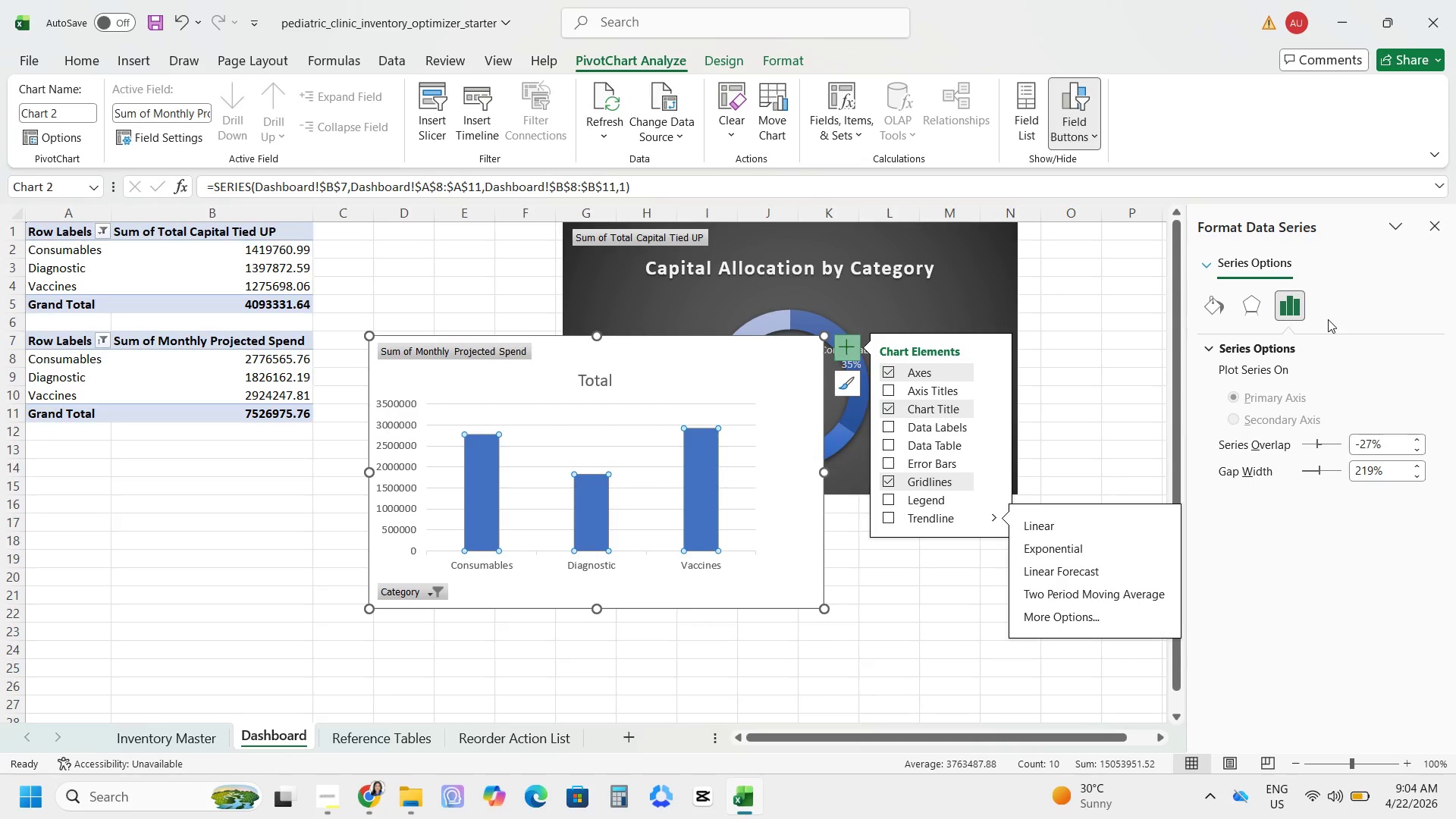 
left_click_drag(start_coordinate=[339, 810], to_coordinate=[339, 797])
 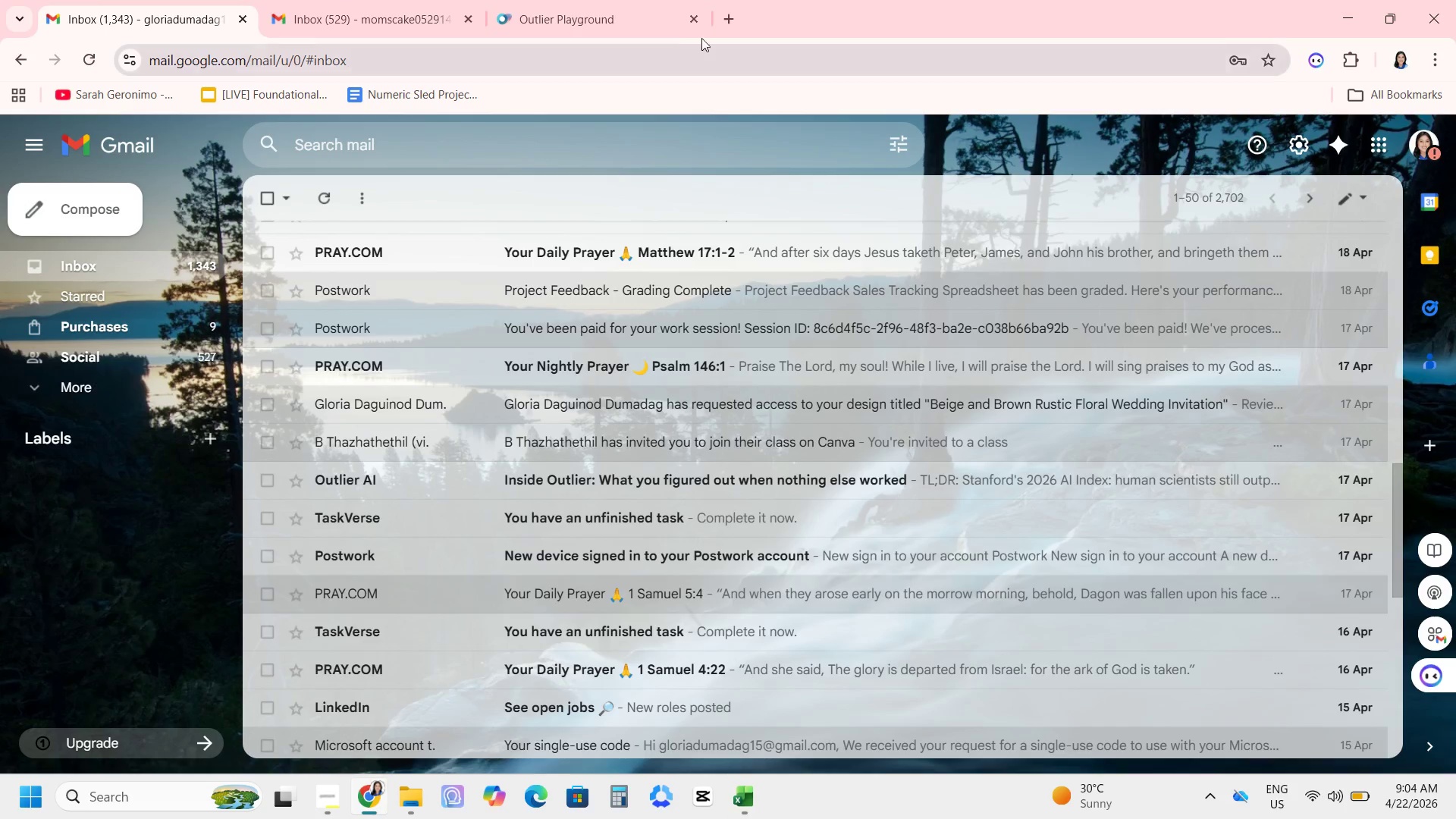 
left_click([732, 11])
 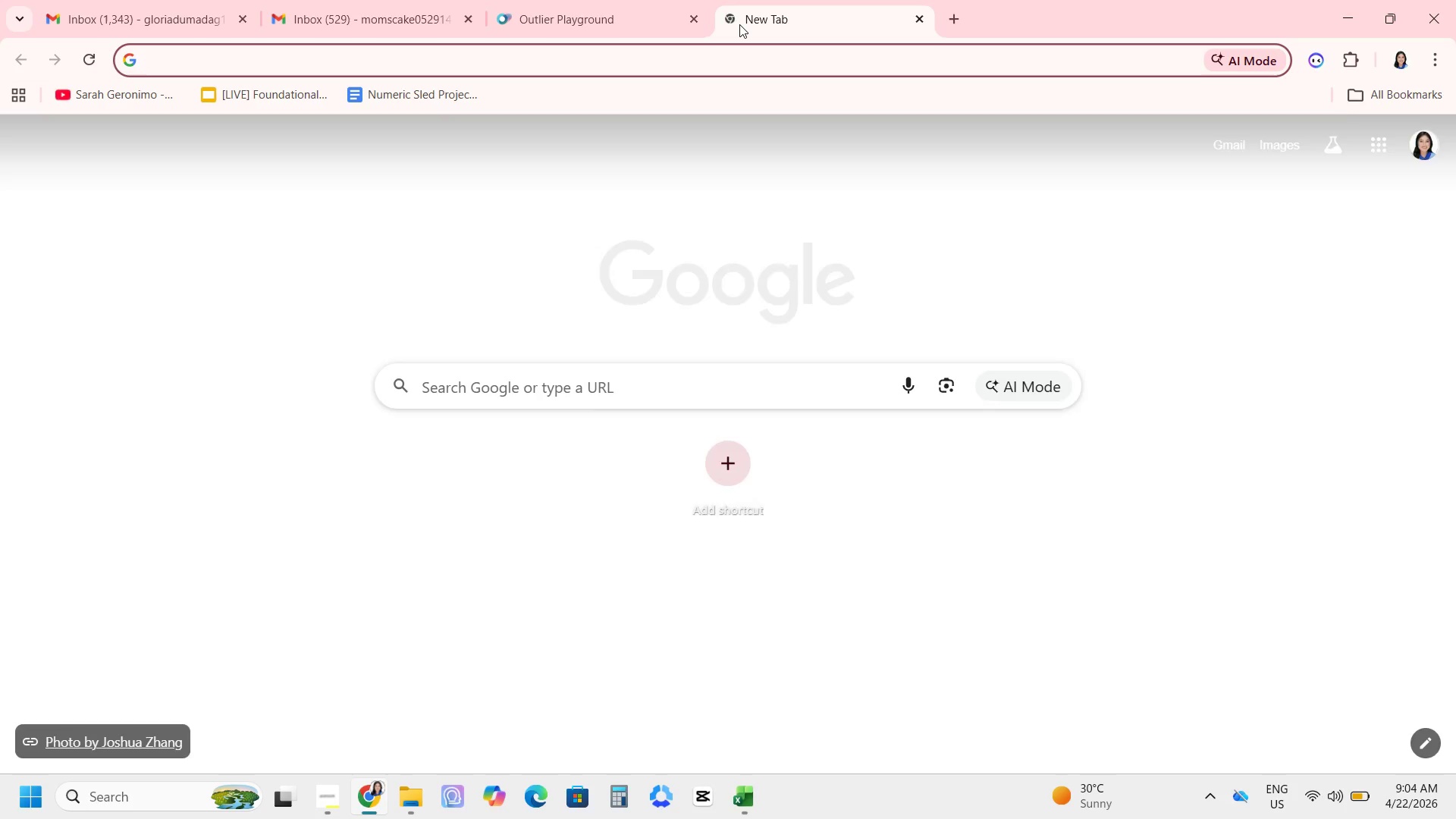 
type(formahow to ormat column chart rom higes)
 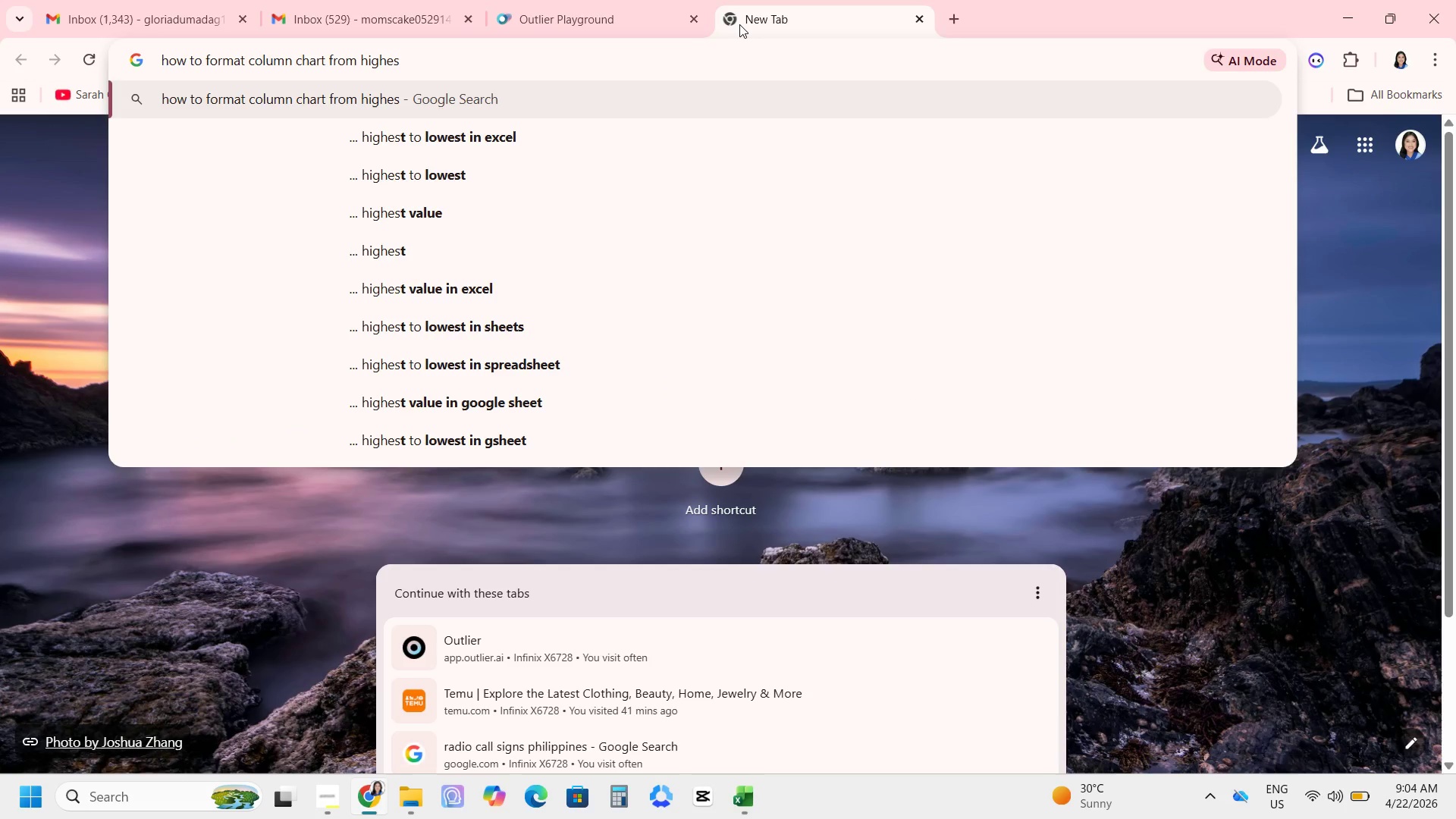 
hold_key(key=Backspace, duration=0.84)
 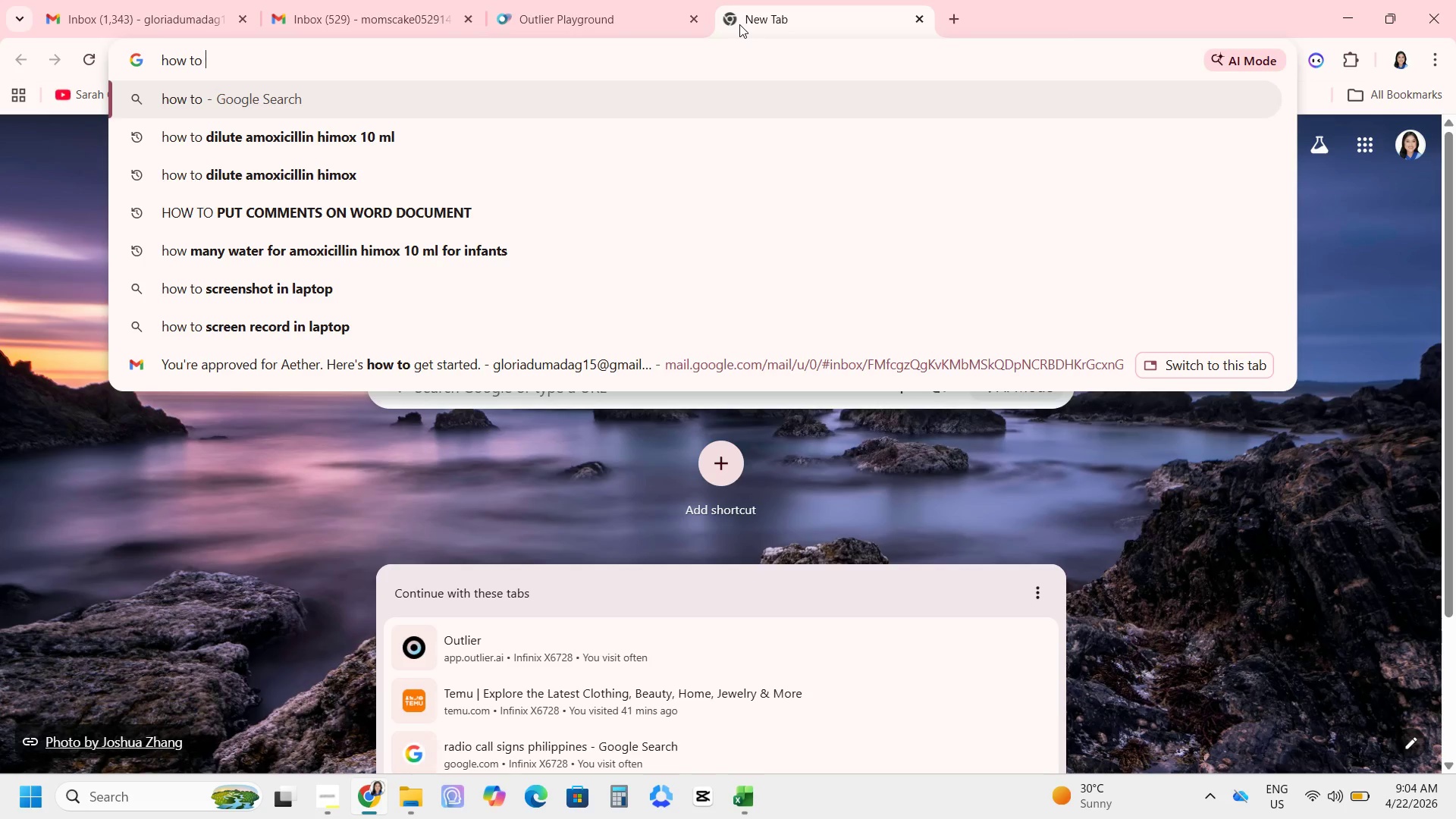 
left_click([585, 127])
 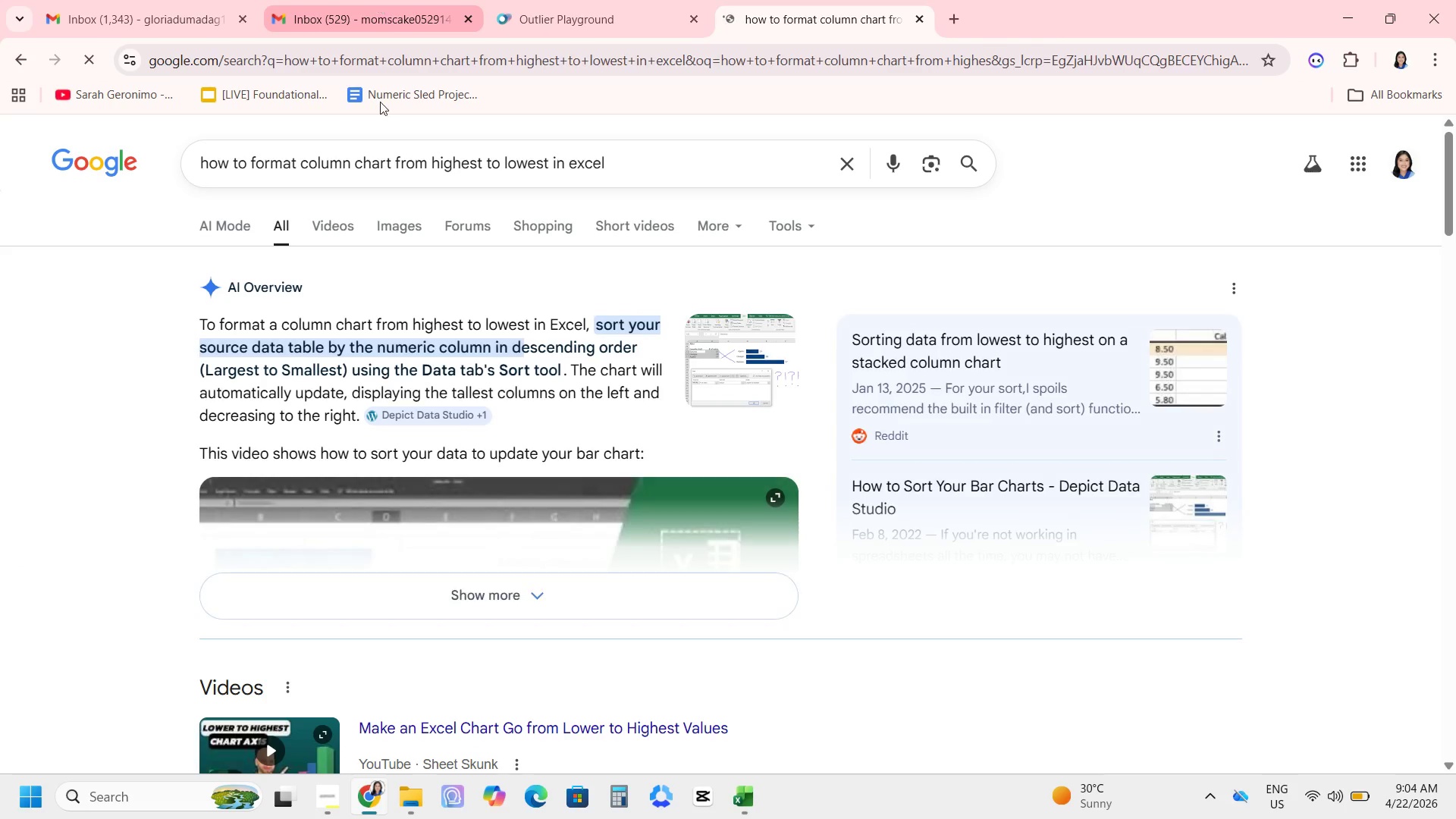 
wait(5.78)
 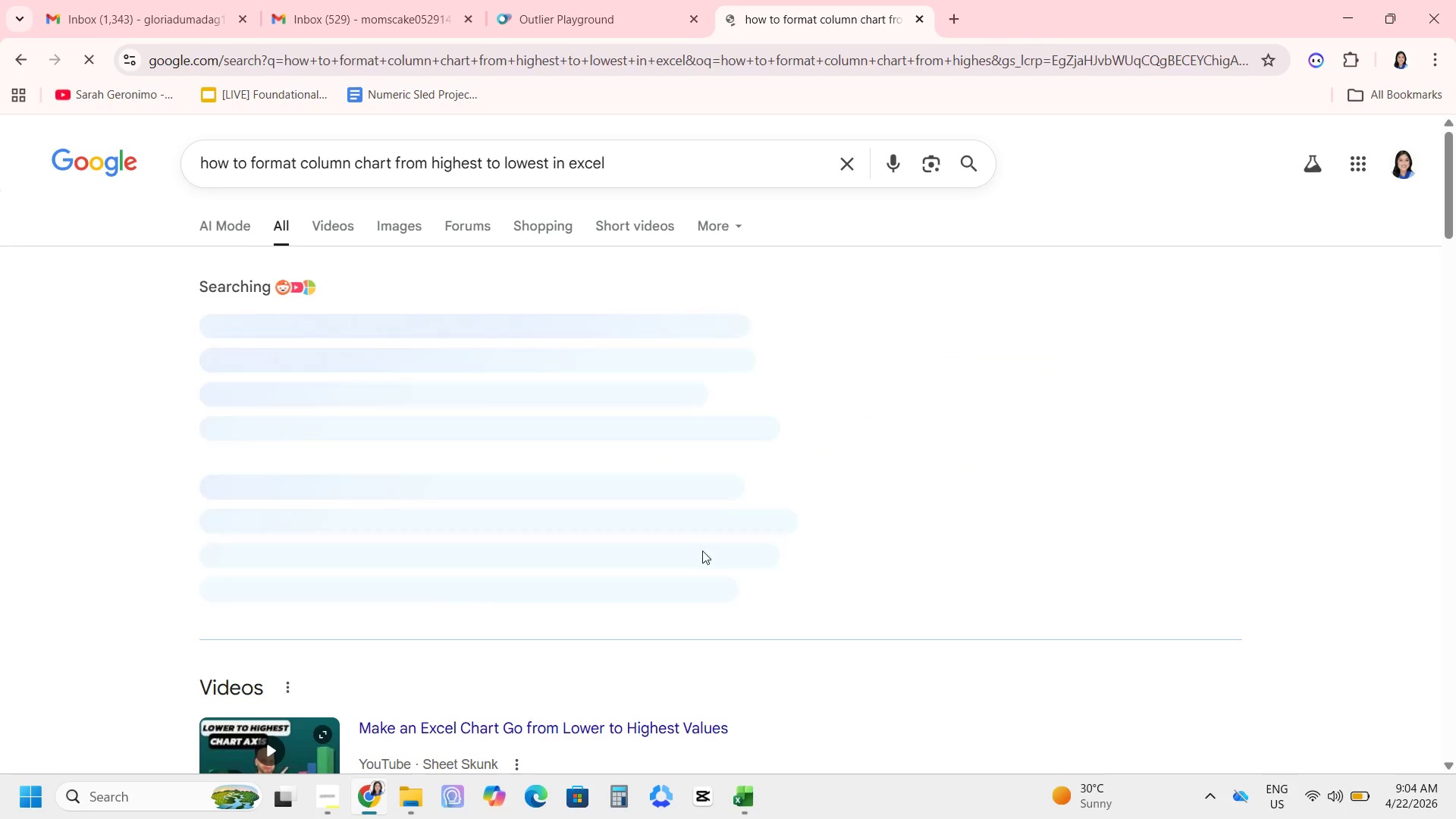 
mouse_move([480, 407])
 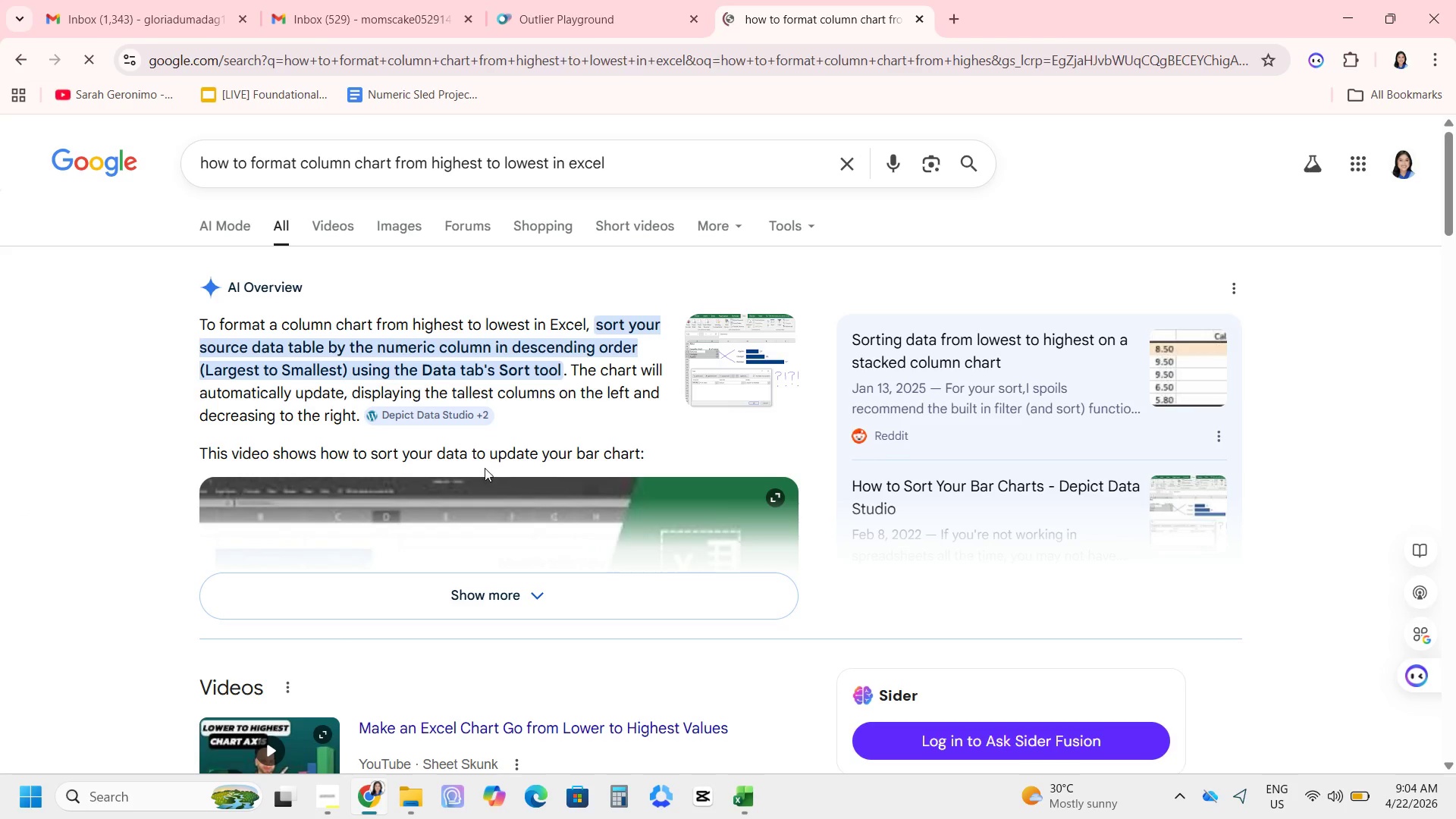 
scroll: coordinate [457, 557], scroll_direction: down, amount: 3.0
 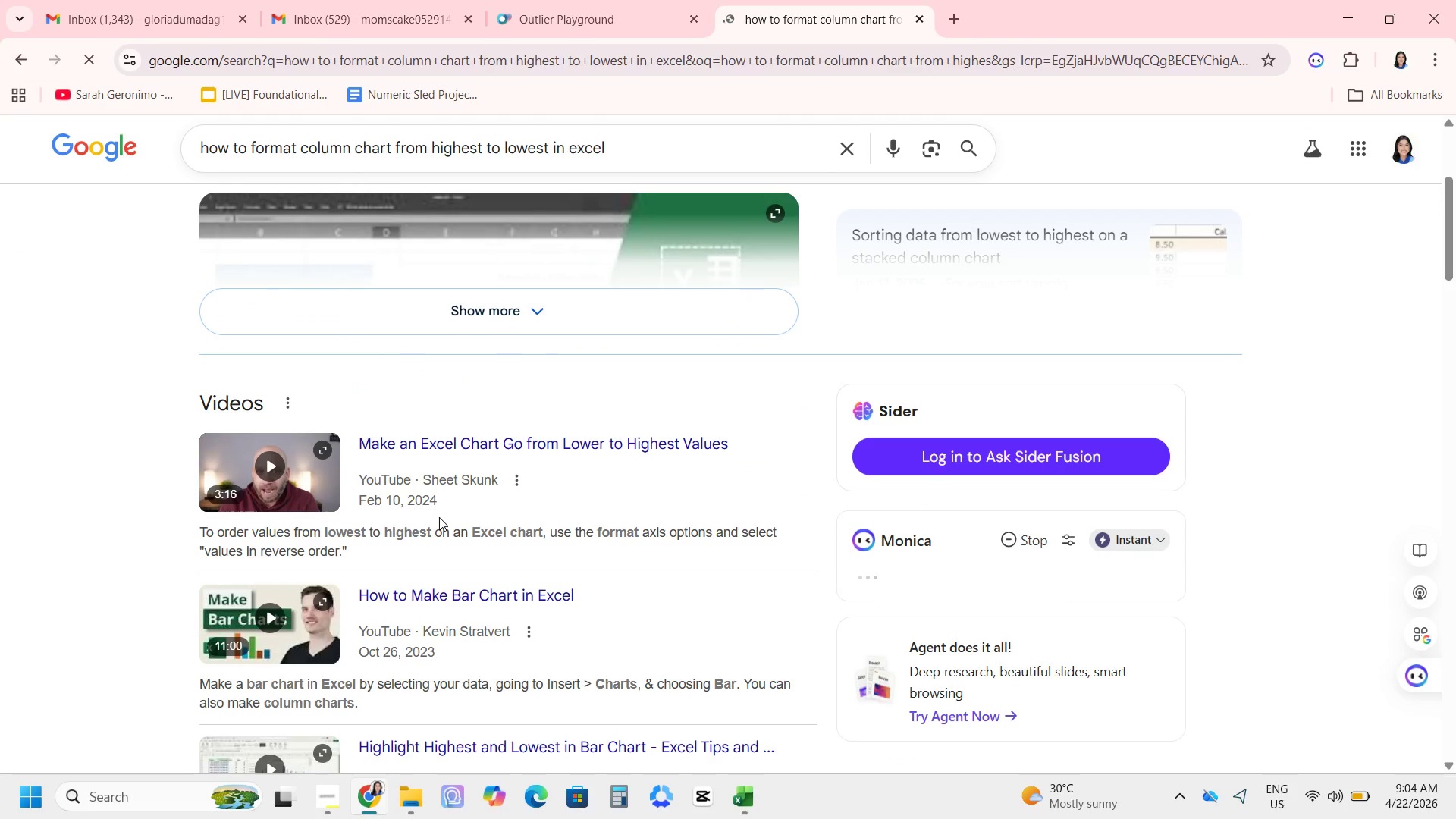 
scroll: coordinate [436, 509], scroll_direction: up, amount: 1.0
 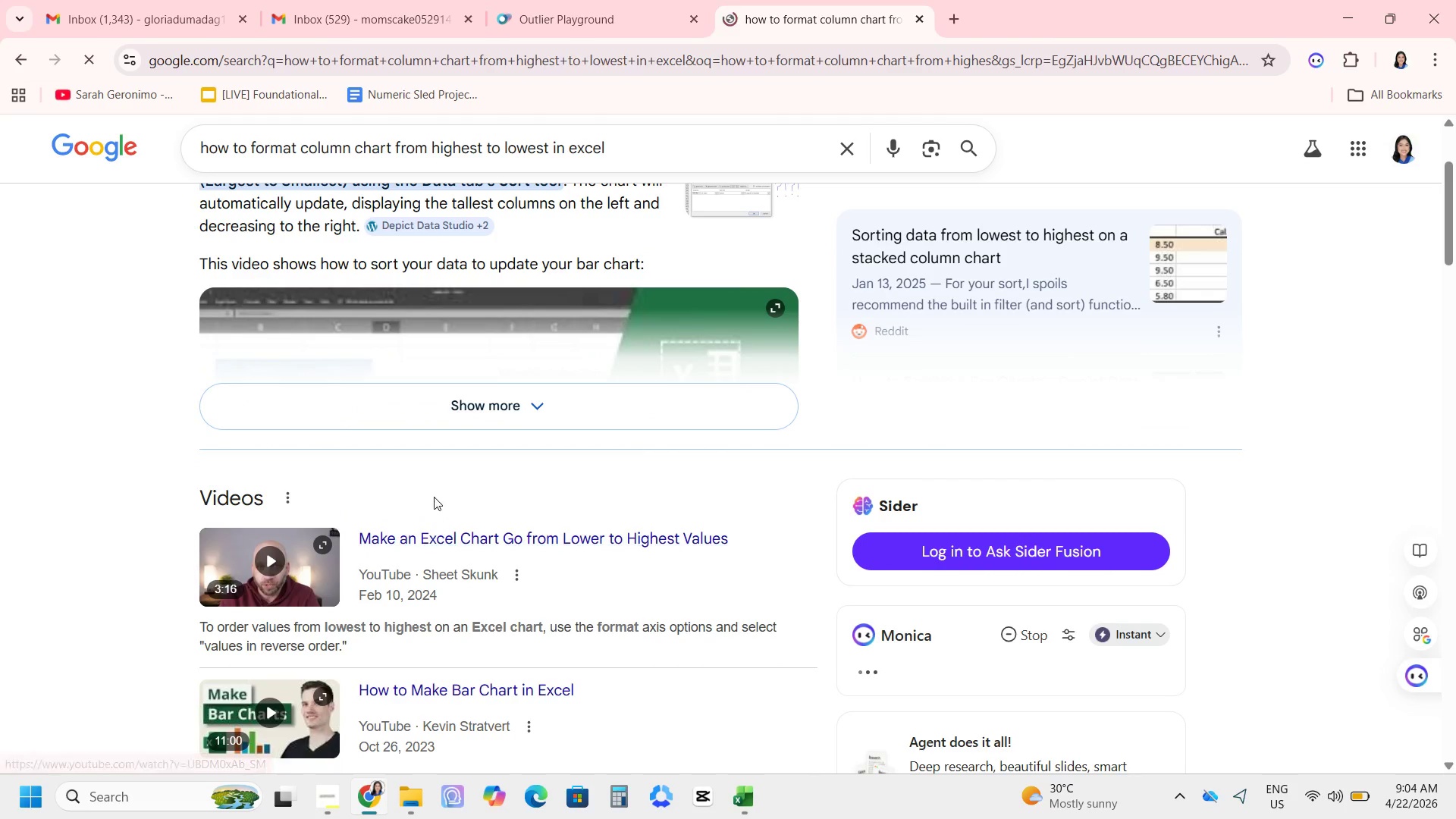 
key(Alt+AltLeft)
 